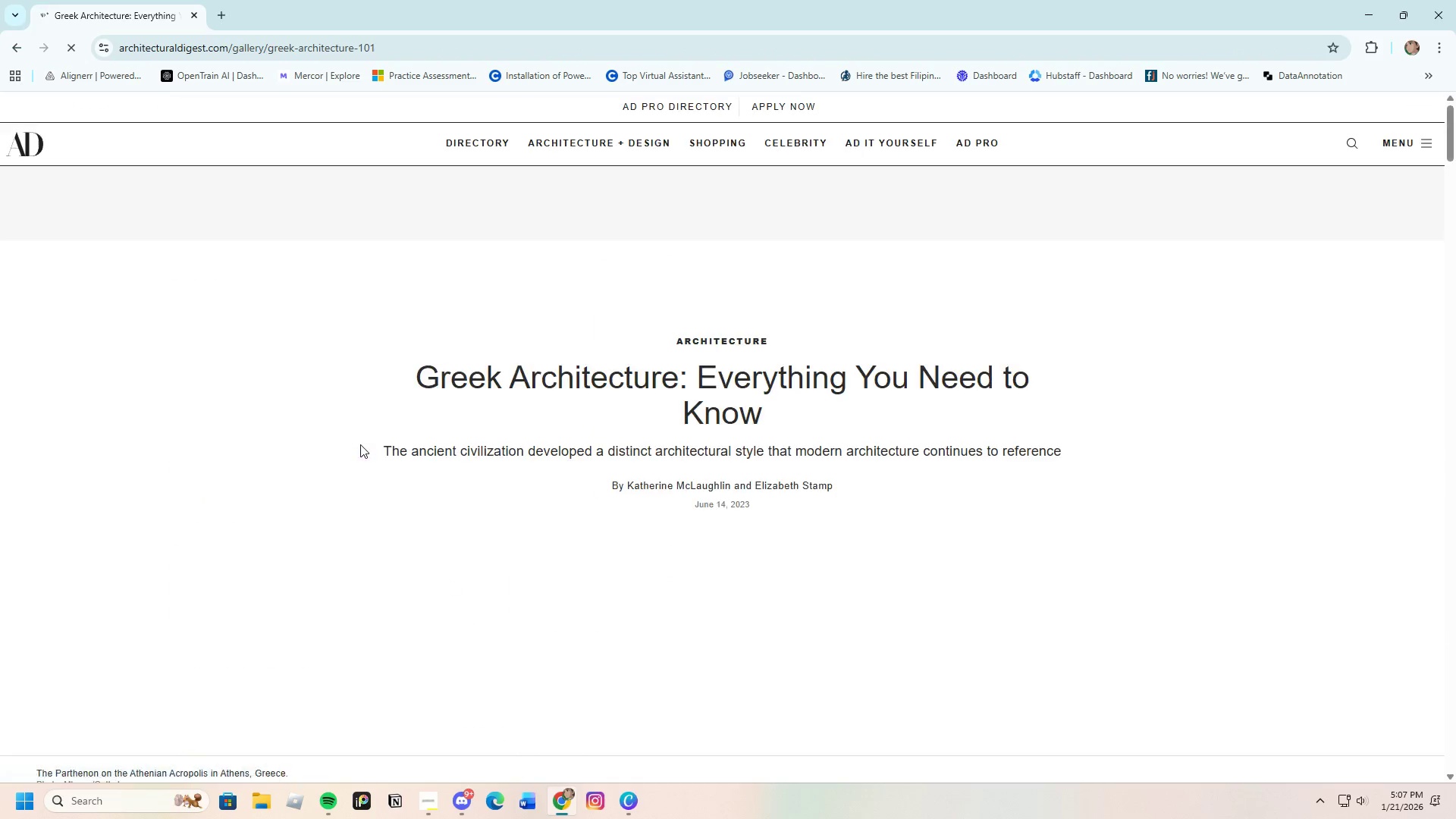 
scroll: coordinate [651, 541], scroll_direction: down, amount: 15.0
 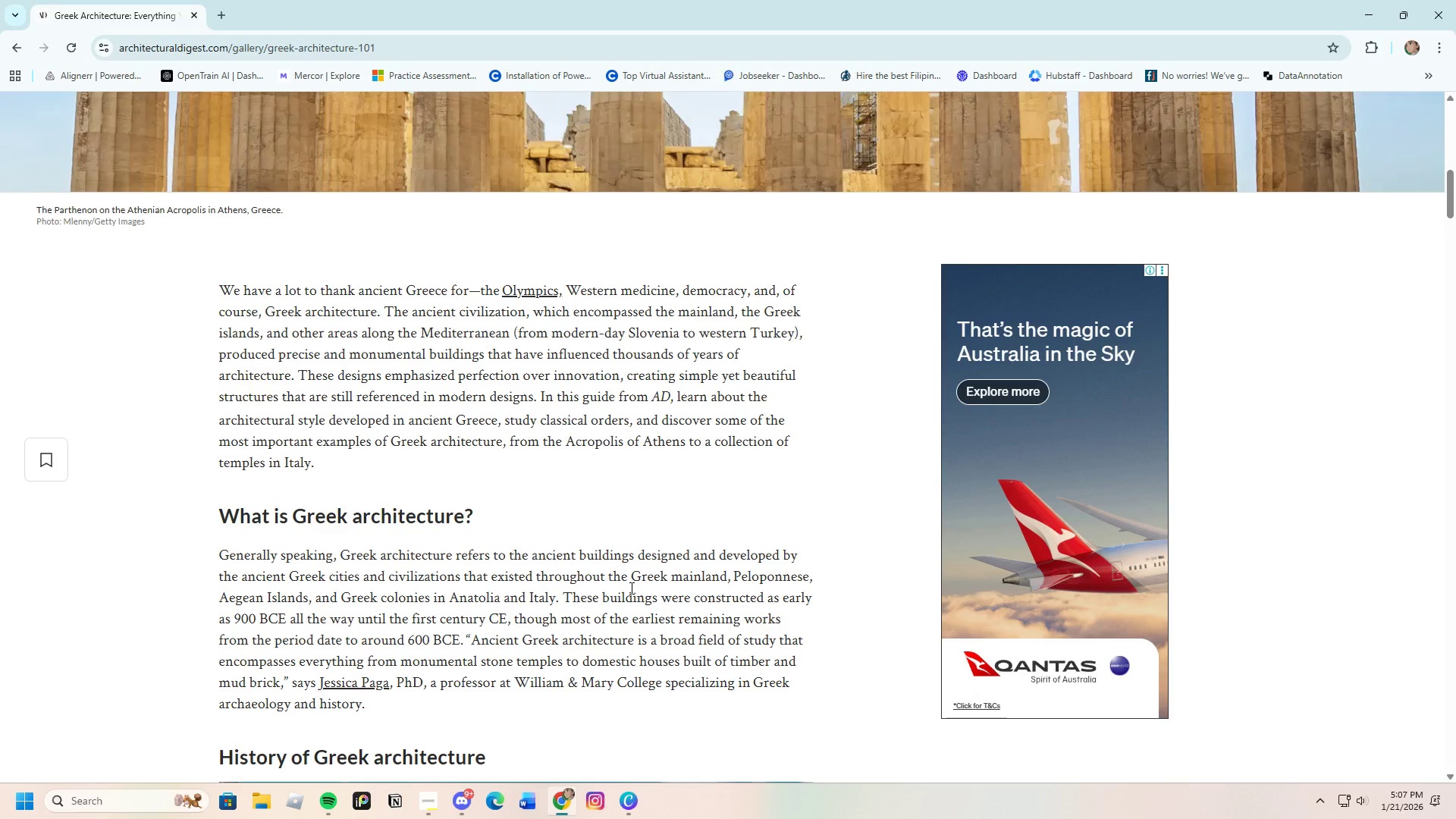 
wait(36.4)
 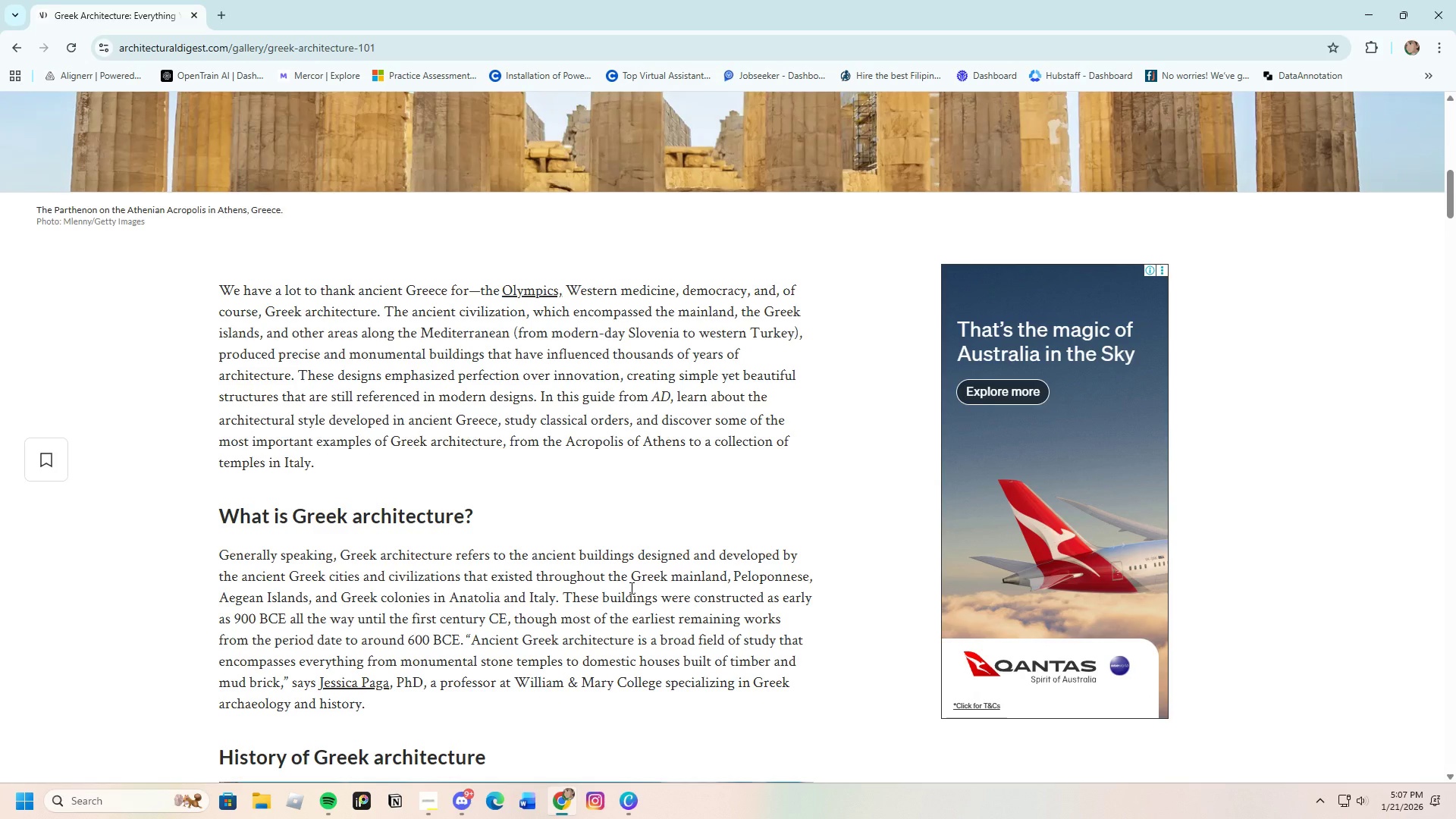 
scroll: coordinate [645, 615], scroll_direction: down, amount: 12.0
 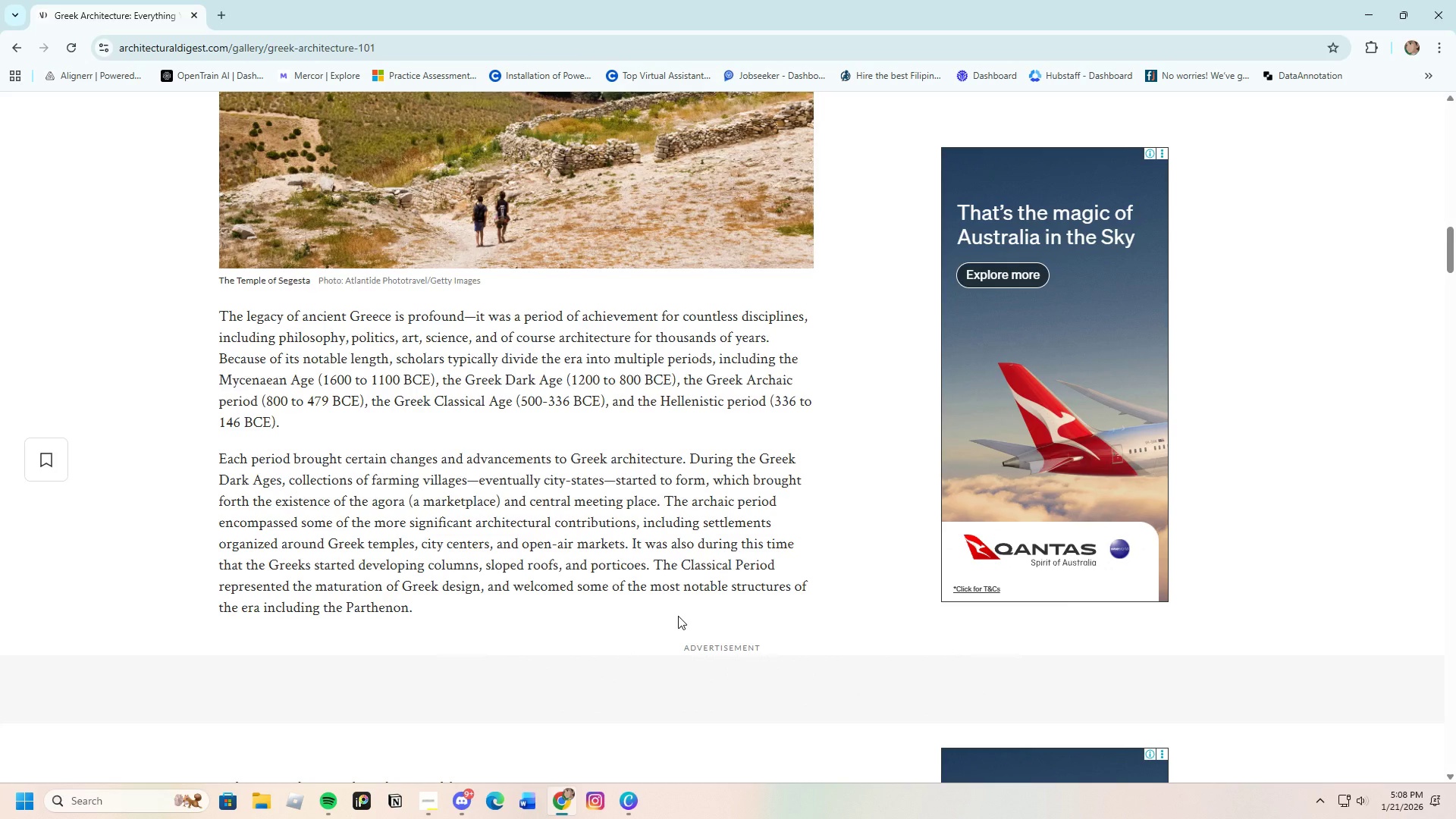 
wait(29.03)
 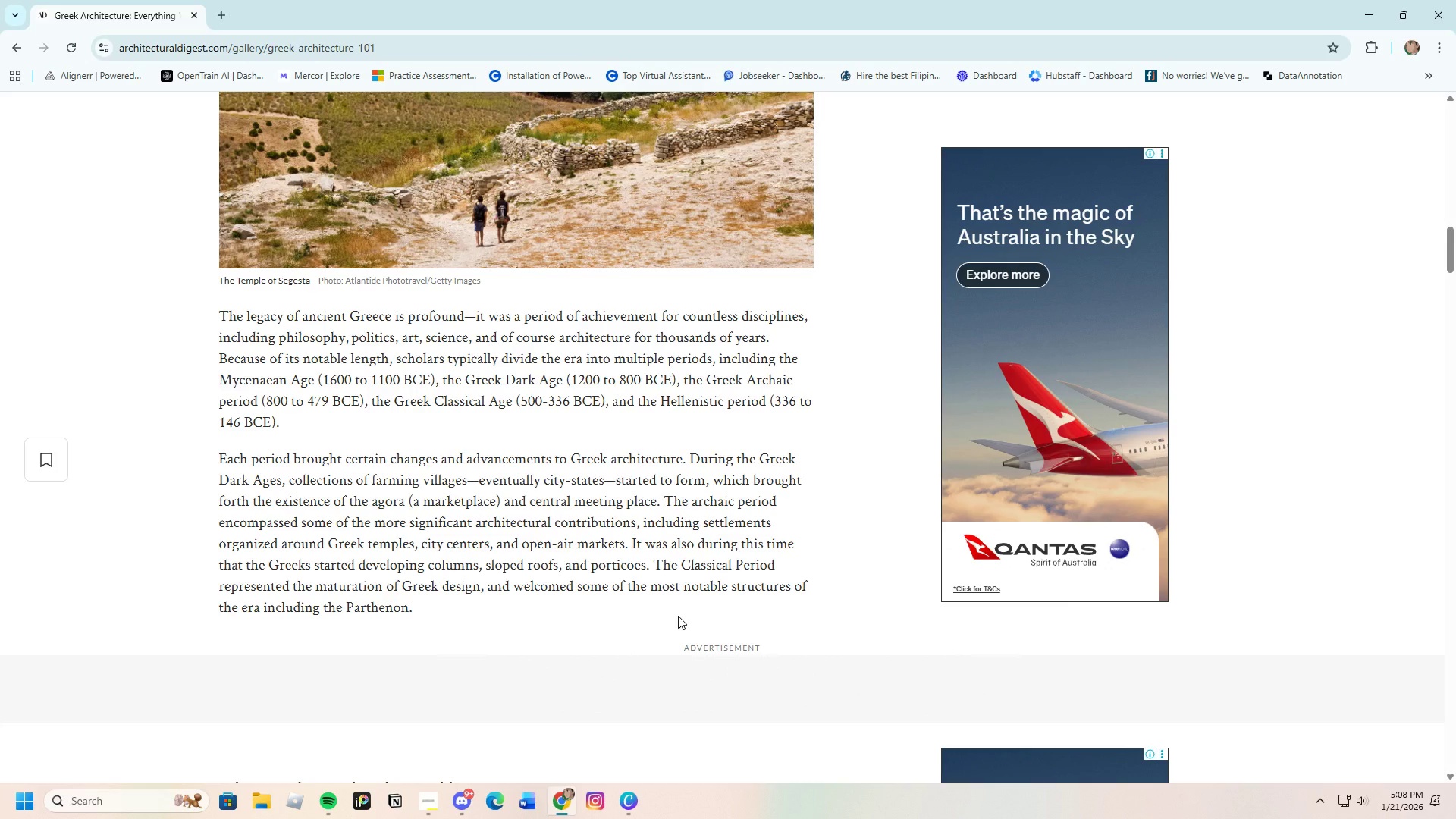 
scroll: coordinate [675, 634], scroll_direction: down, amount: 7.0
 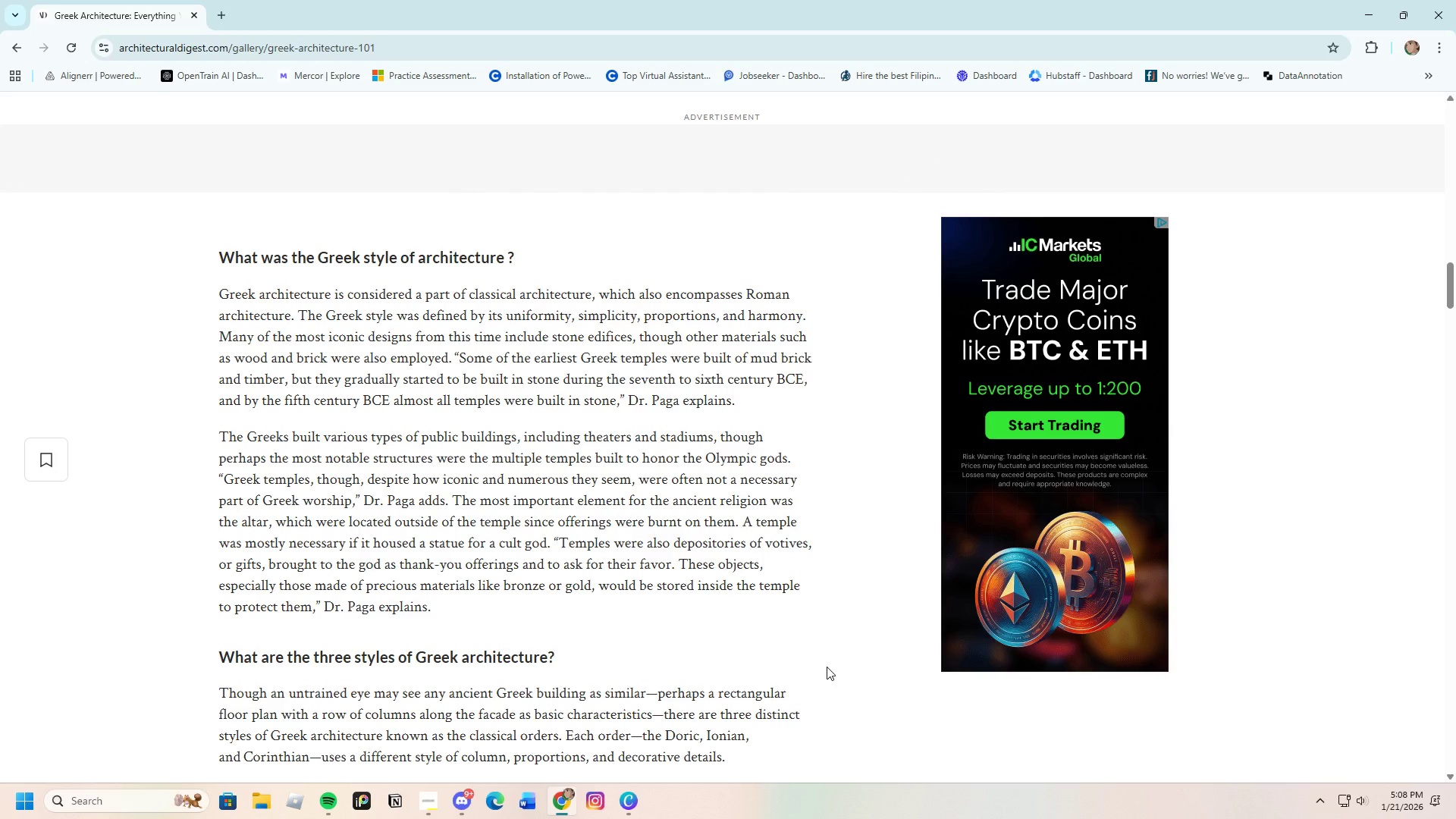 
wait(25.68)
 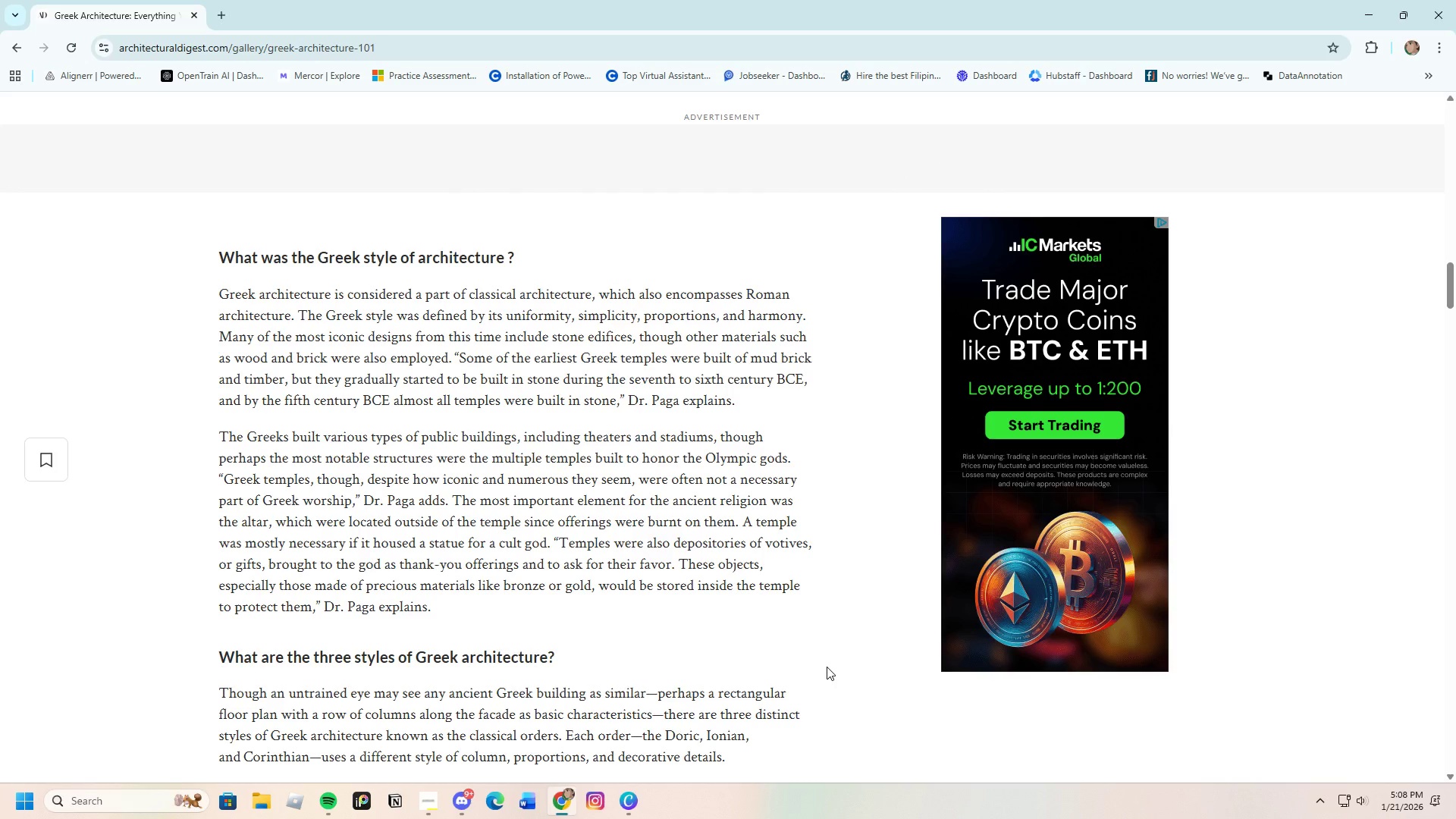 
scroll: coordinate [819, 483], scroll_direction: down, amount: 8.0
 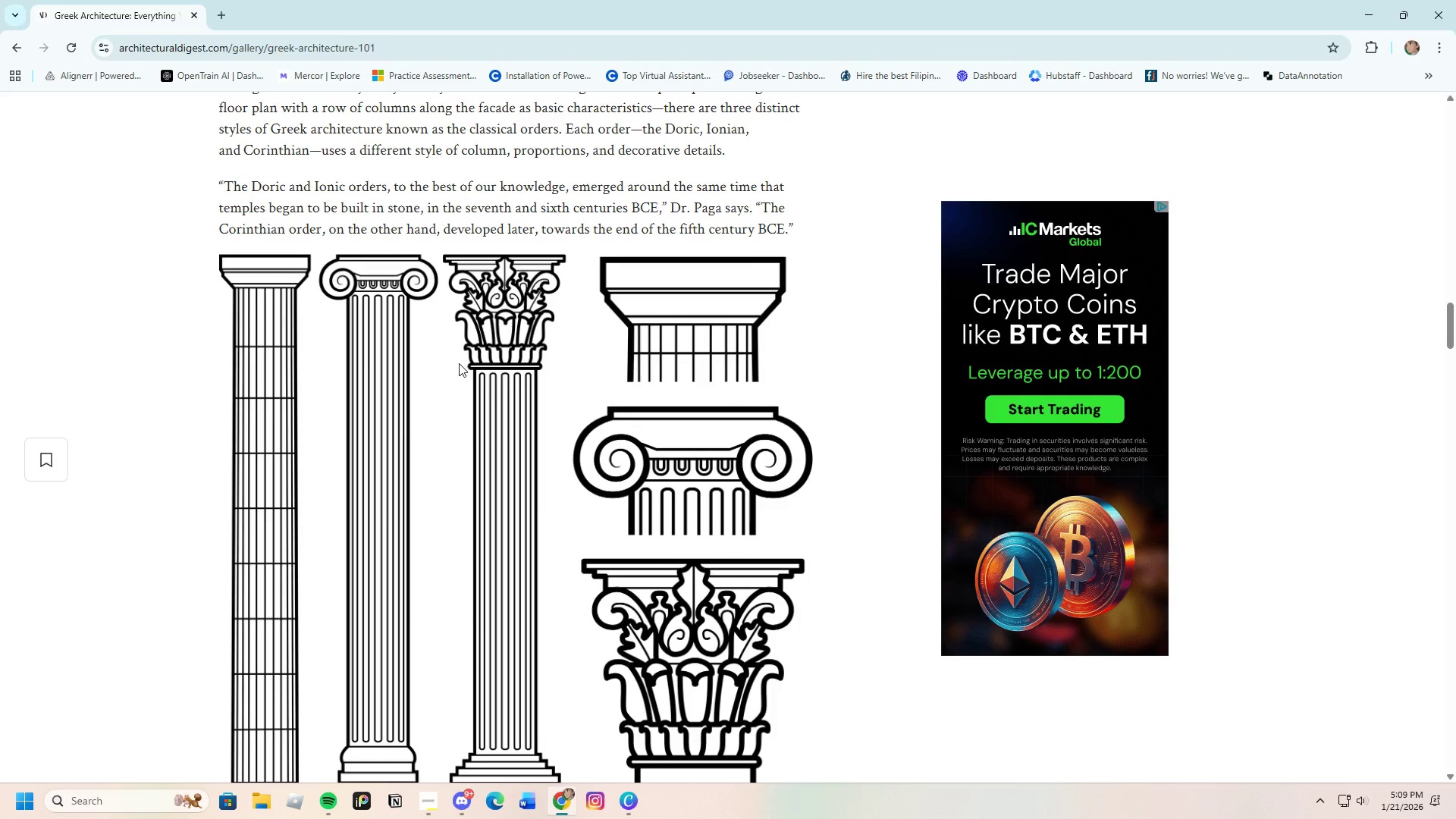 
scroll: coordinate [450, 375], scroll_direction: up, amount: 3.0
 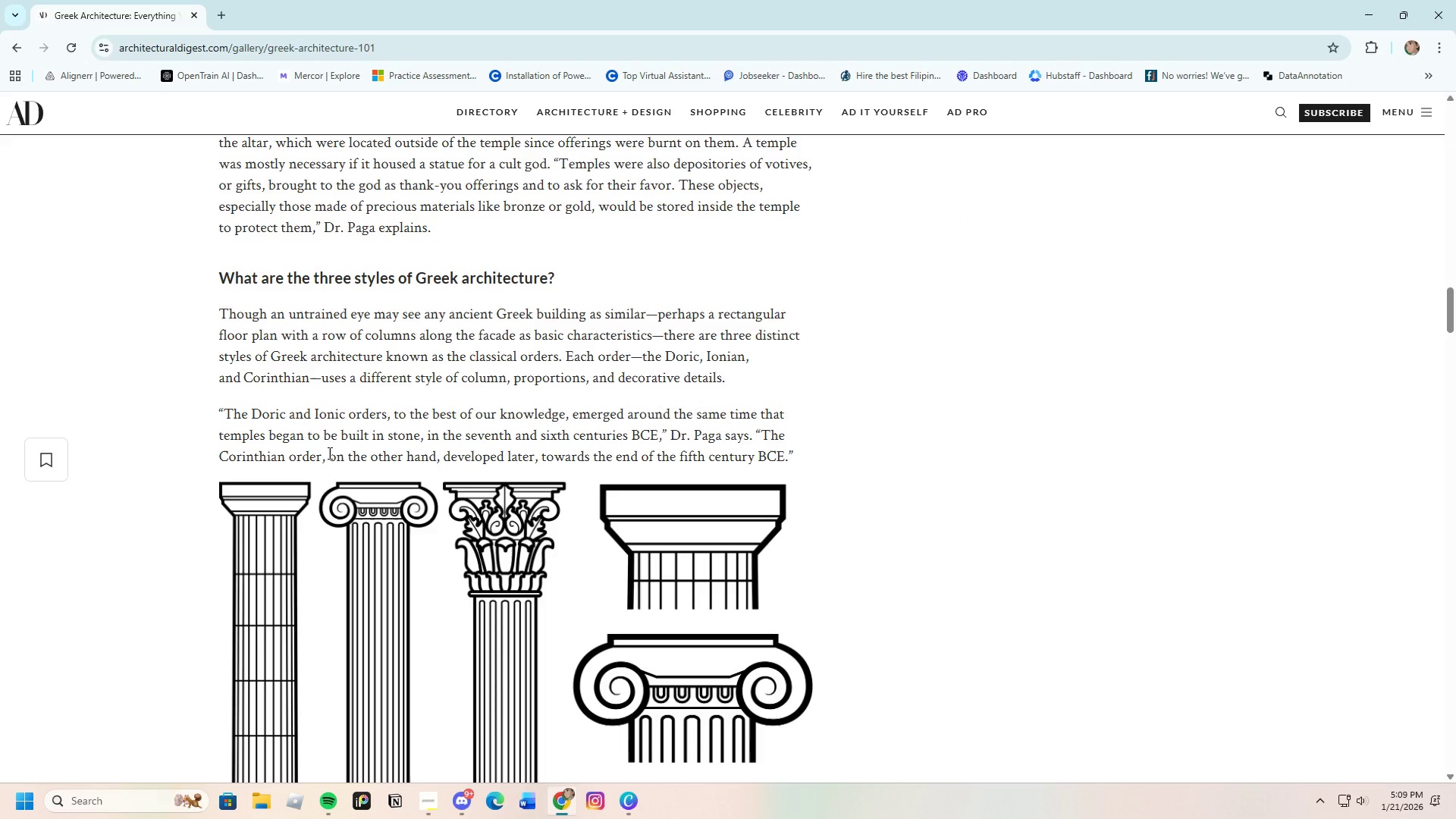 
scroll: coordinate [422, 677], scroll_direction: down, amount: 9.0
 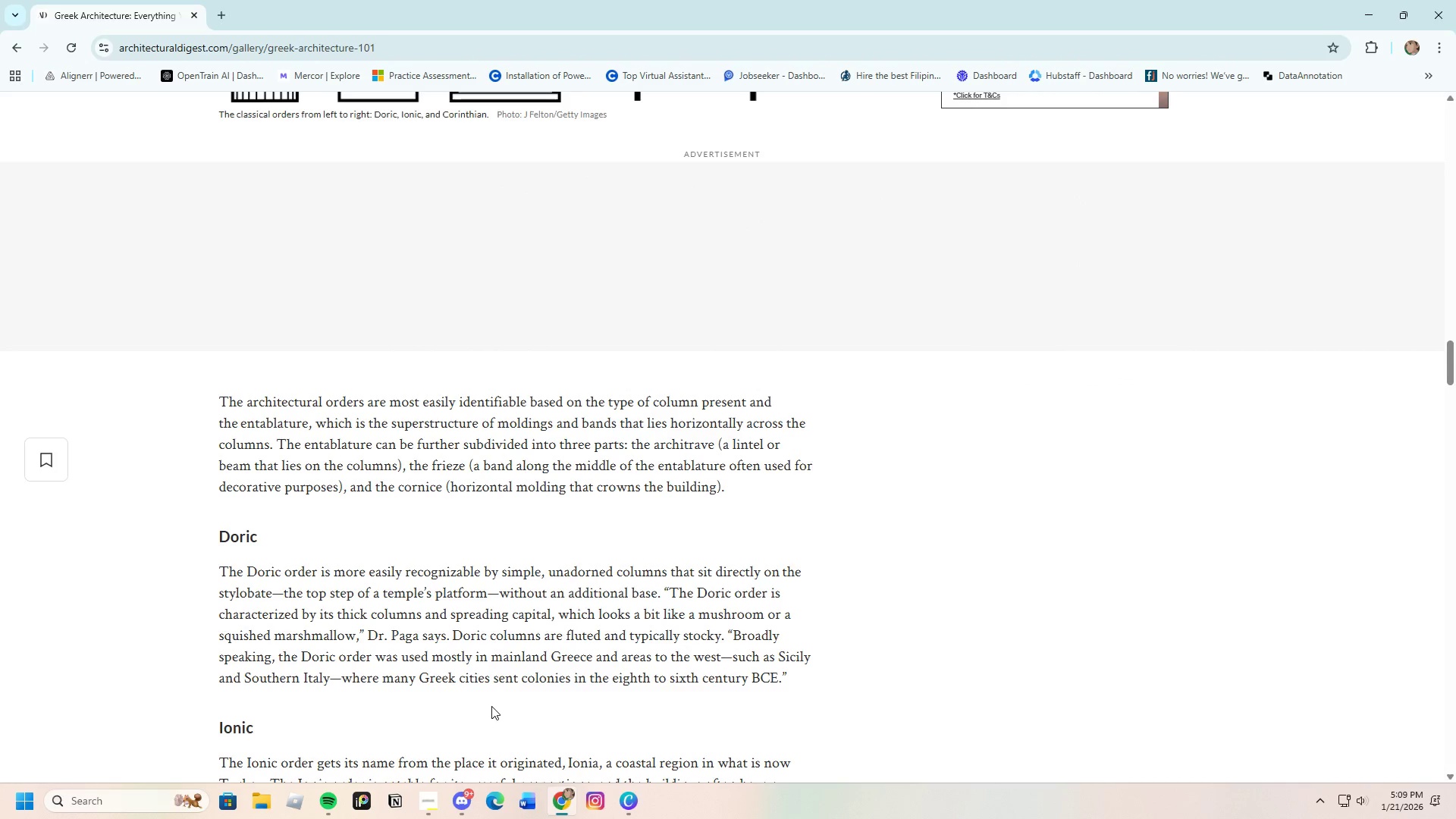 
wait(14.69)
 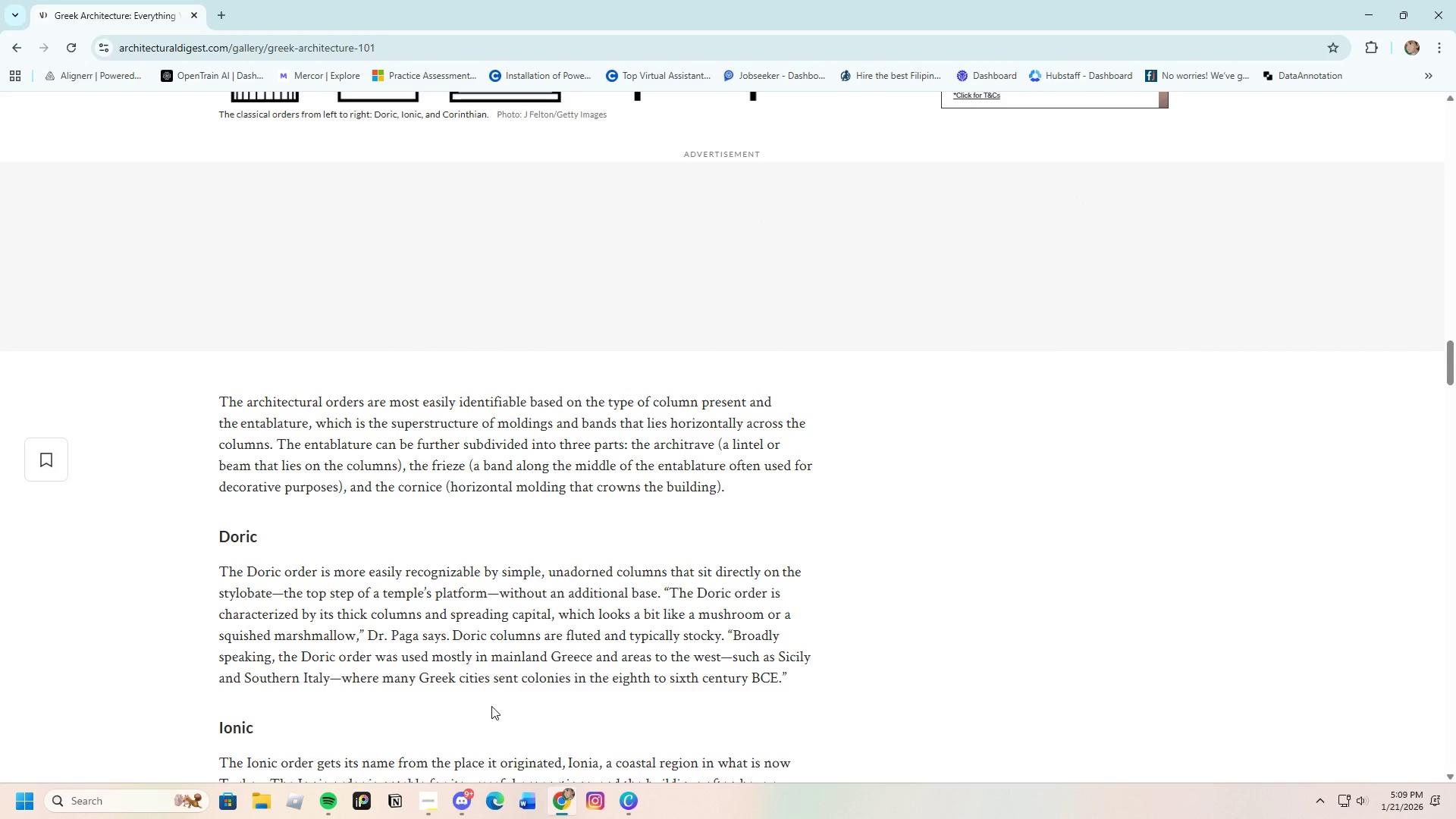 
scroll: coordinate [462, 741], scroll_direction: down, amount: 4.0
 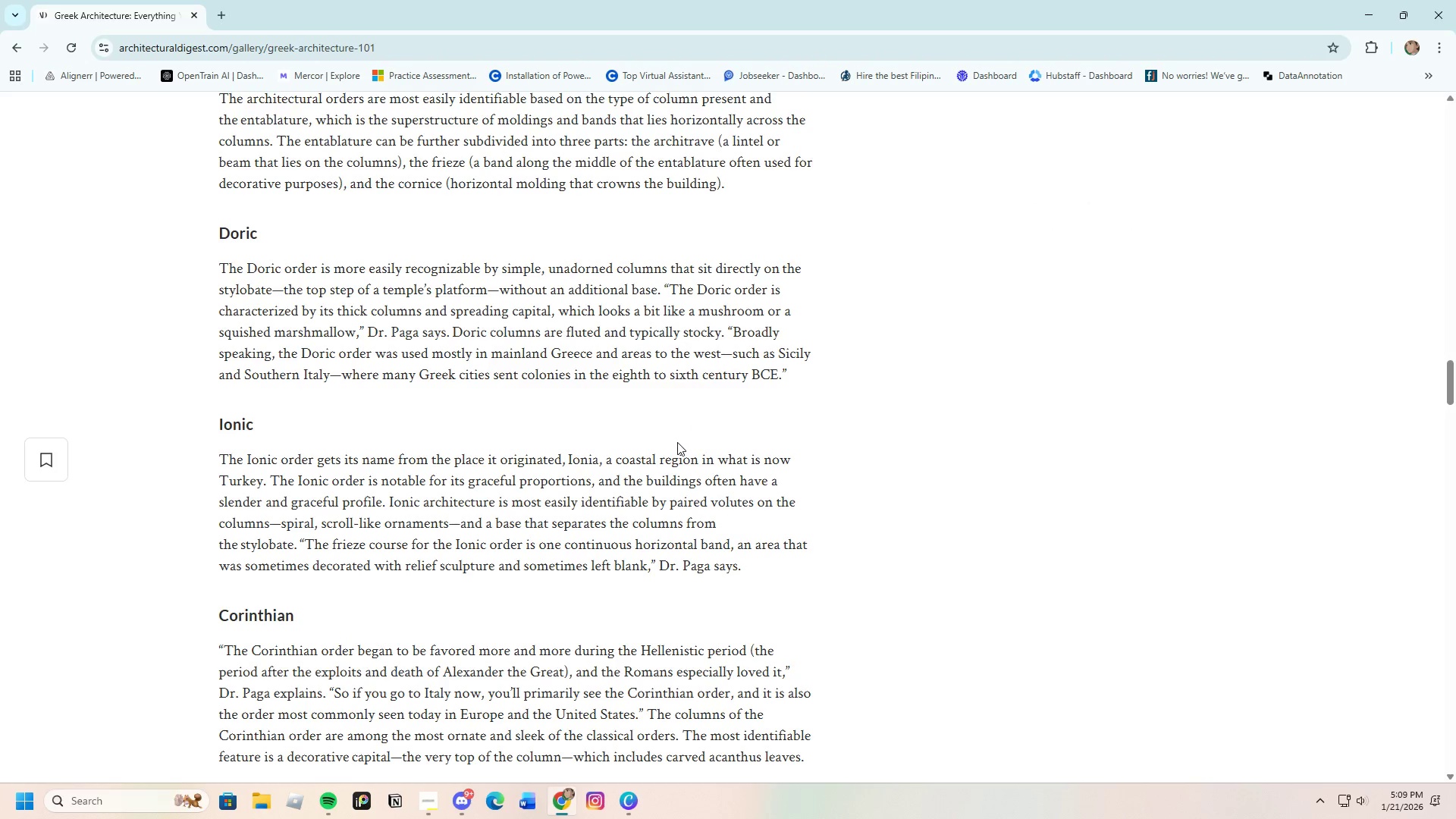 
wait(18.88)
 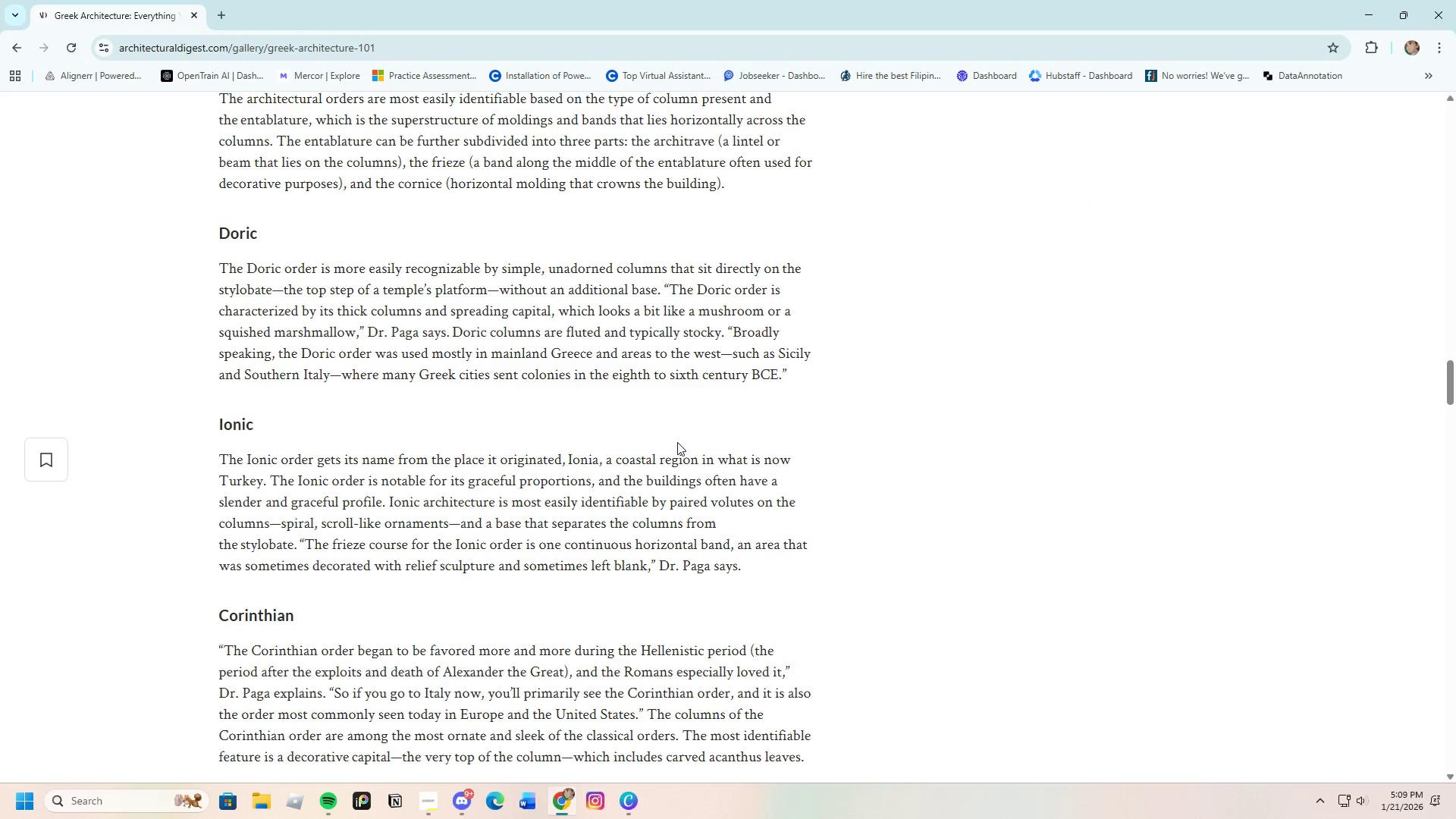 
scroll: coordinate [472, 540], scroll_direction: down, amount: 3.0
 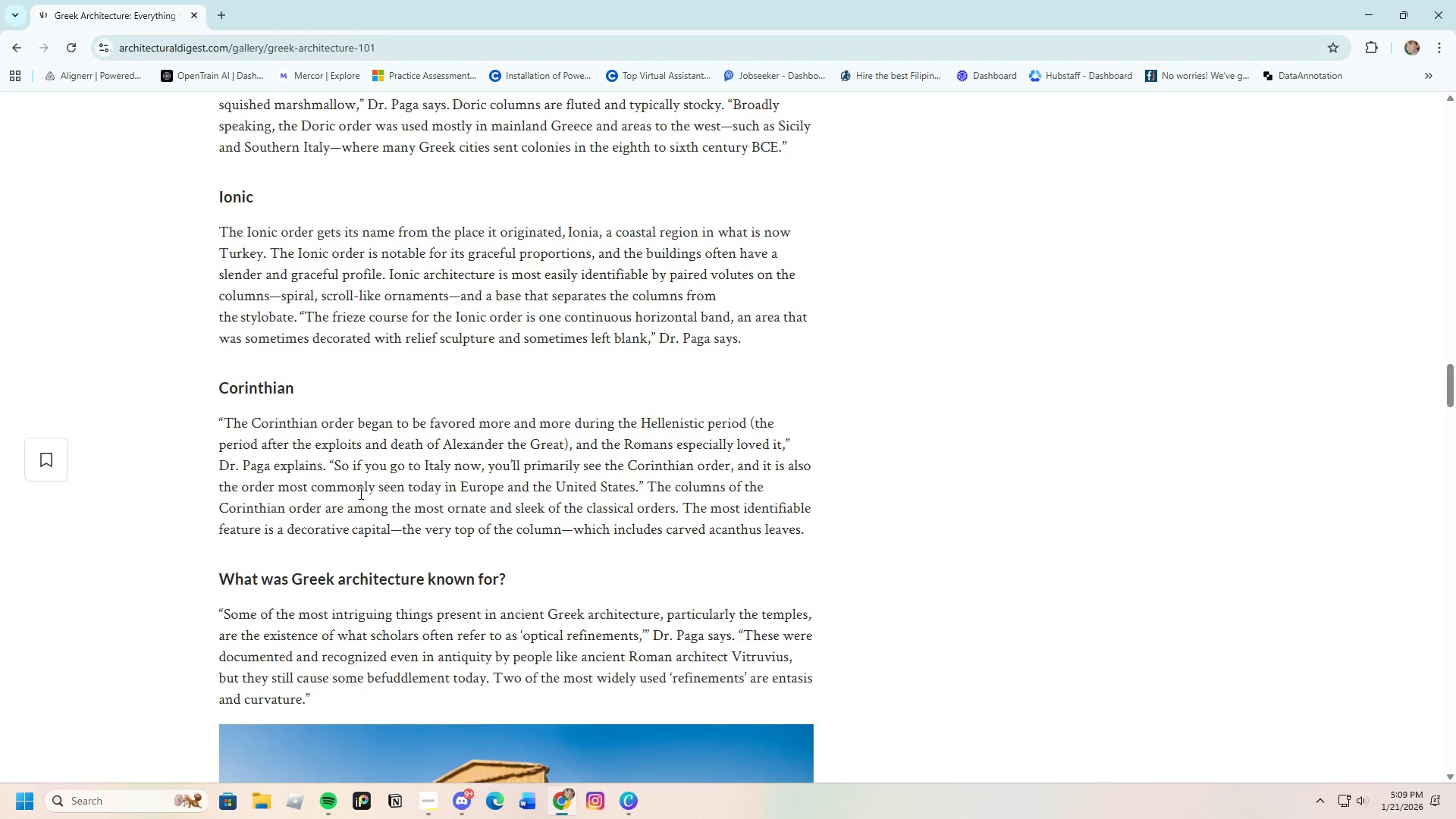 
wait(9.44)
 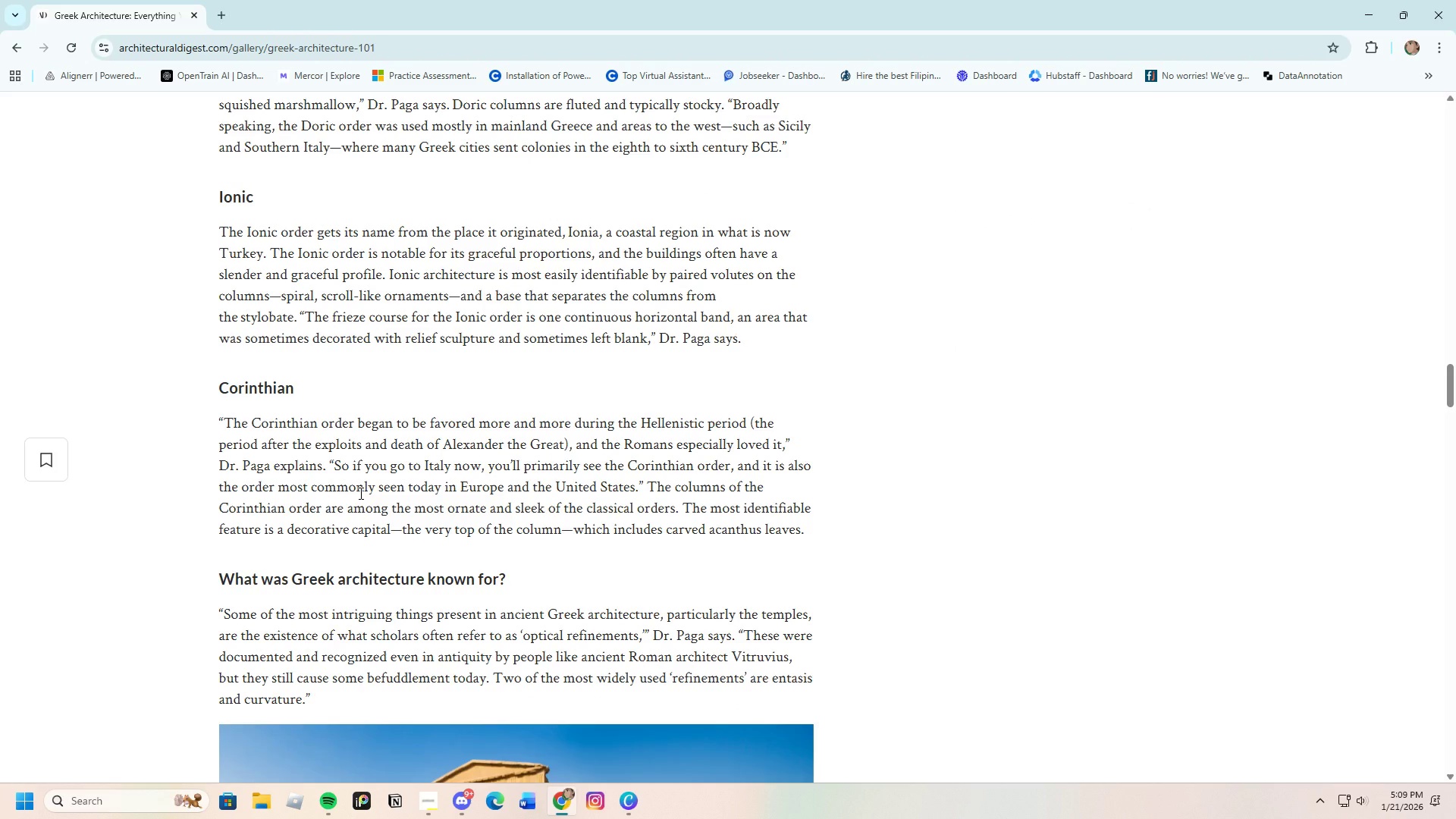 
scroll: coordinate [299, 524], scroll_direction: down, amount: 3.0
 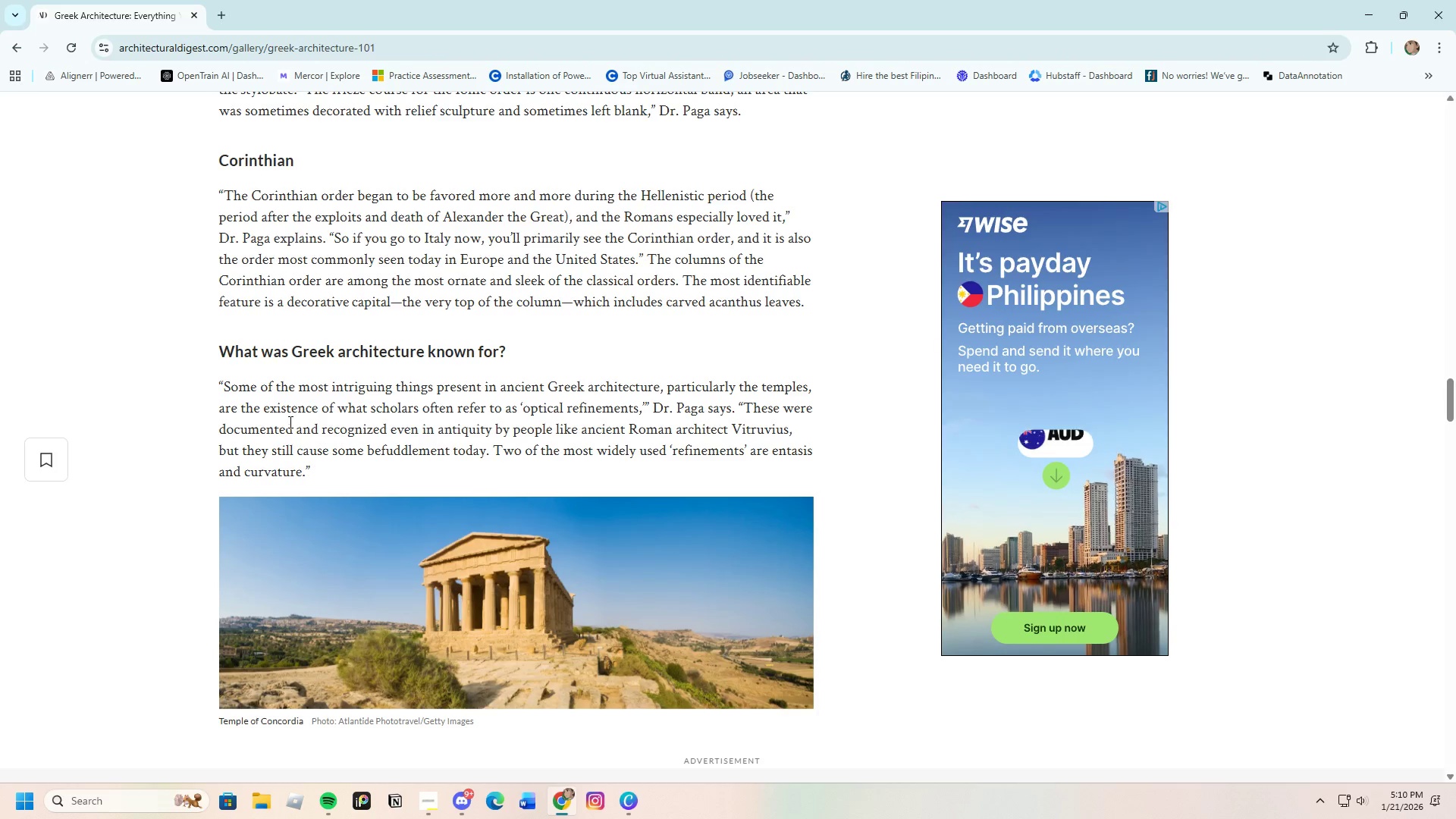 
wait(15.73)
 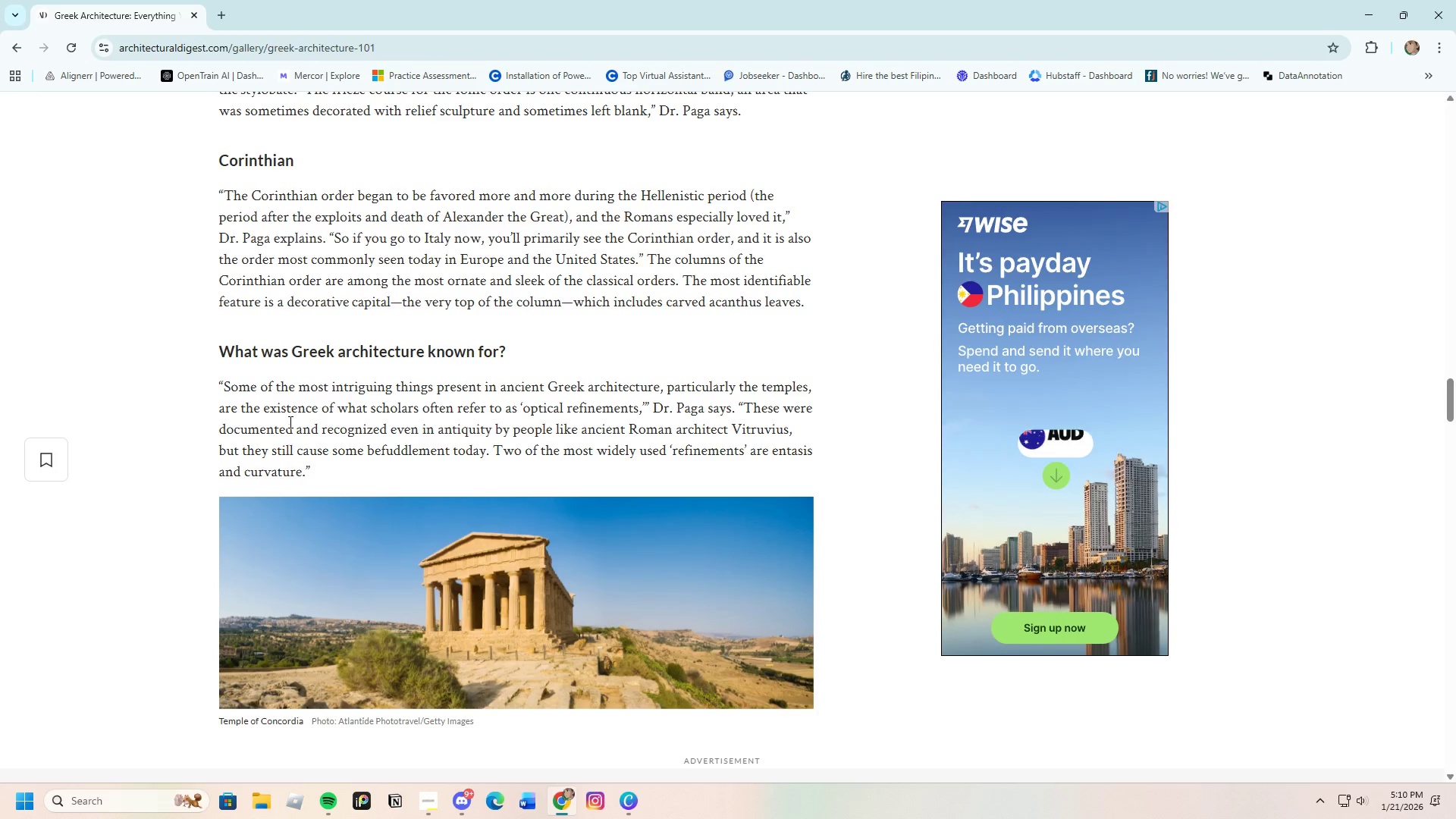 
scroll: coordinate [285, 490], scroll_direction: down, amount: 9.0
 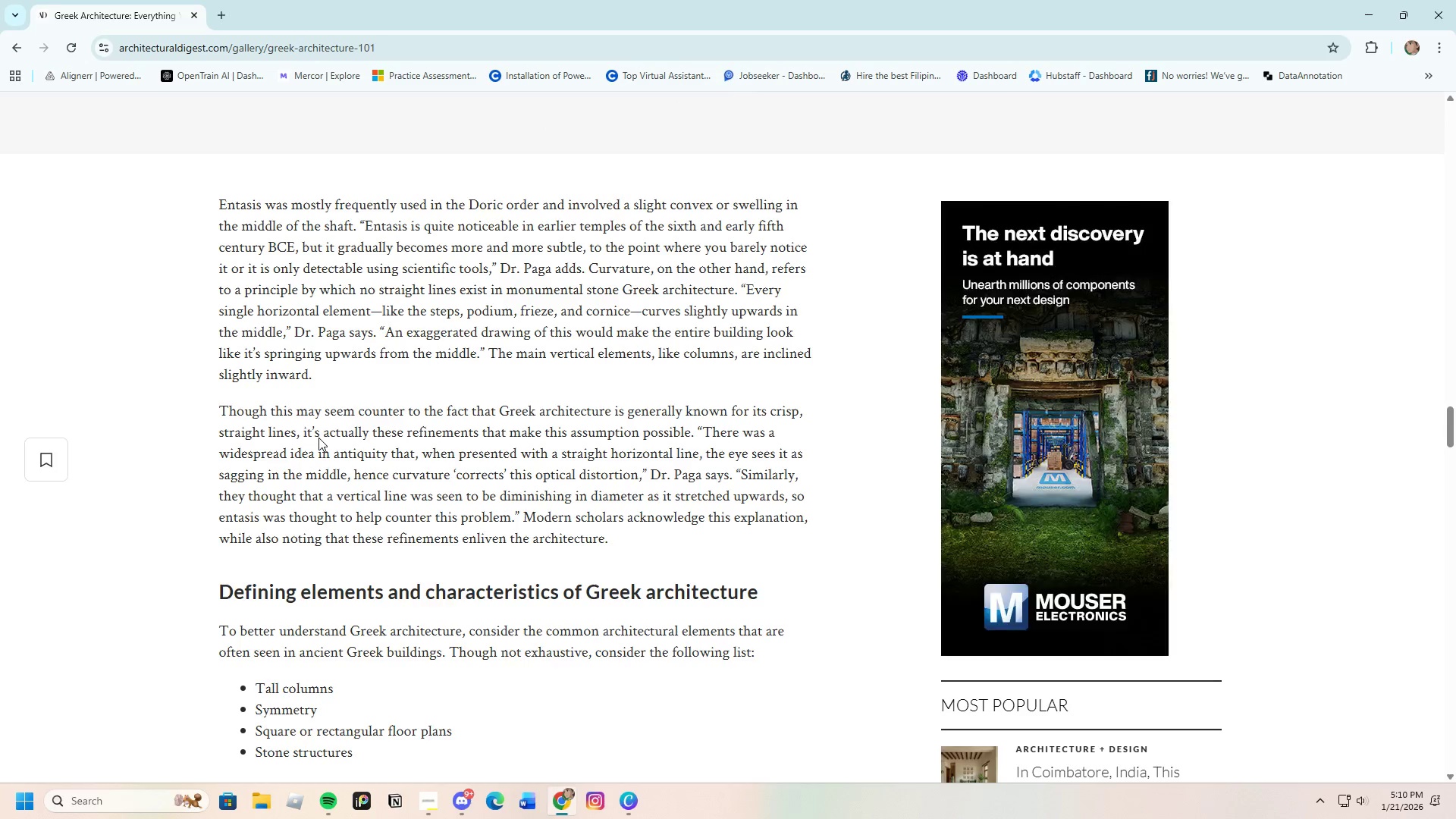 
wait(40.36)
 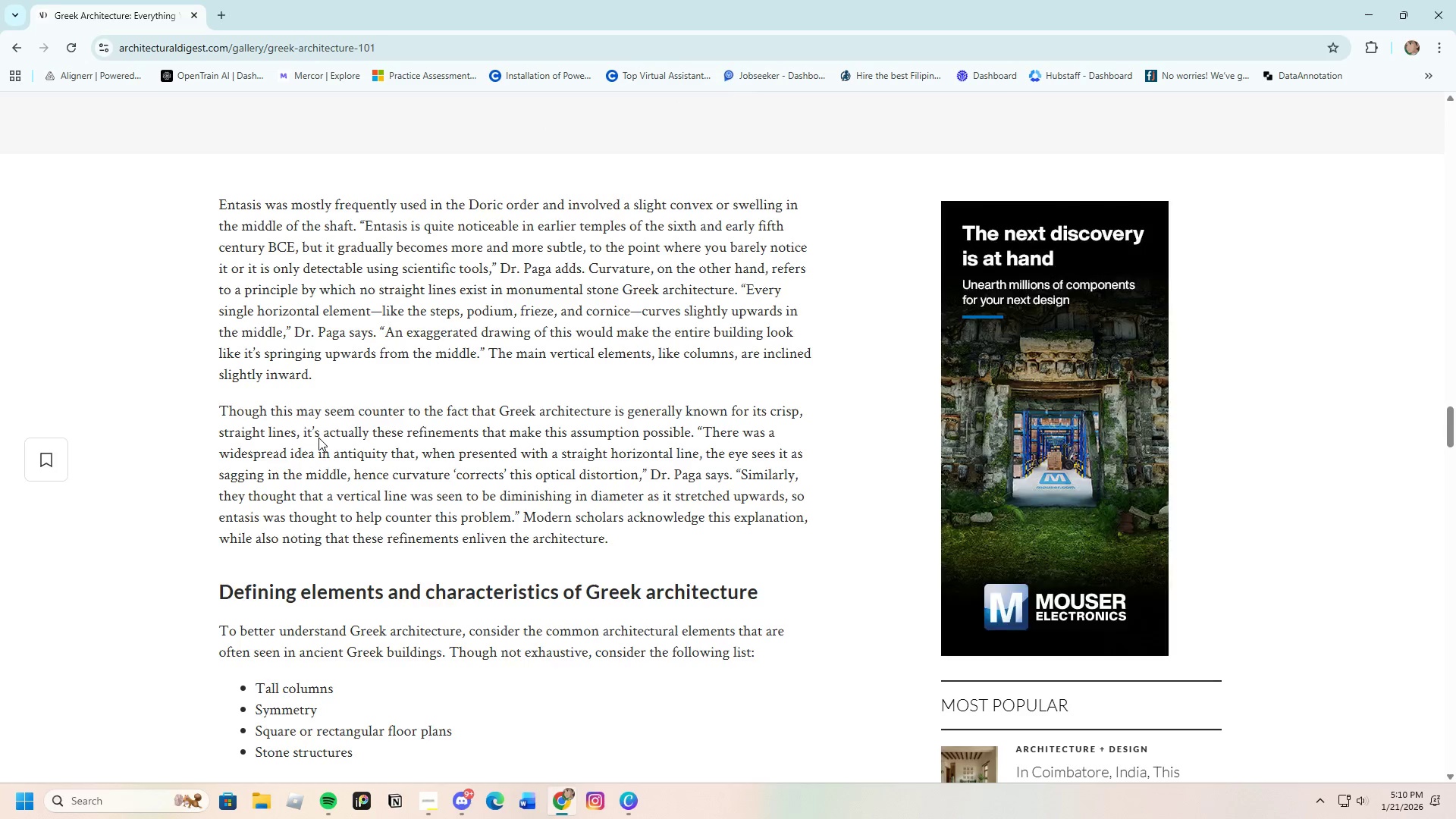 
scroll: coordinate [487, 651], scroll_direction: down, amount: 13.0
 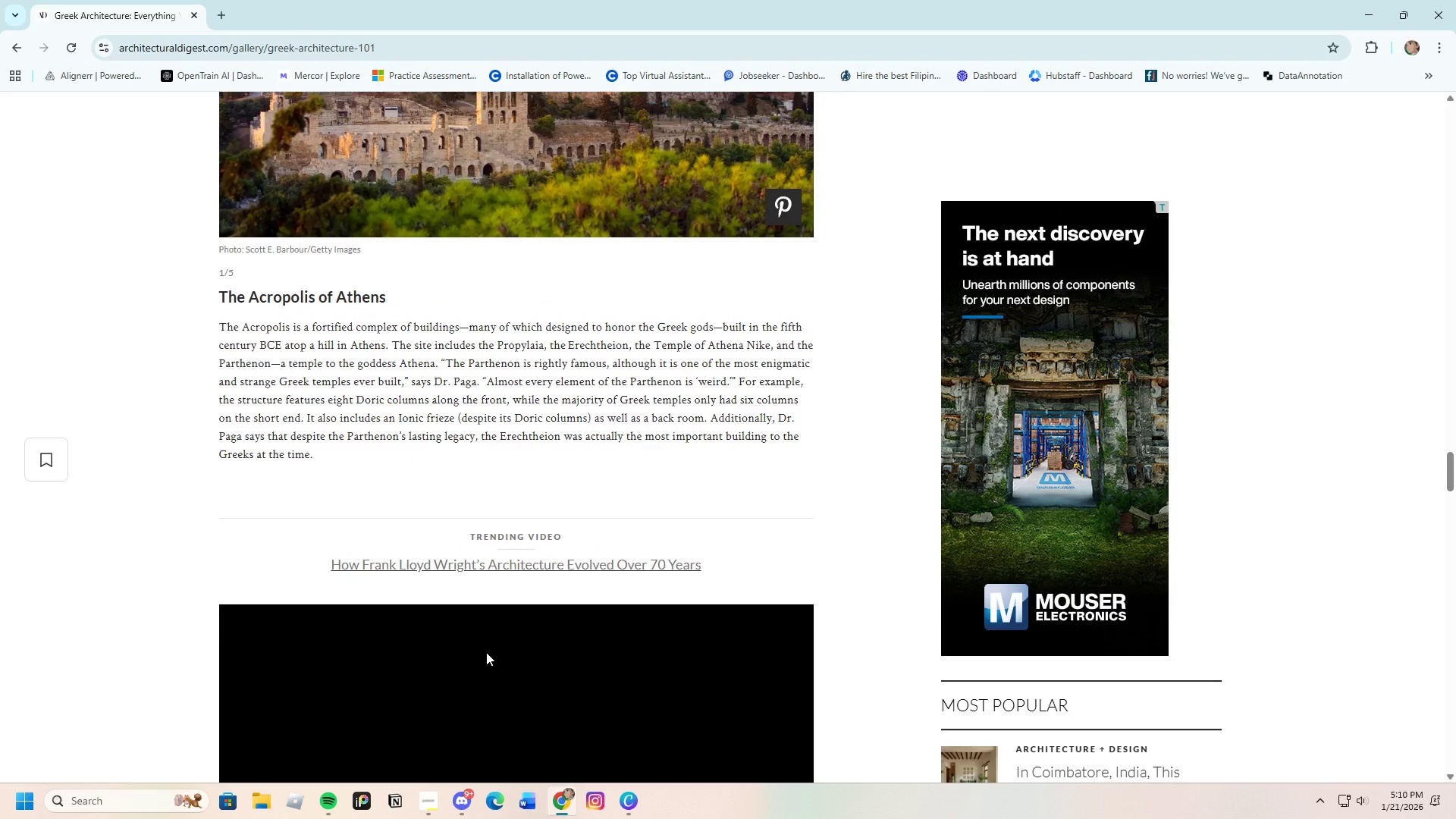 
scroll: coordinate [463, 669], scroll_direction: up, amount: 4.0
 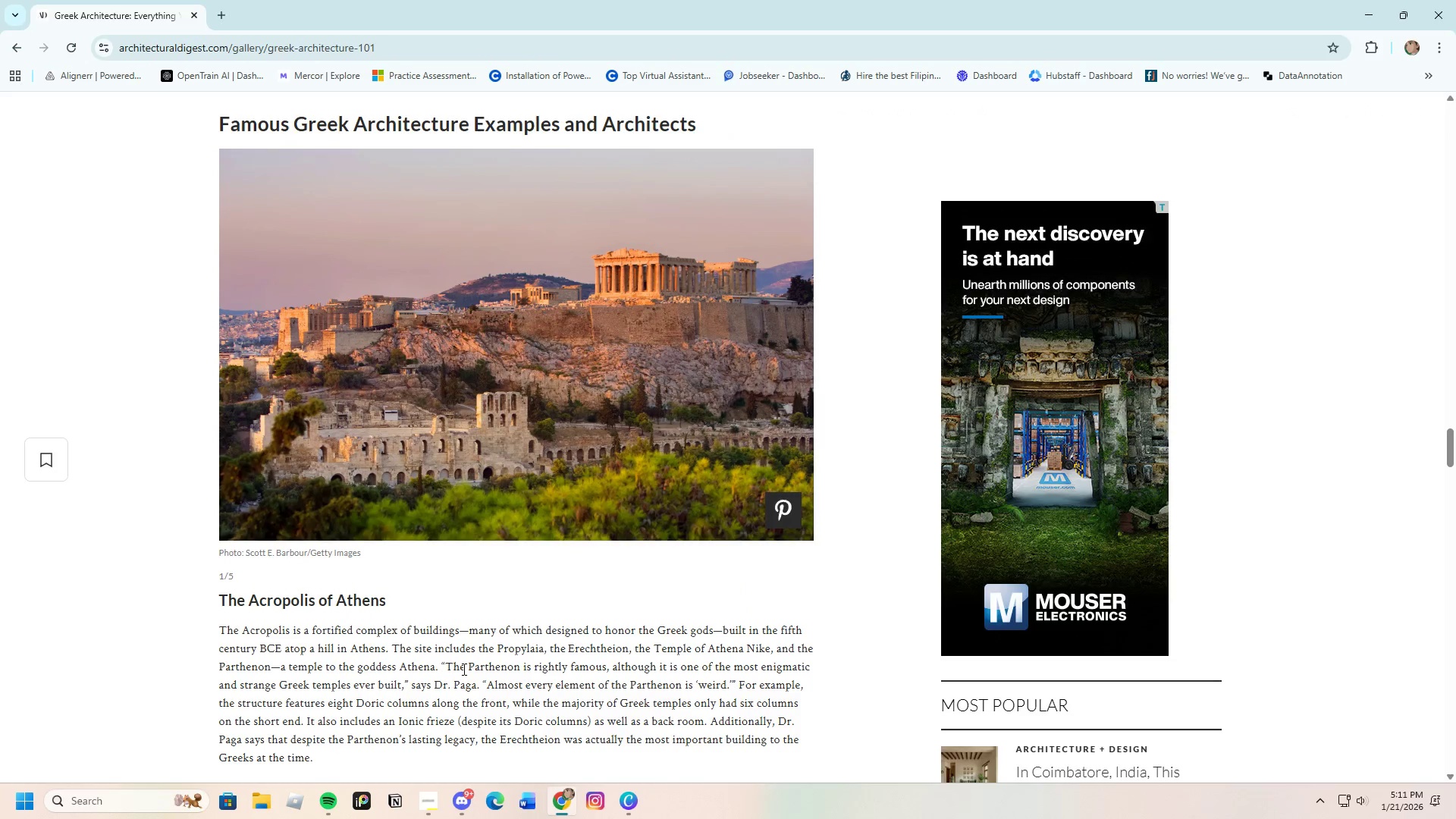 
scroll: coordinate [378, 690], scroll_direction: down, amount: 23.0
 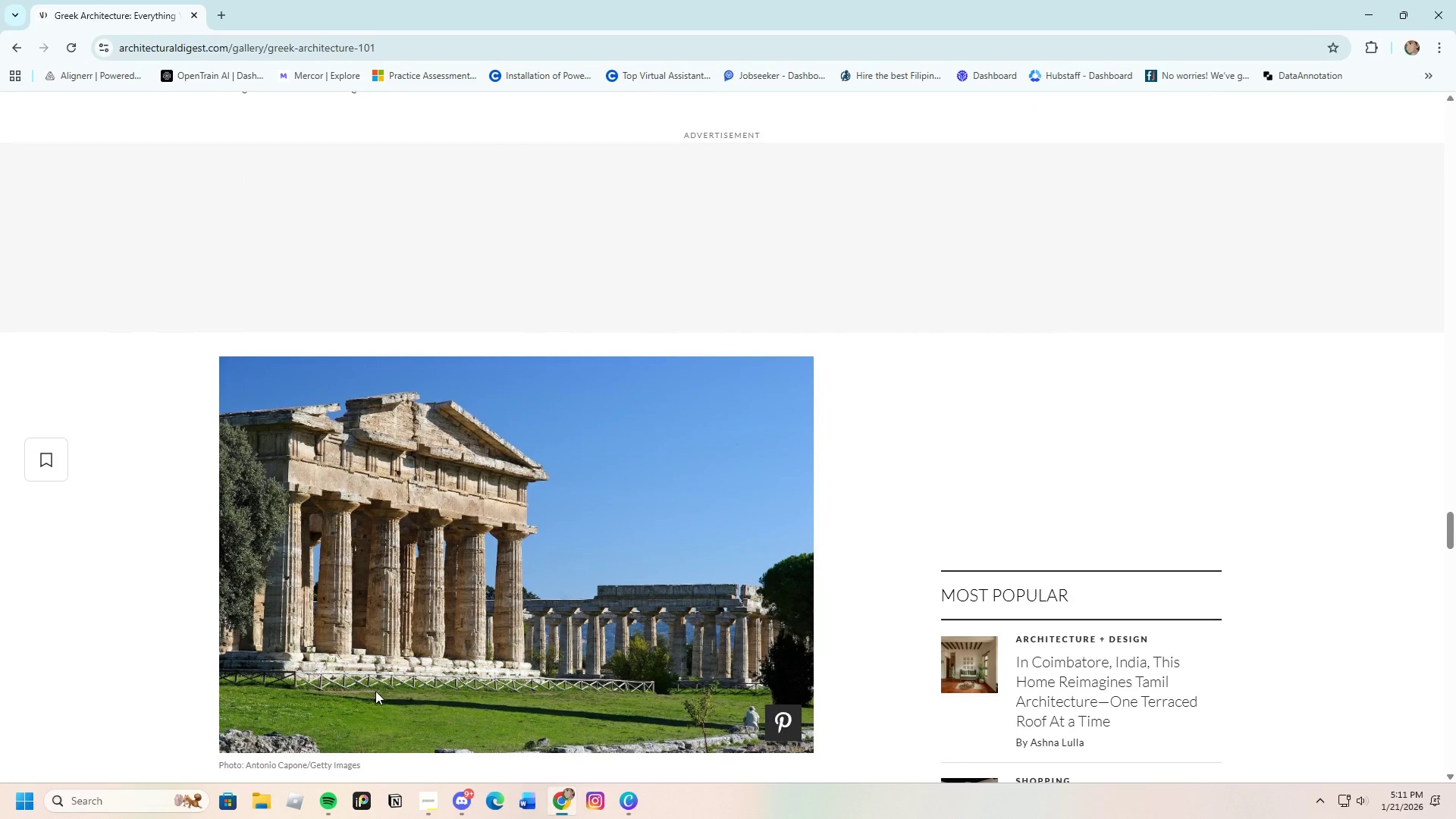 
scroll: coordinate [375, 691], scroll_direction: down, amount: 3.0
 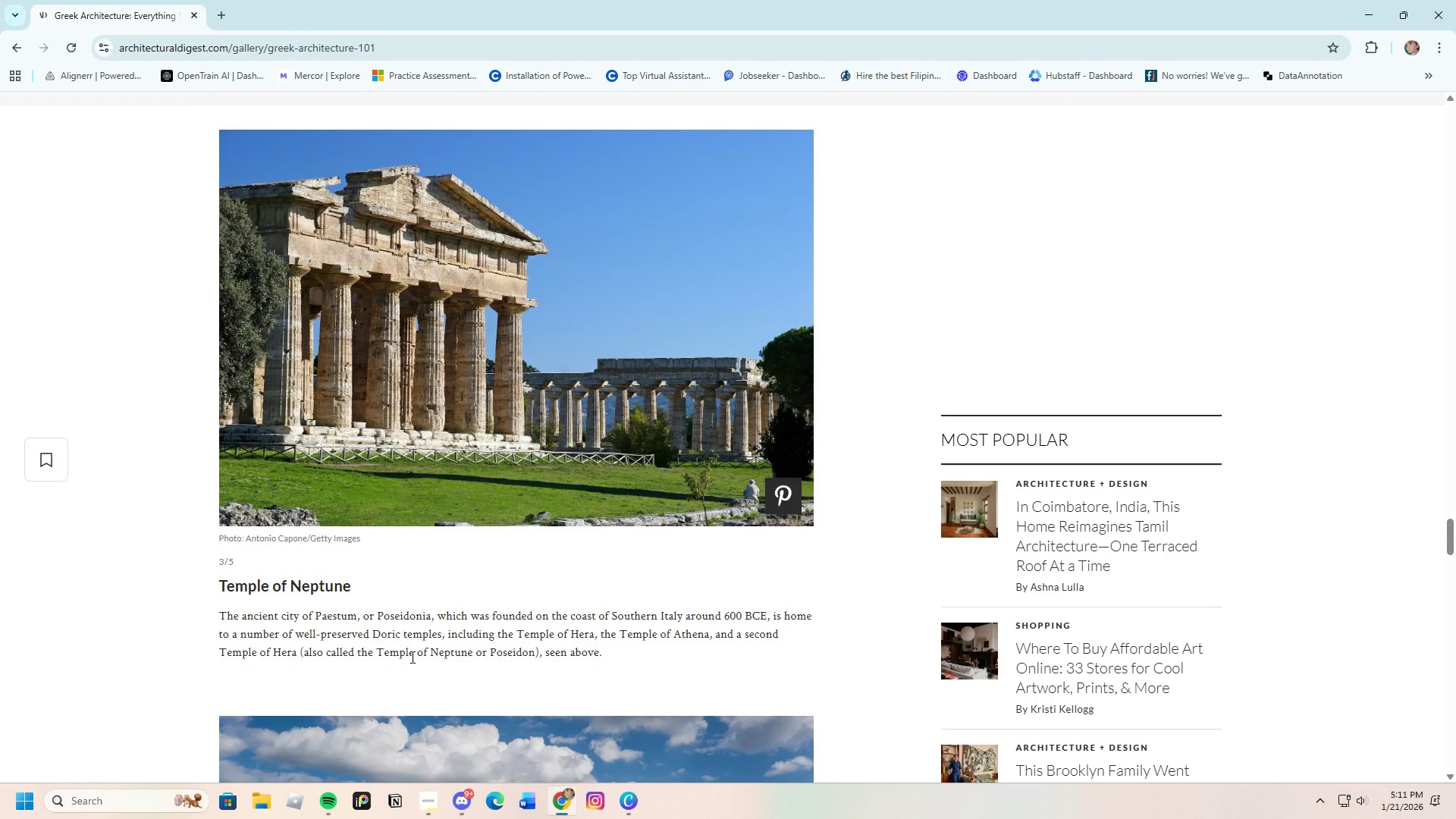 
wait(8.74)
 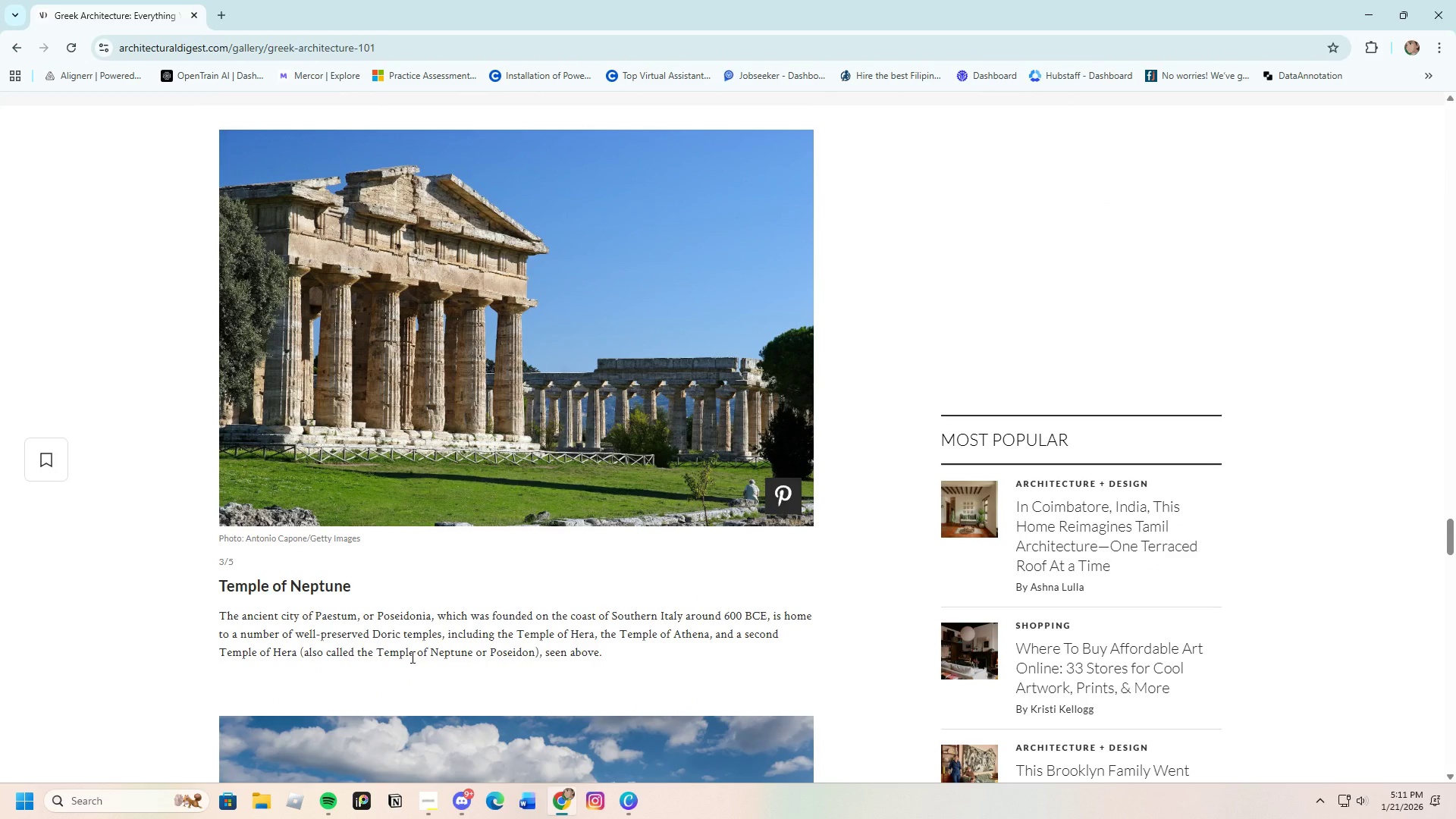 
scroll: coordinate [419, 630], scroll_direction: down, amount: 8.0
 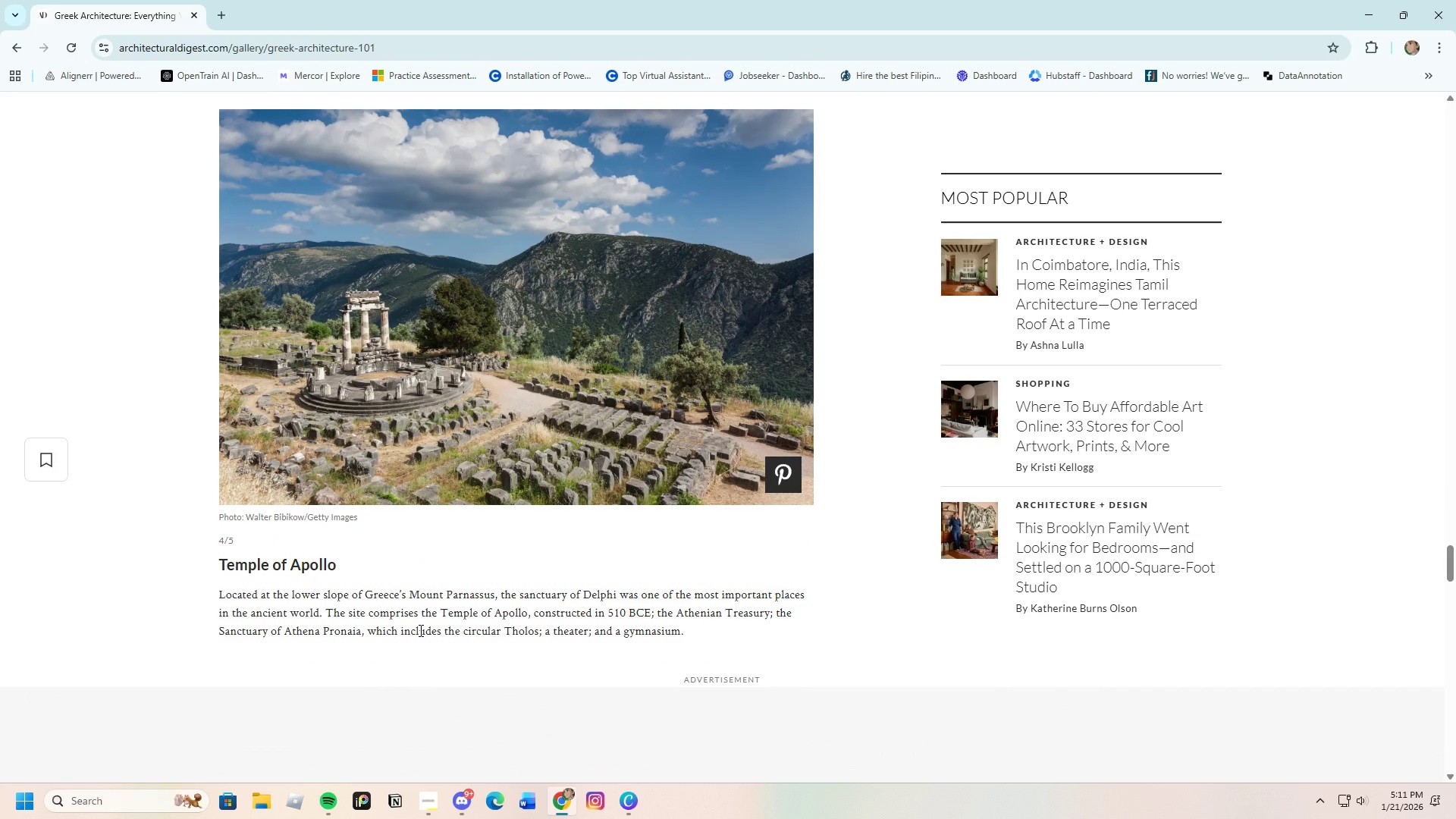 
scroll: coordinate [419, 630], scroll_direction: none, amount: 0.0
 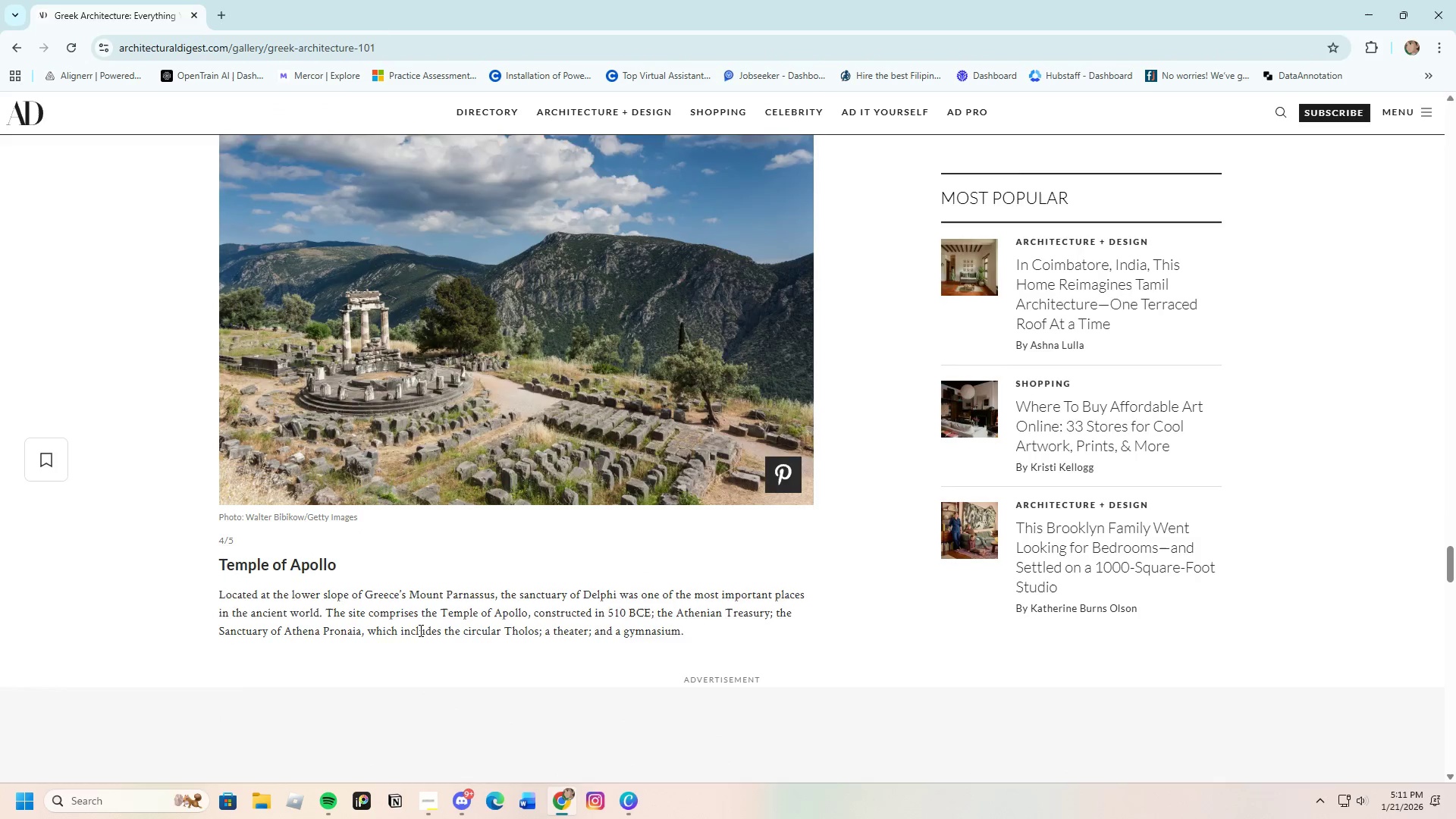 
scroll: coordinate [419, 630], scroll_direction: down, amount: 18.0
 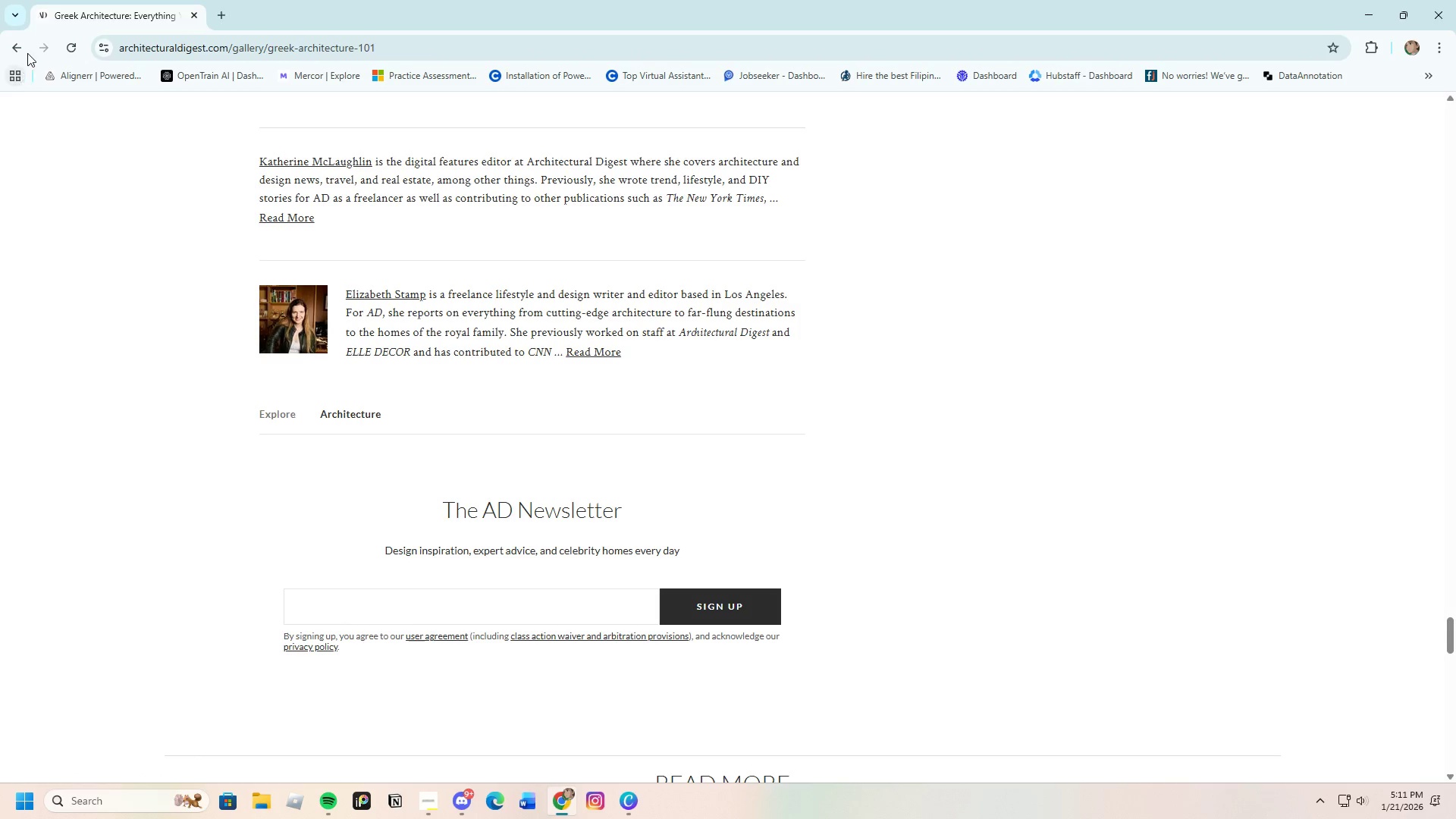 
left_click([24, 49])
 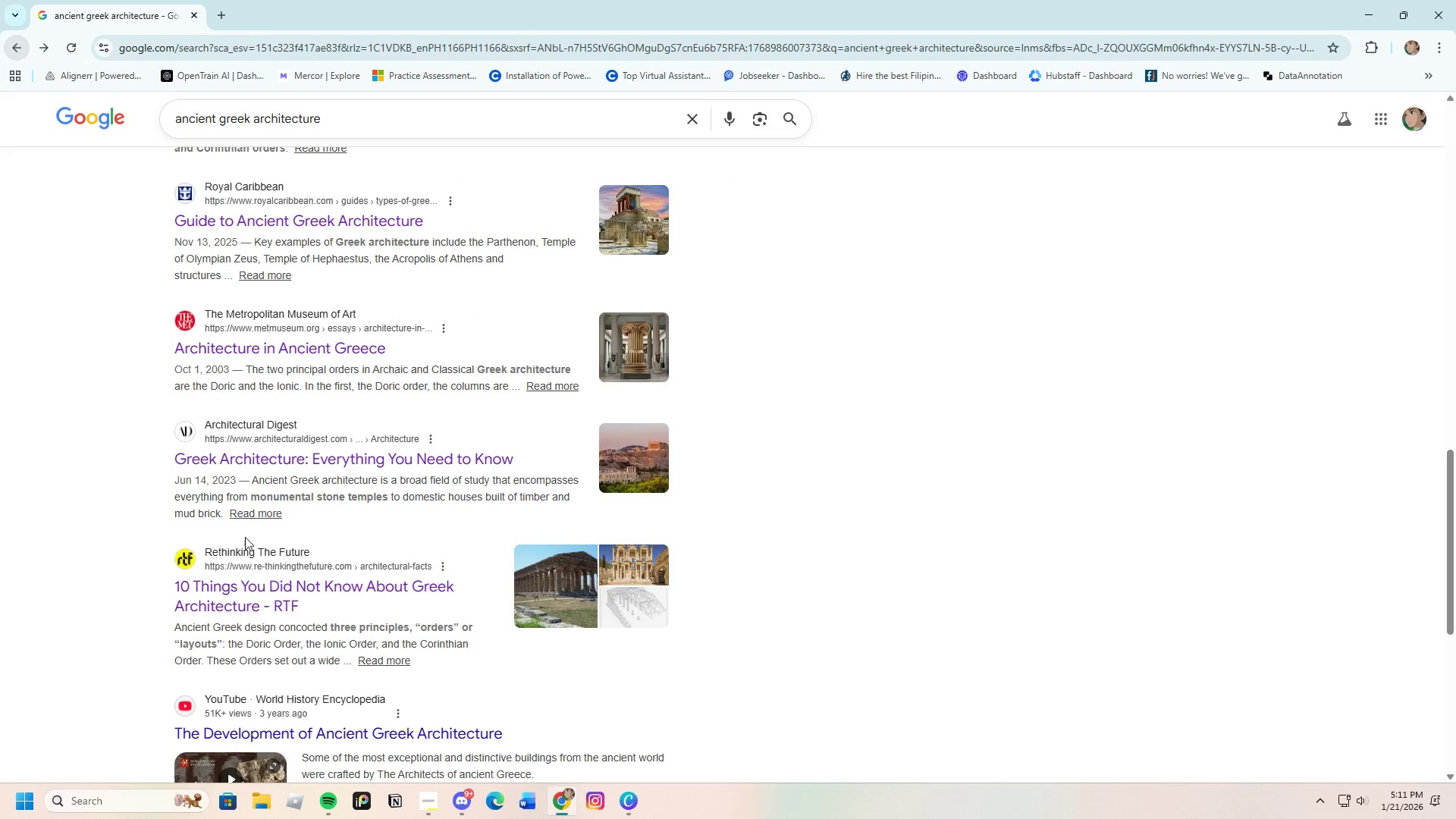 
scroll: coordinate [245, 537], scroll_direction: down, amount: 2.0
 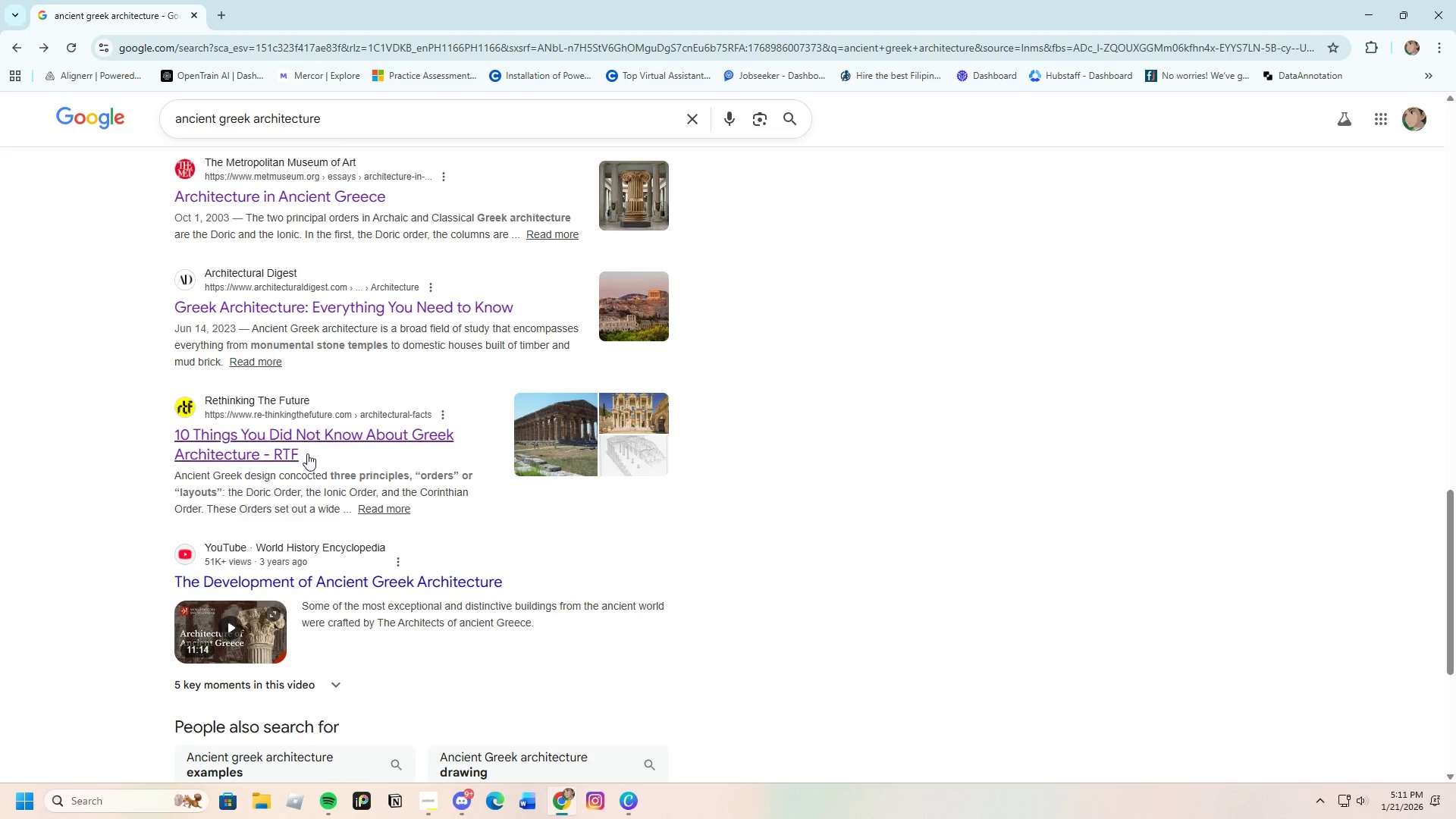 
left_click([310, 449])
 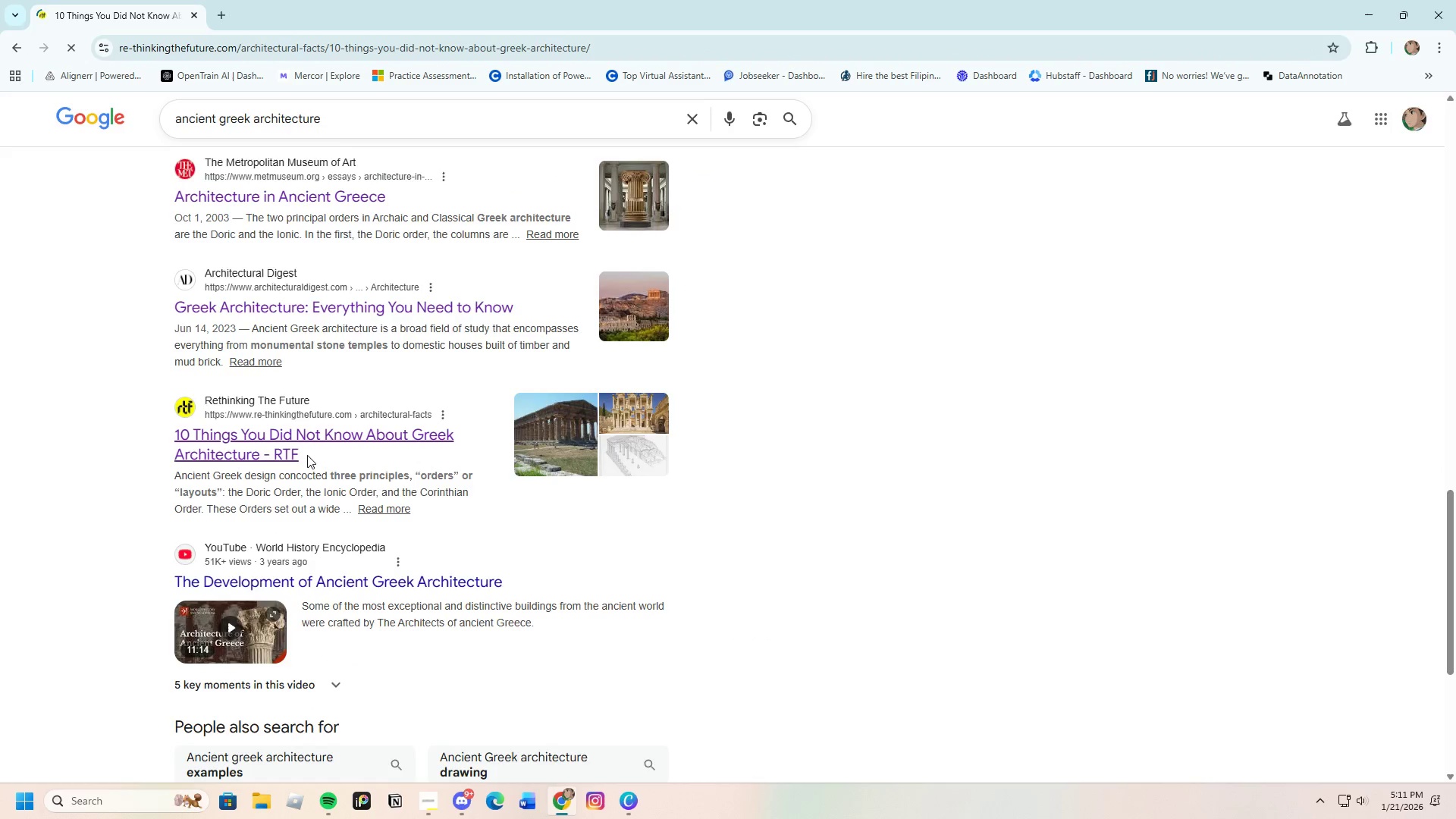 
scroll: coordinate [369, 532], scroll_direction: down, amount: 14.0
 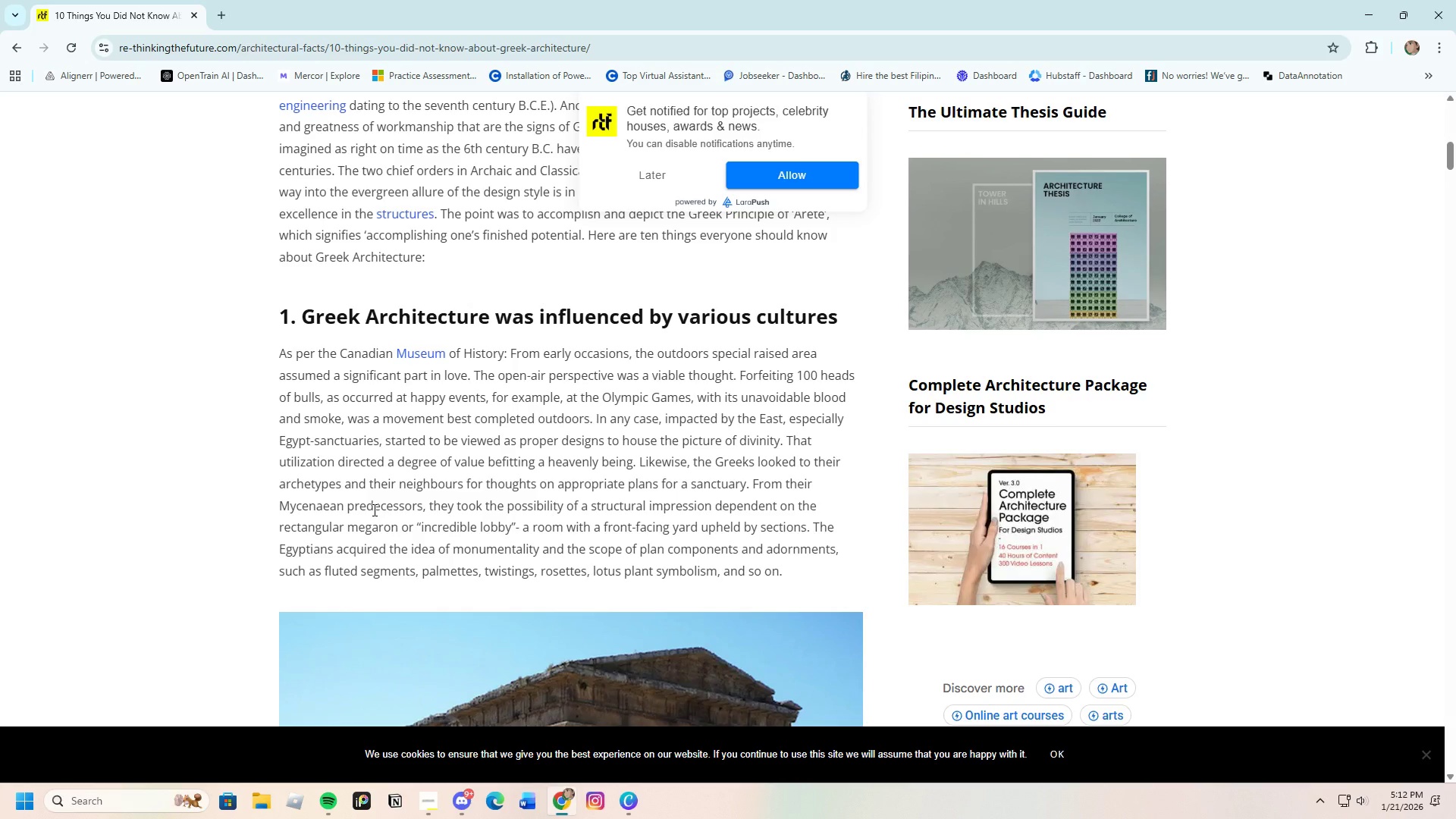 
wait(29.15)
 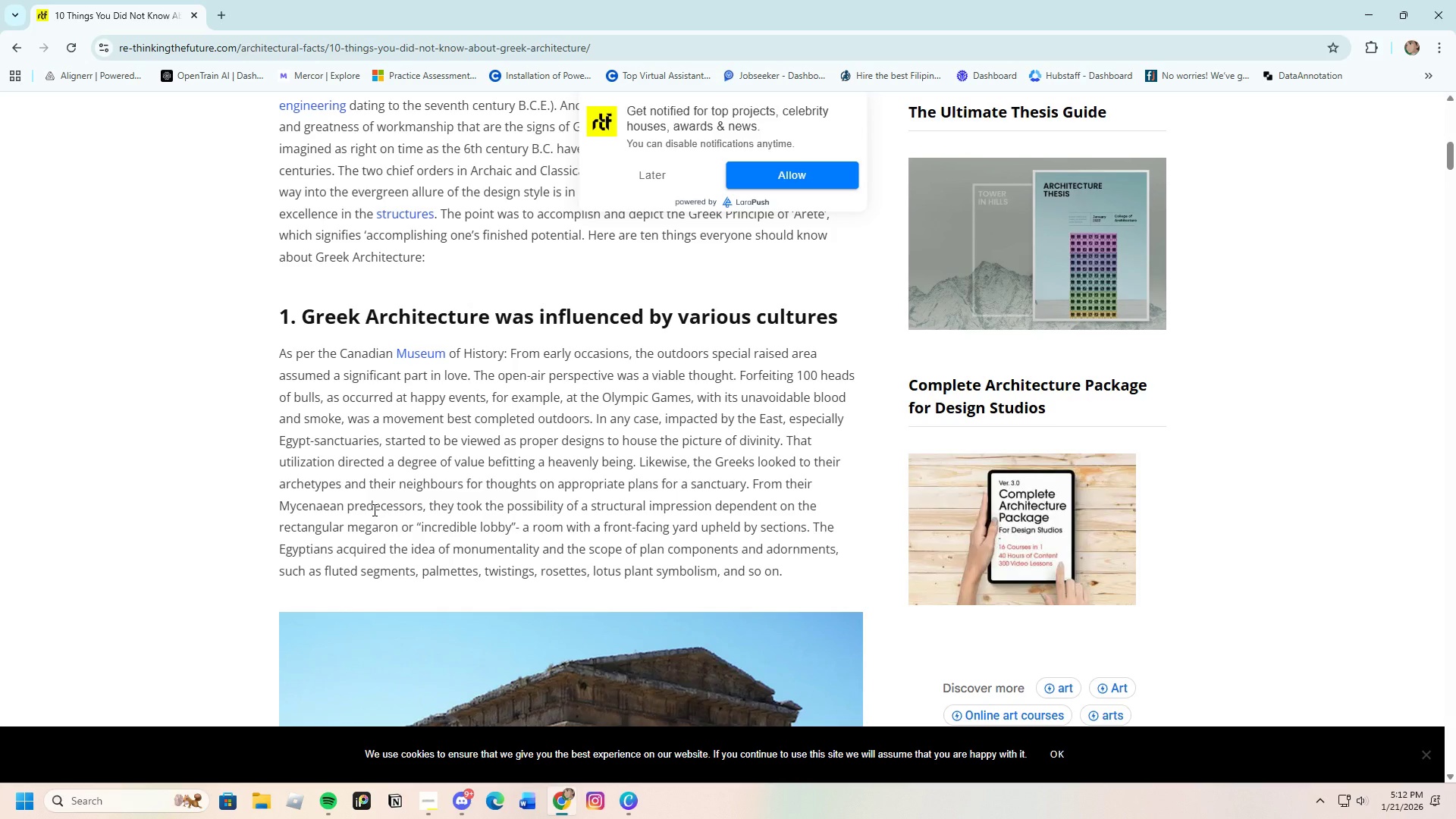 
scroll: coordinate [486, 426], scroll_direction: down, amount: 12.0
 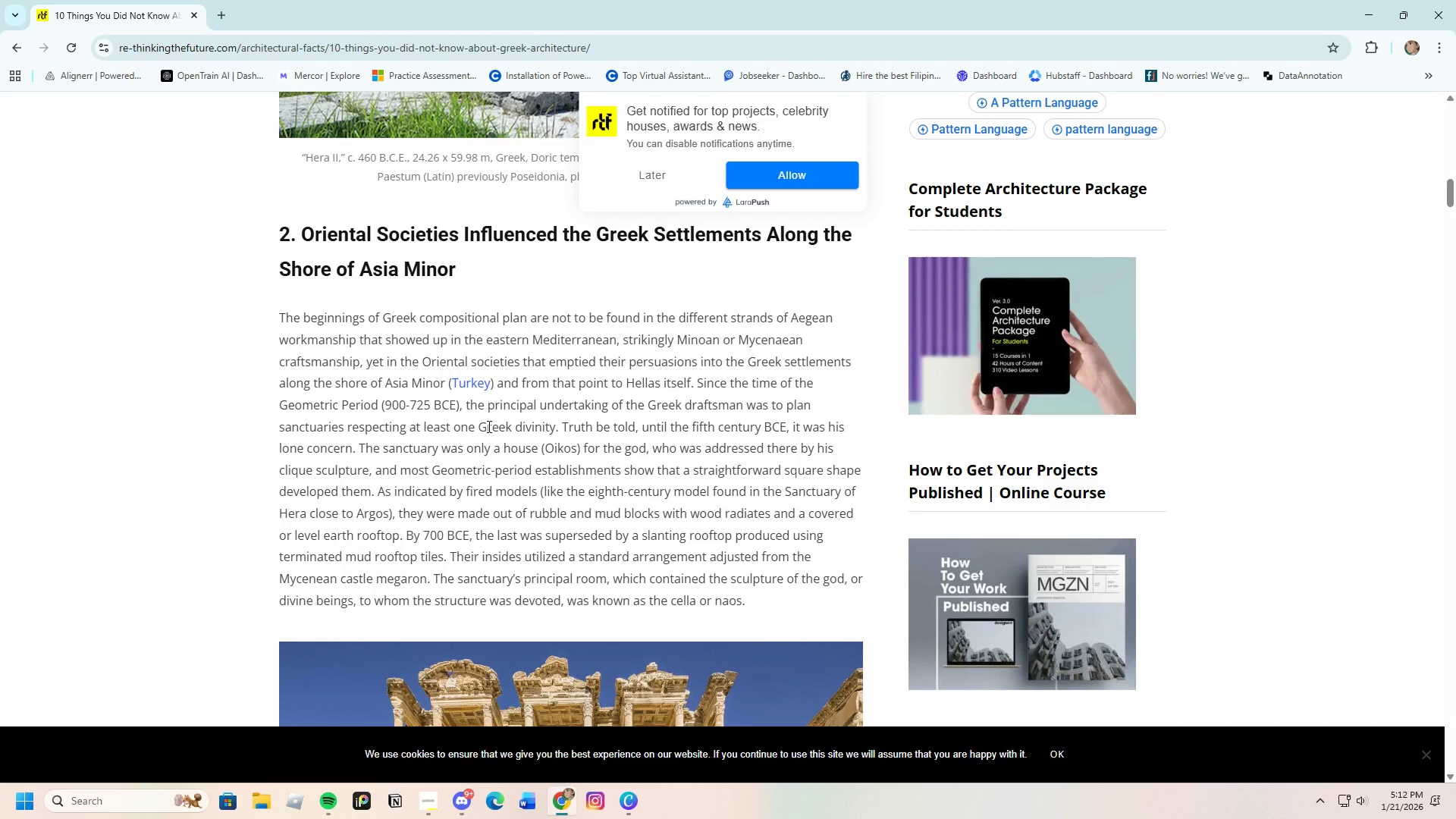 
wait(51.83)
 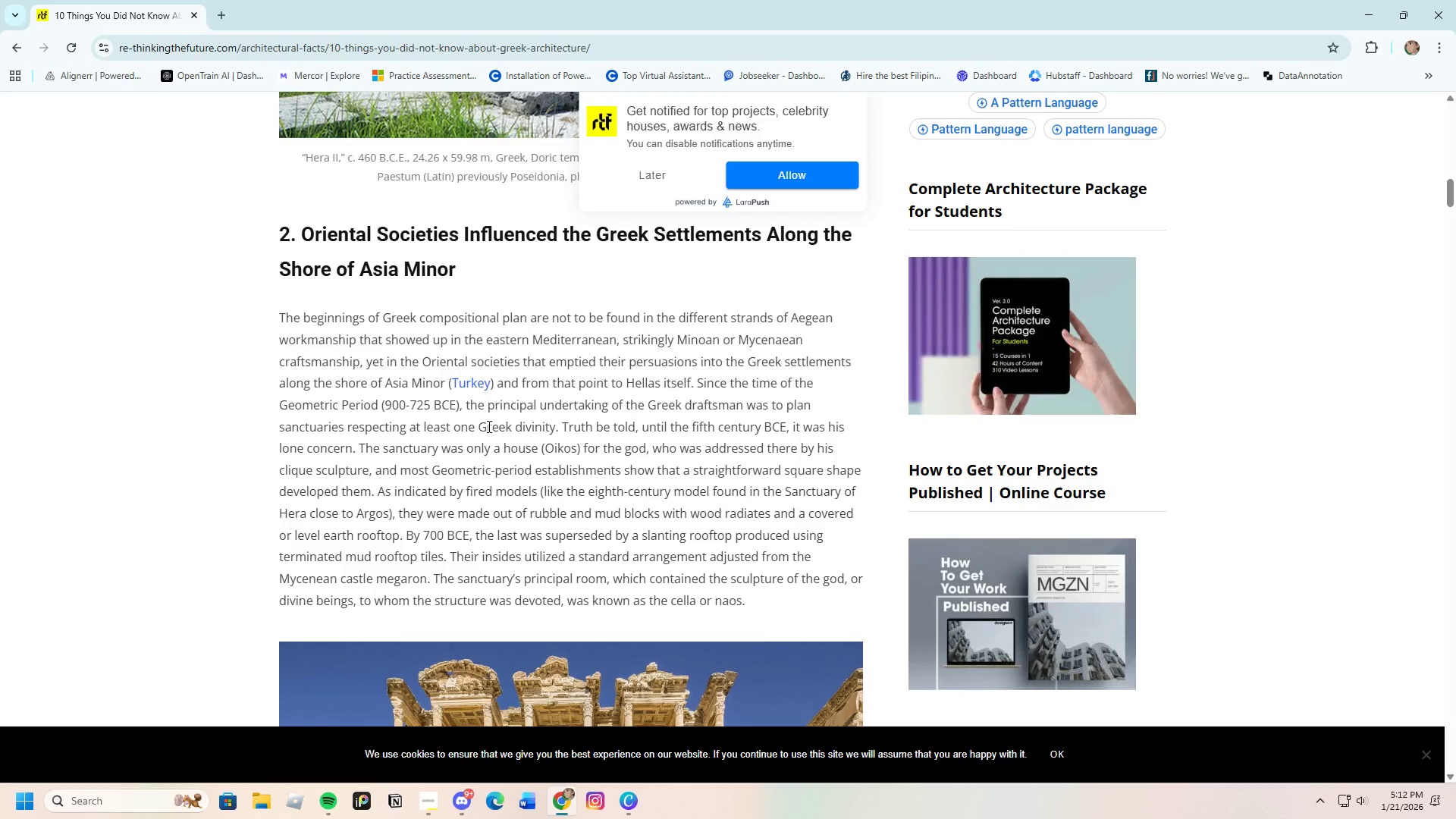 
scroll: coordinate [583, 403], scroll_direction: down, amount: 12.0
 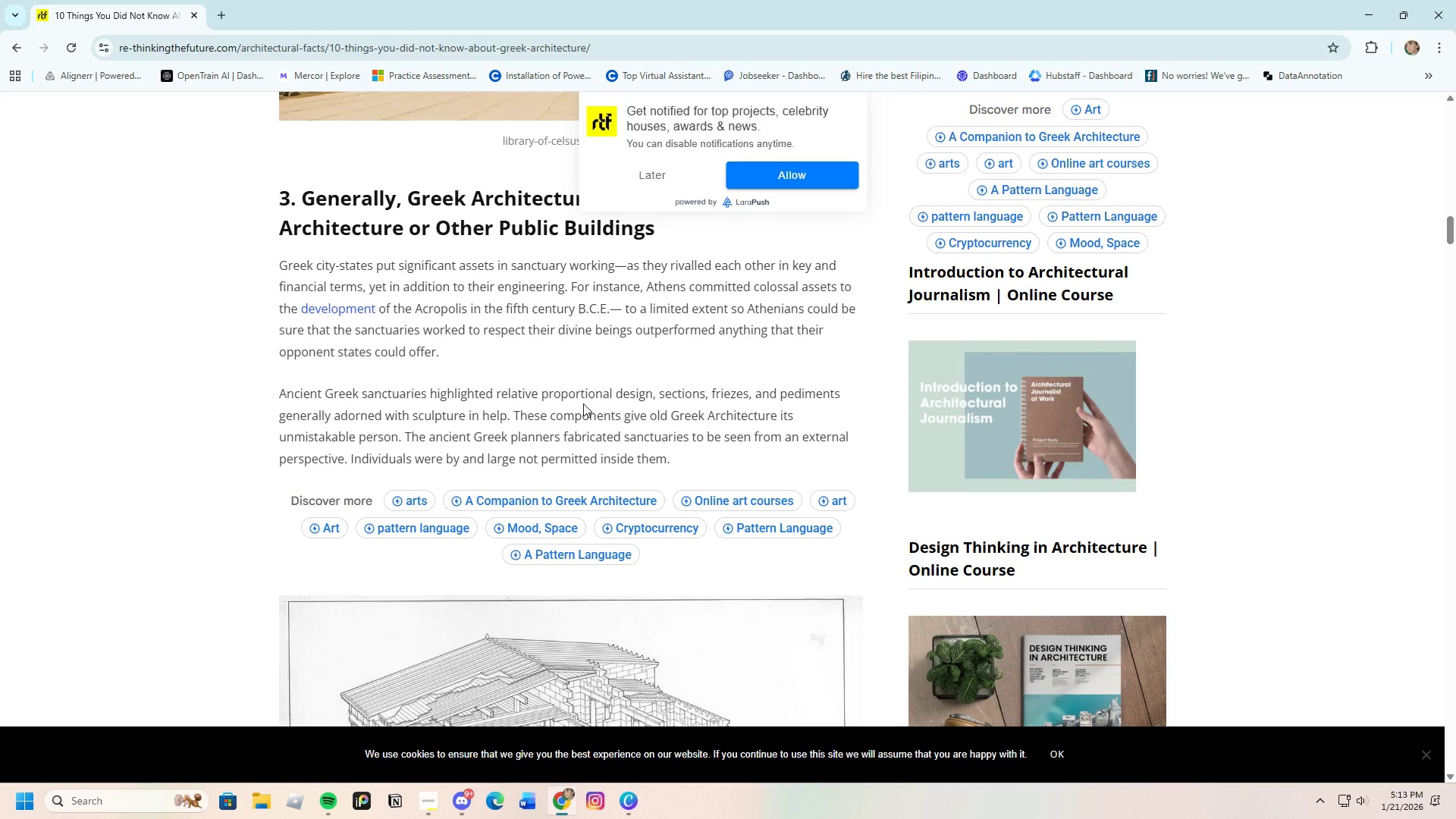 
wait(14.77)
 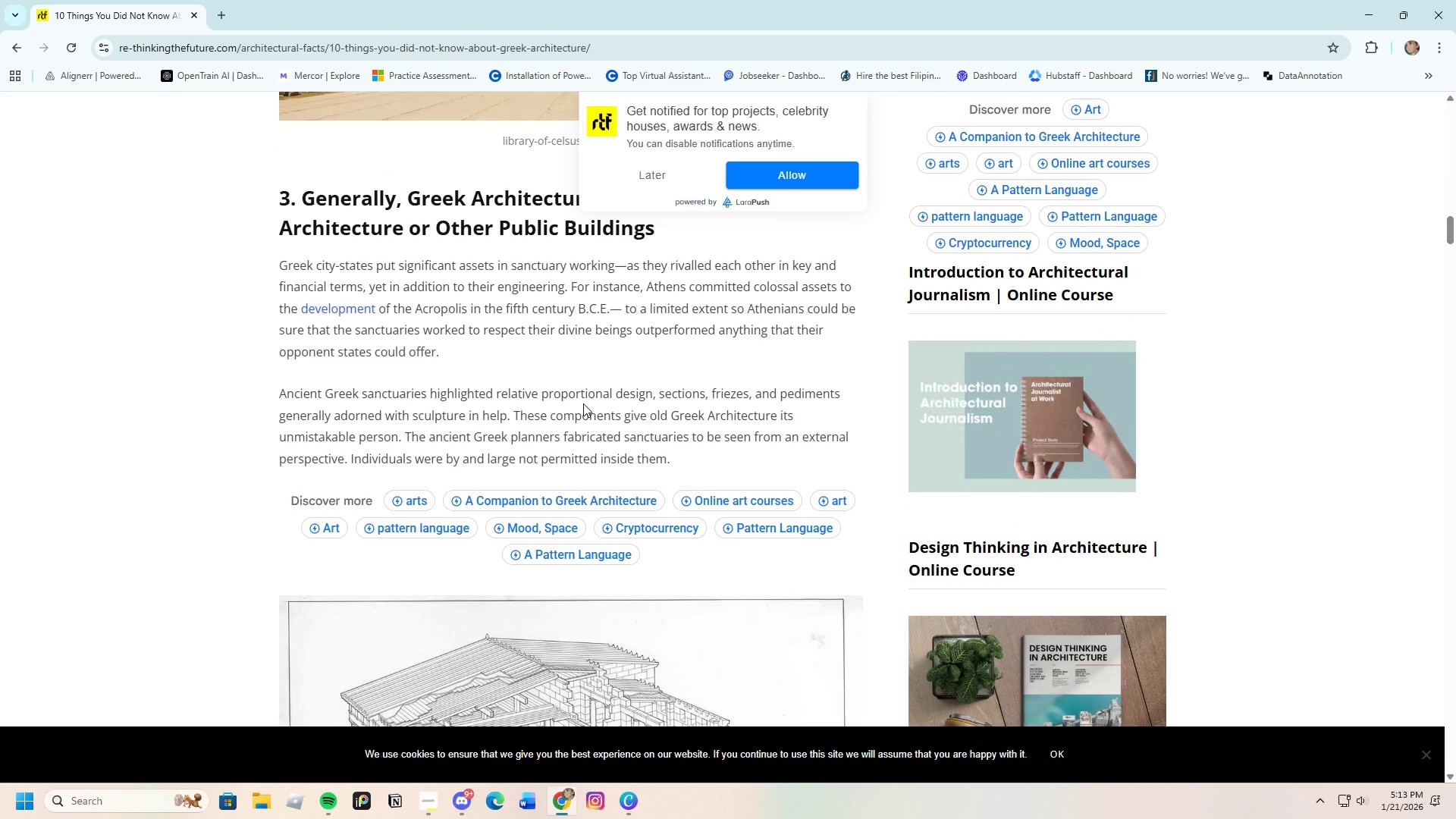 
scroll: coordinate [627, 422], scroll_direction: down, amount: 12.0
 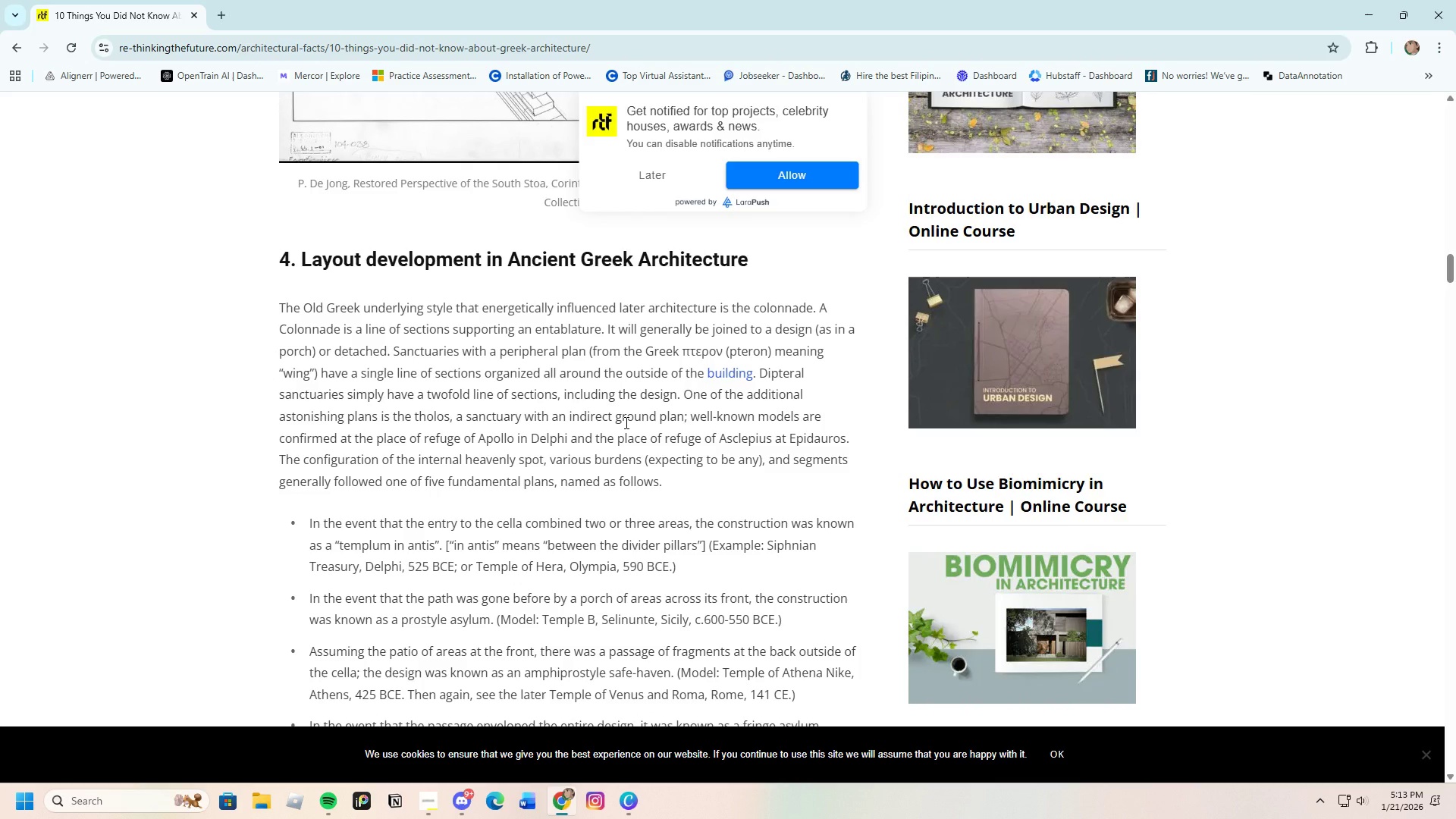 
wait(22.68)
 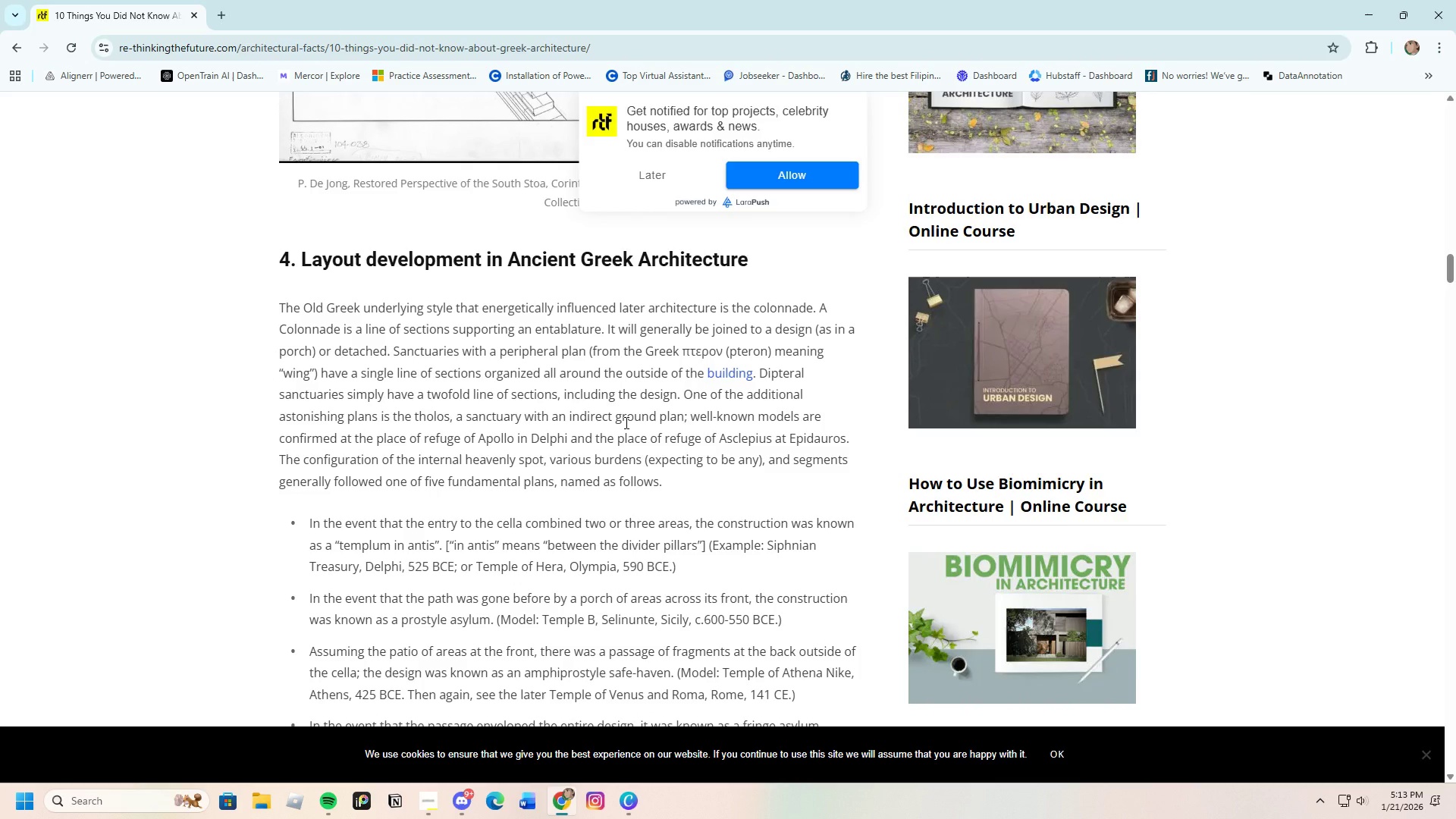 
scroll: coordinate [595, 391], scroll_direction: down, amount: 28.0
 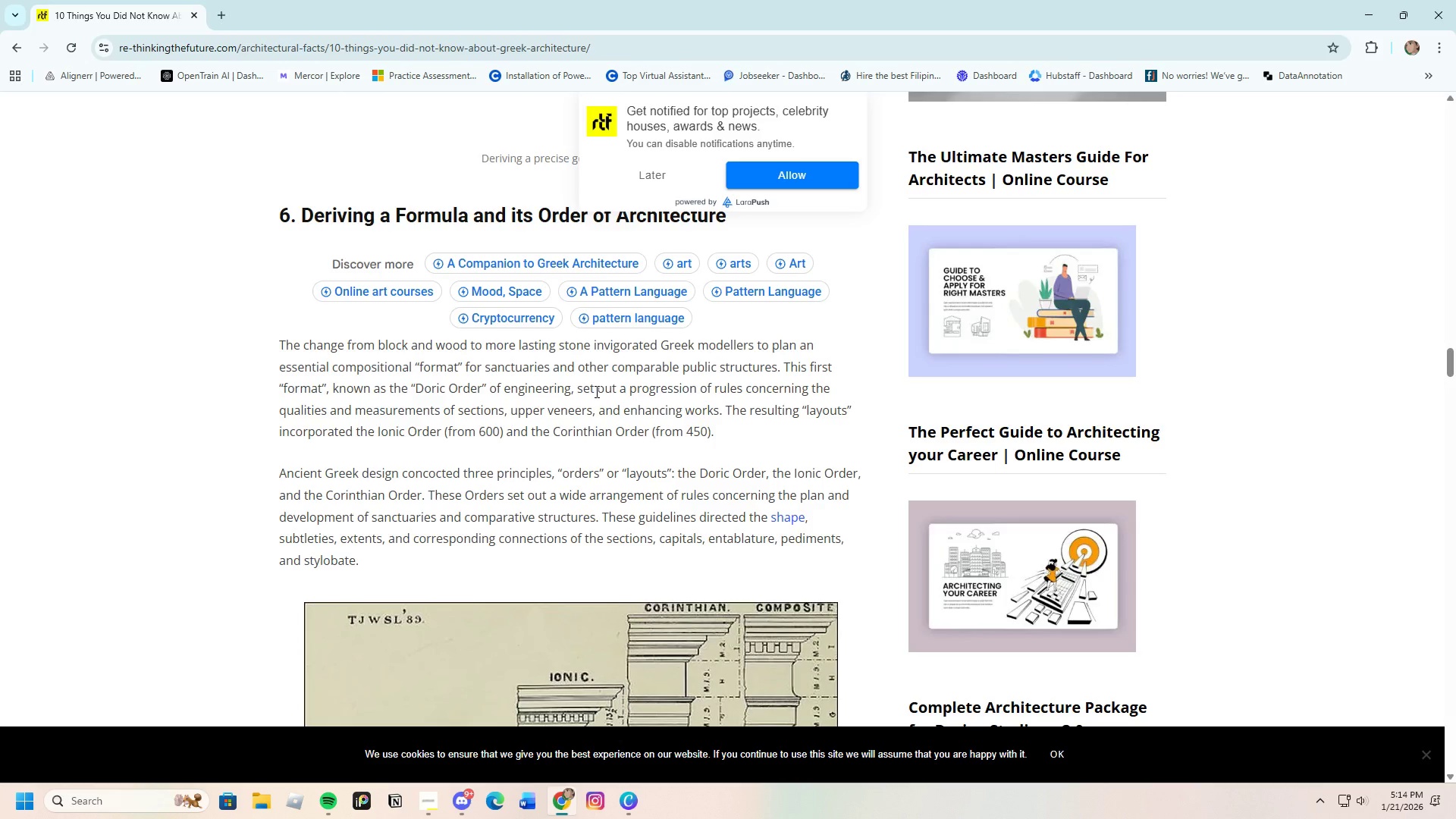 
wait(22.84)
 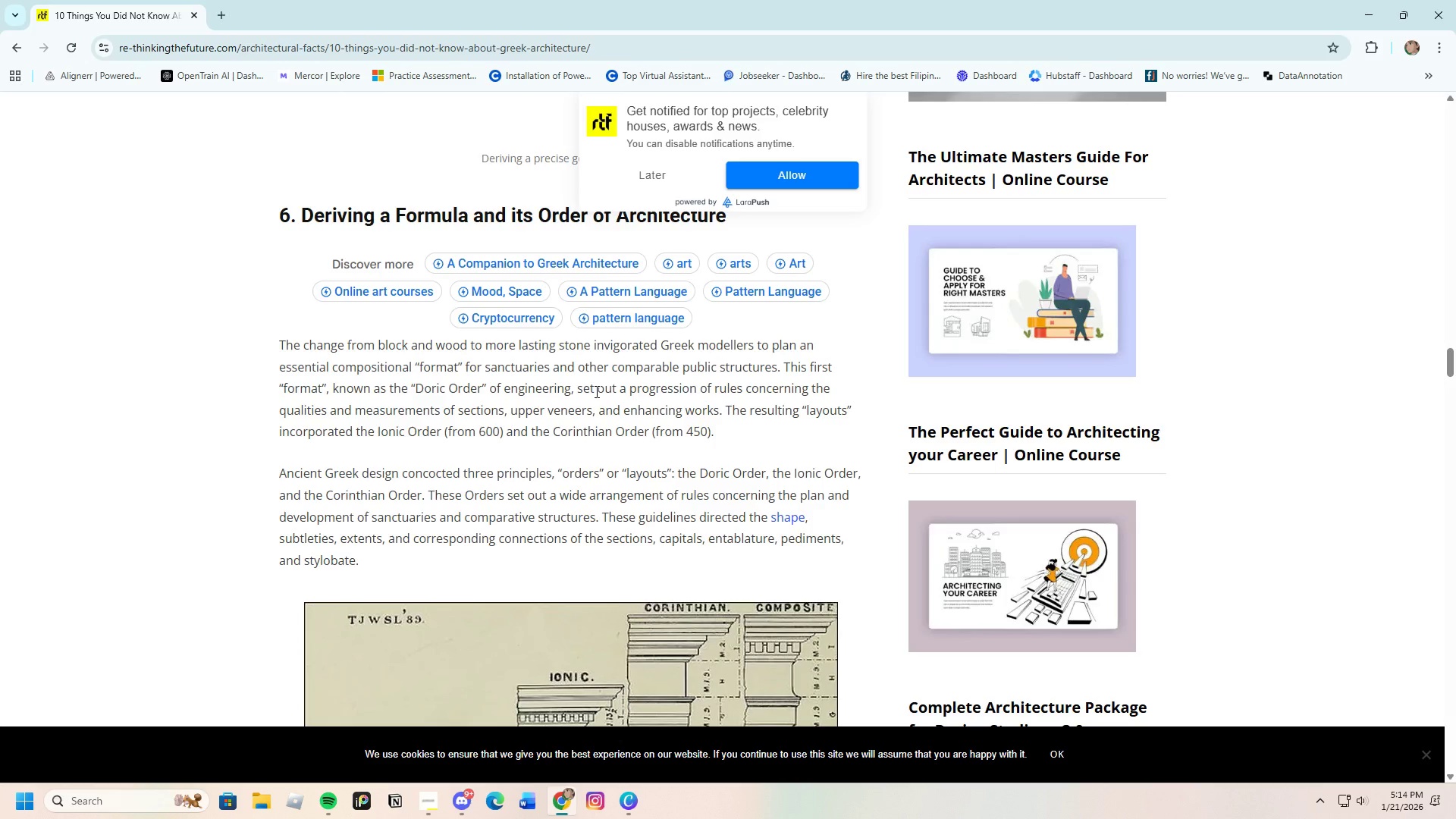 
scroll: coordinate [538, 422], scroll_direction: down, amount: 10.0
 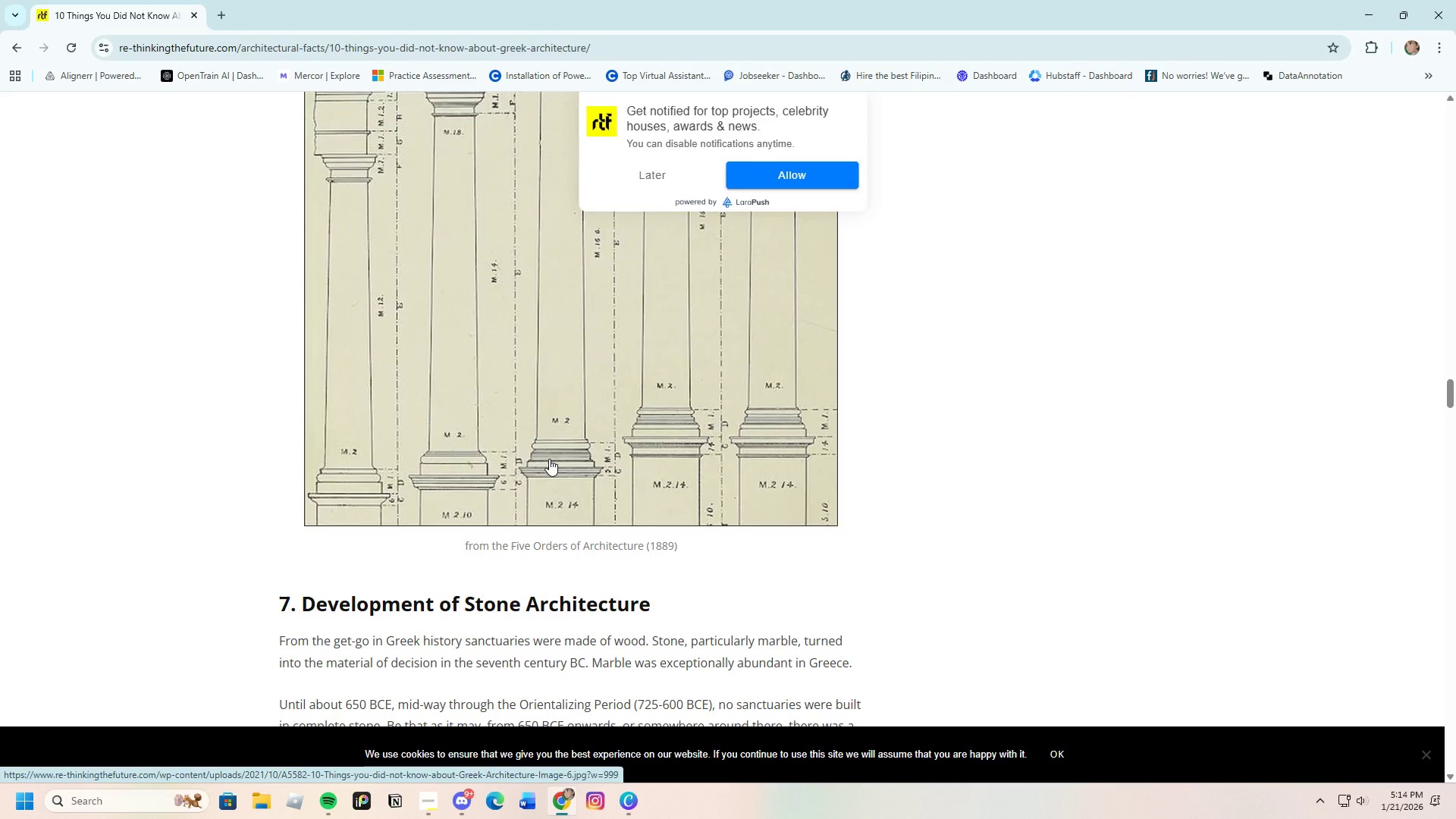 
wait(15.96)
 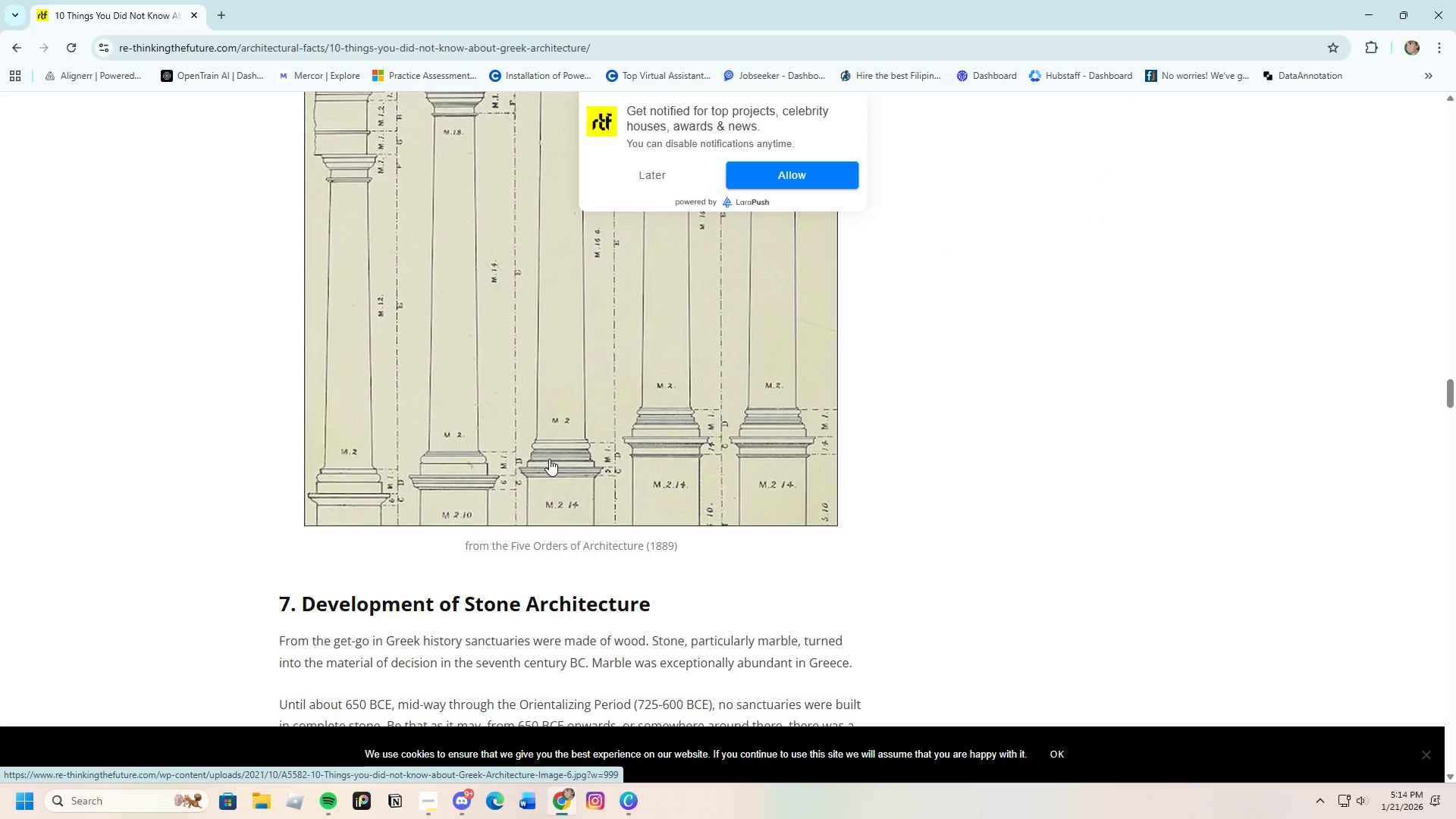 
left_click([629, 812])
 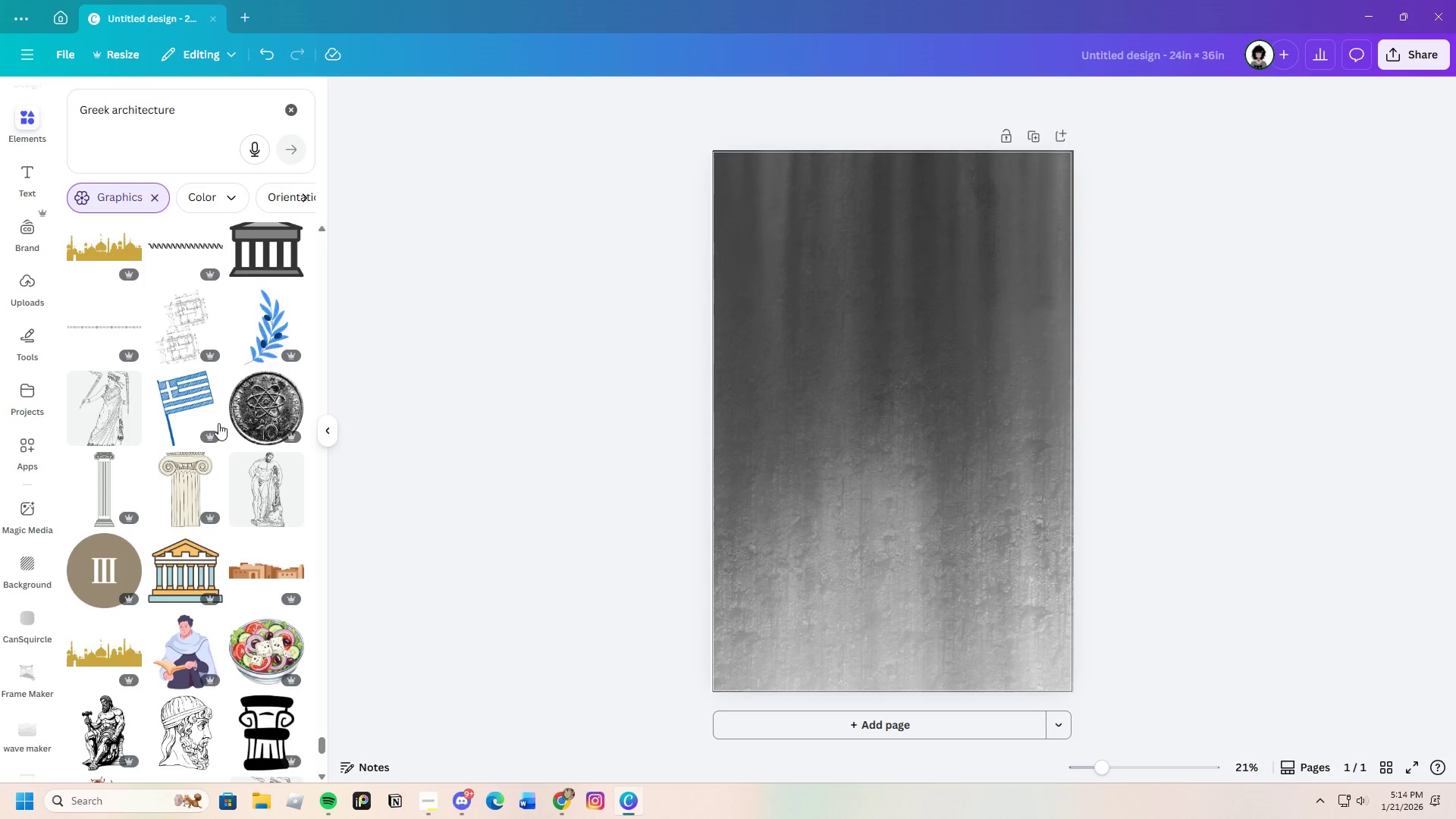 
left_click([35, 168])
 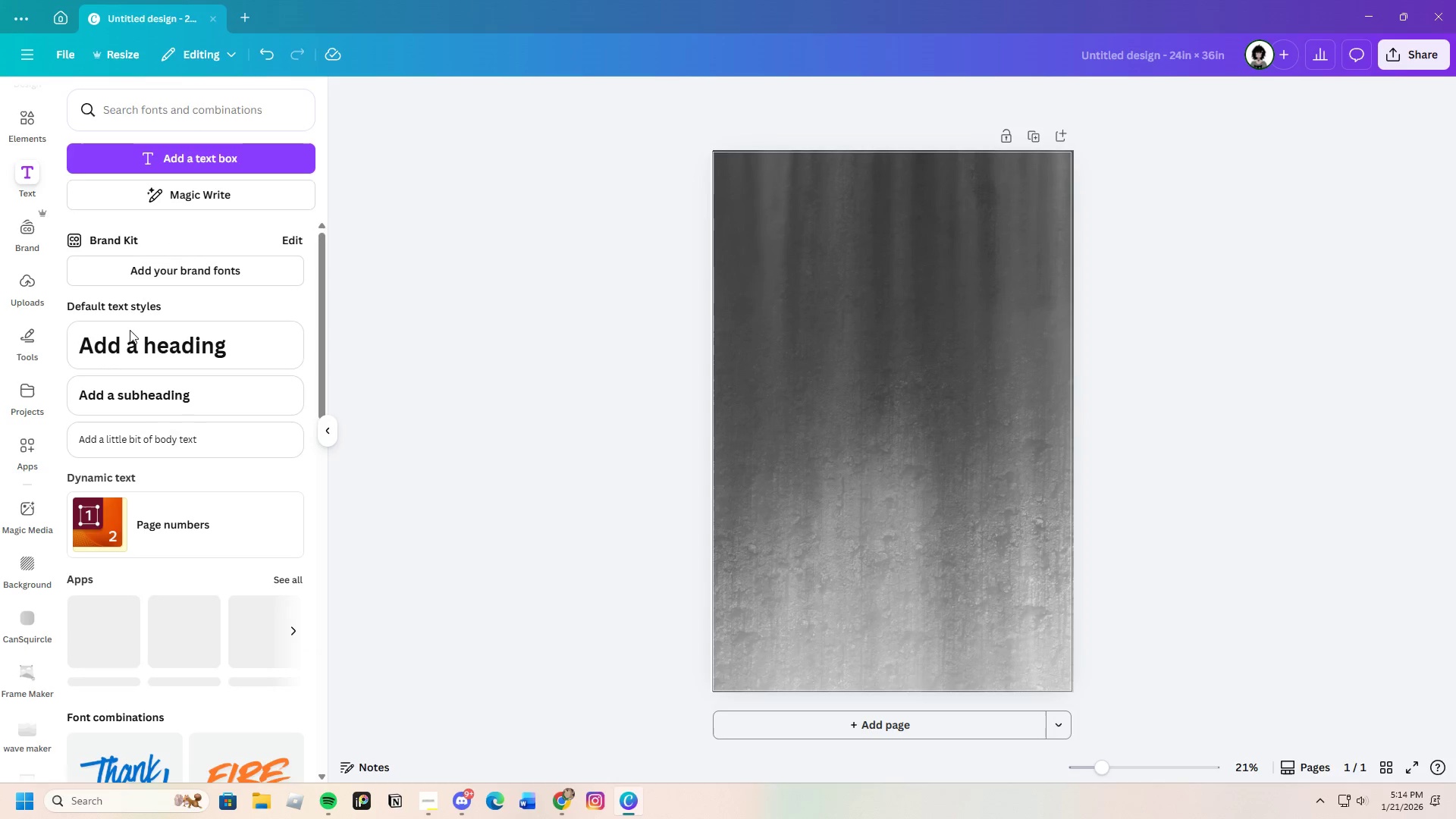 
scroll: coordinate [183, 485], scroll_direction: down, amount: 10.0
 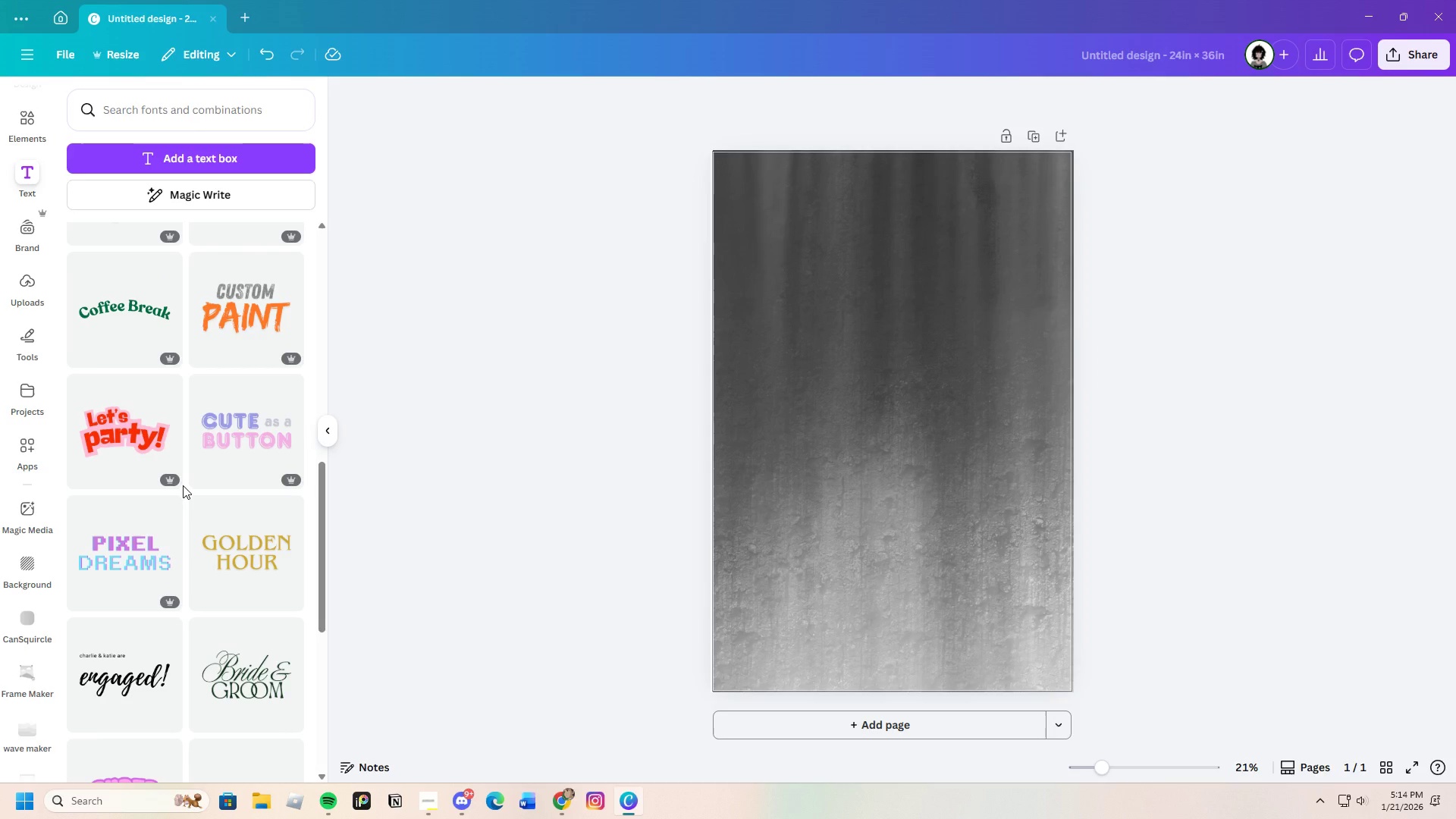 
wait(8.74)
 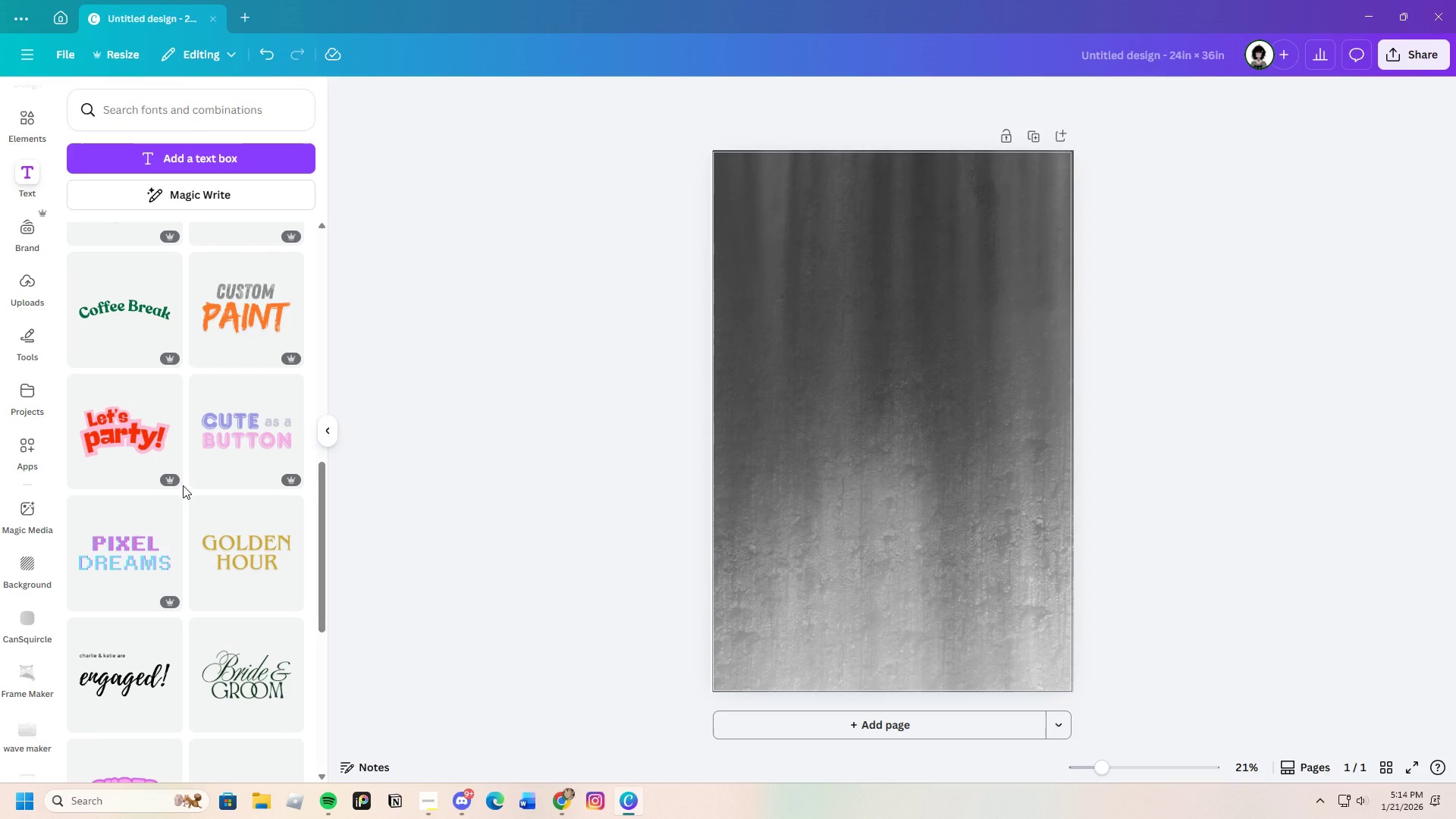 
scroll: coordinate [200, 490], scroll_direction: down, amount: 9.0
 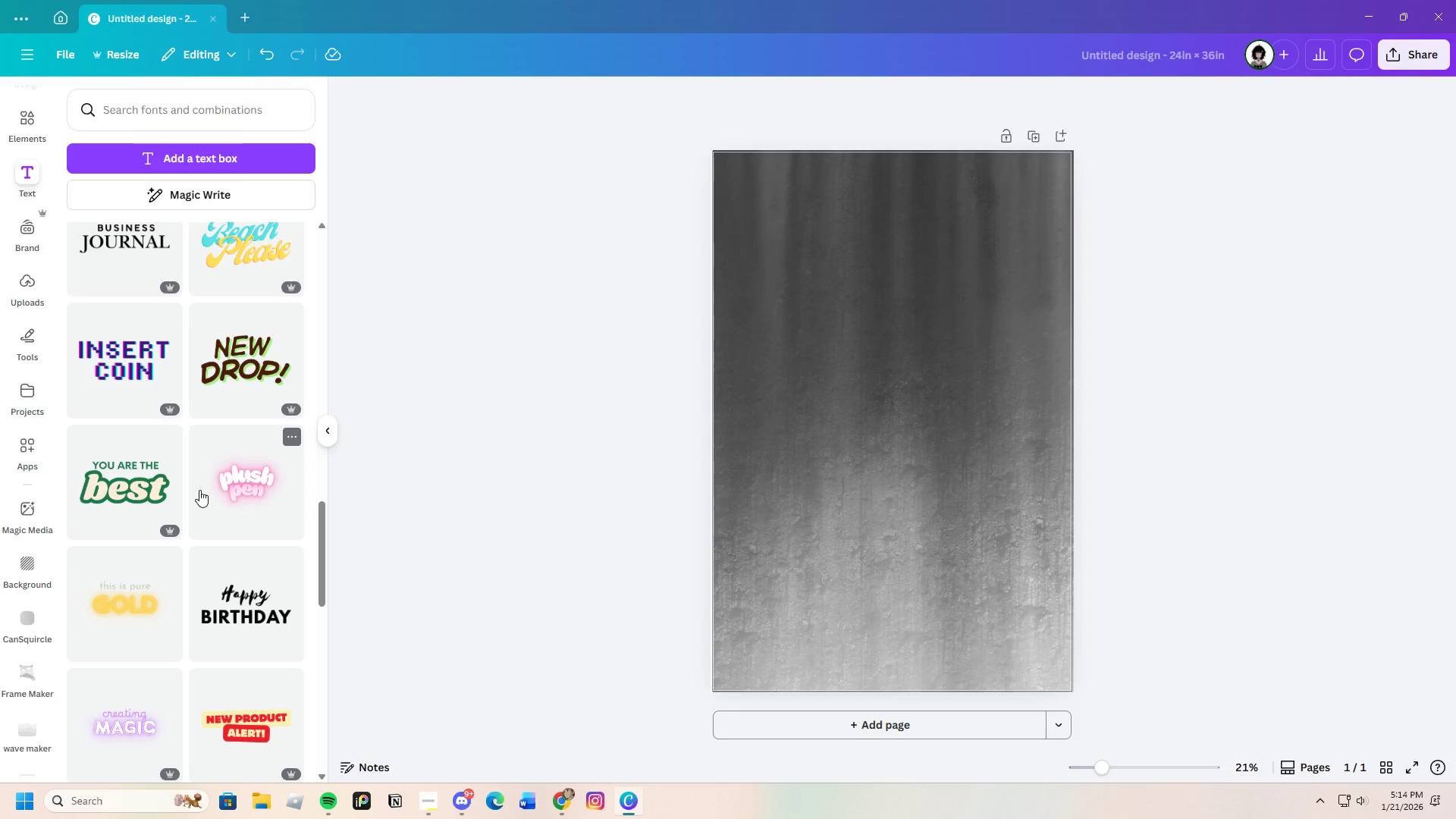 
wait(7.75)
 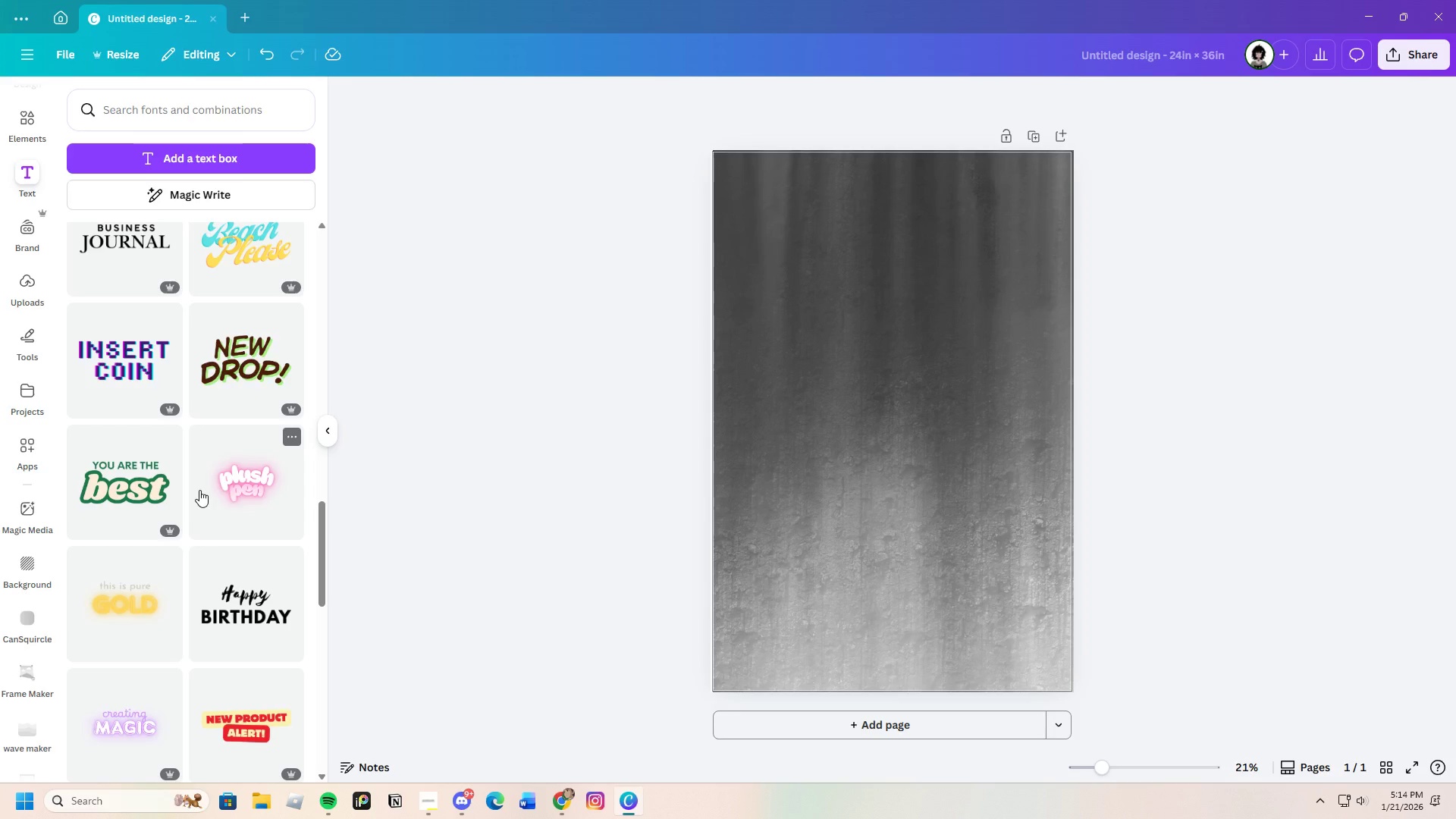 
scroll: coordinate [177, 511], scroll_direction: down, amount: 2.0
 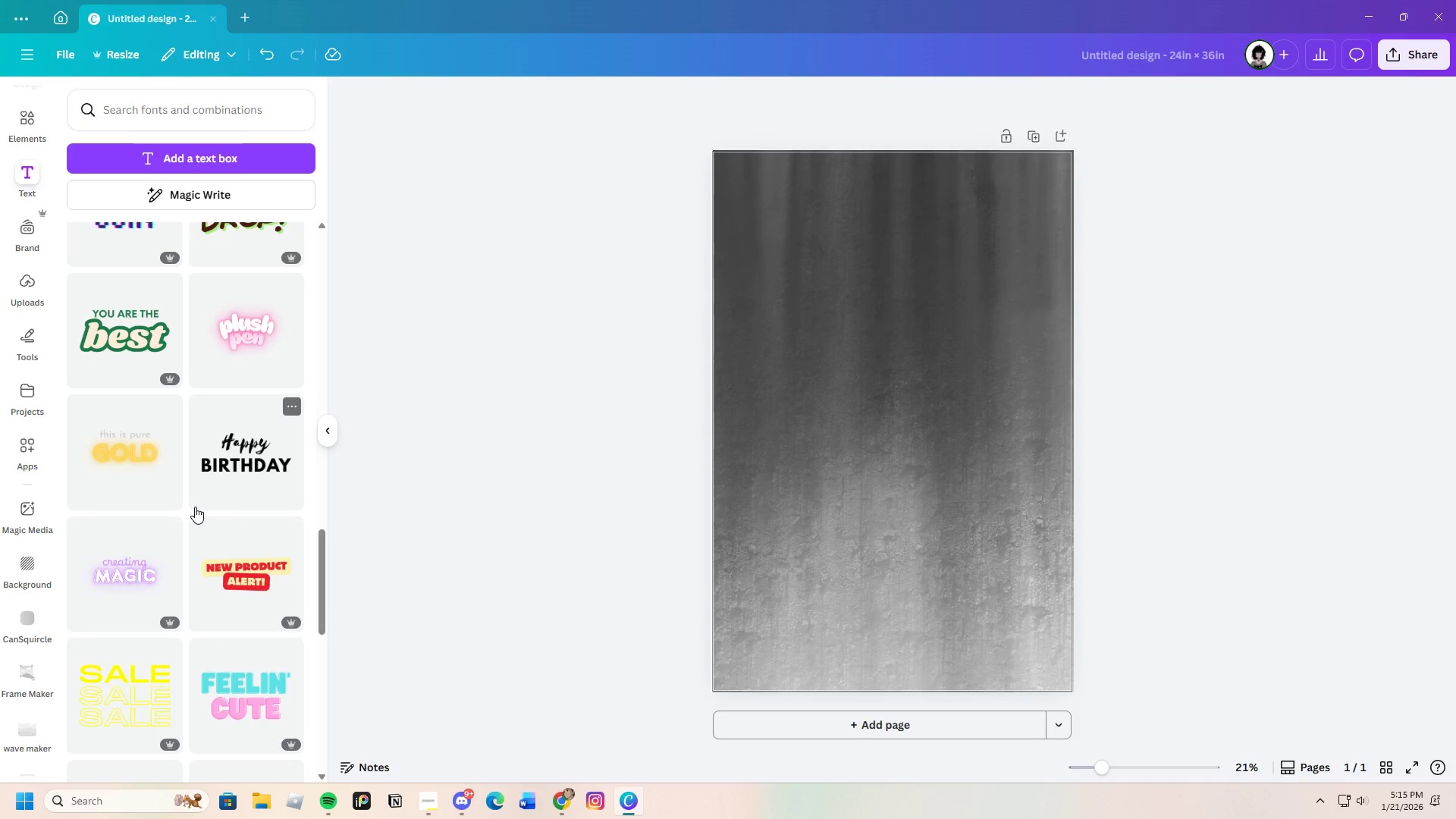 
wait(12.09)
 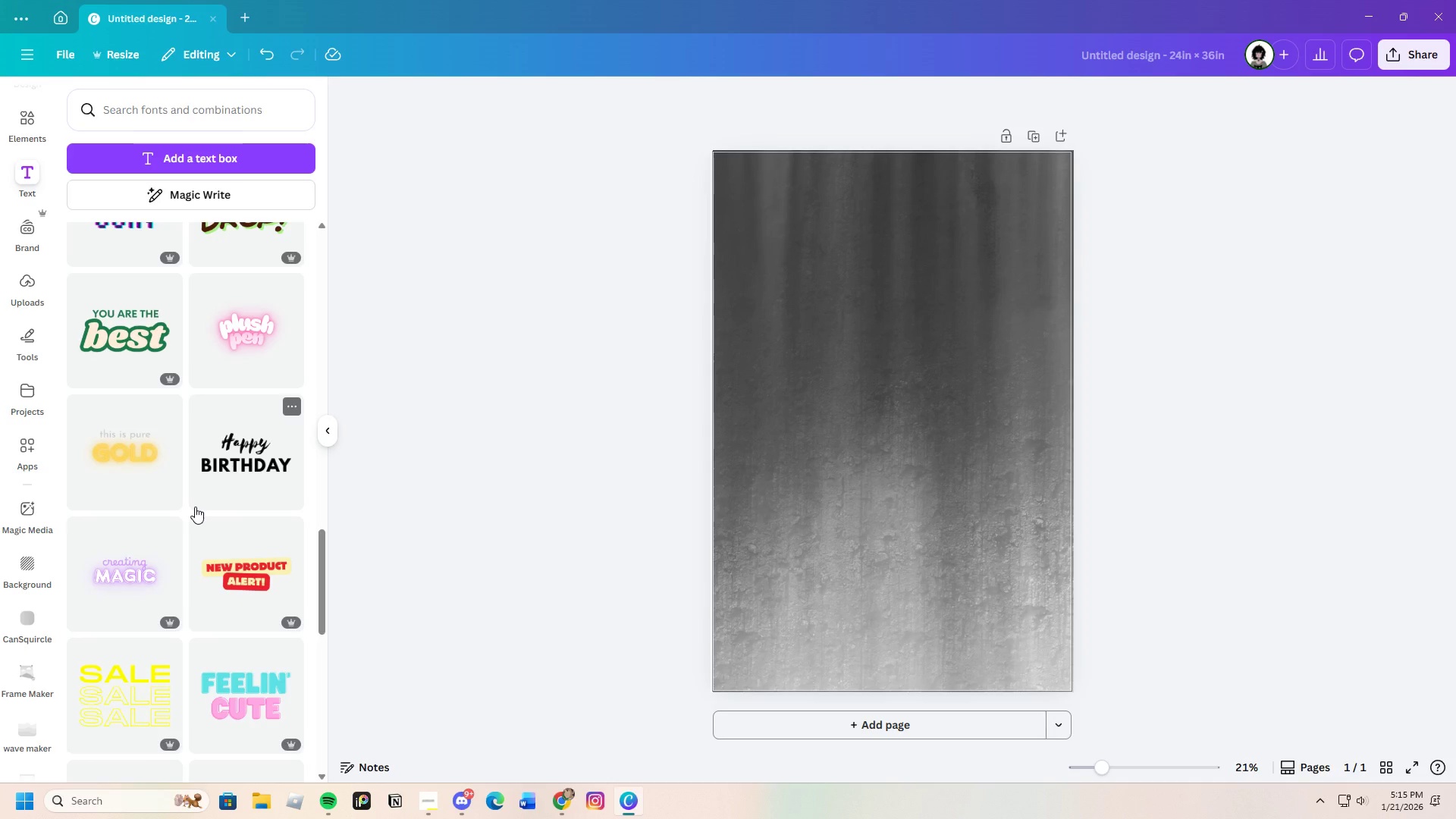 
scroll: coordinate [214, 634], scroll_direction: down, amount: 13.0
 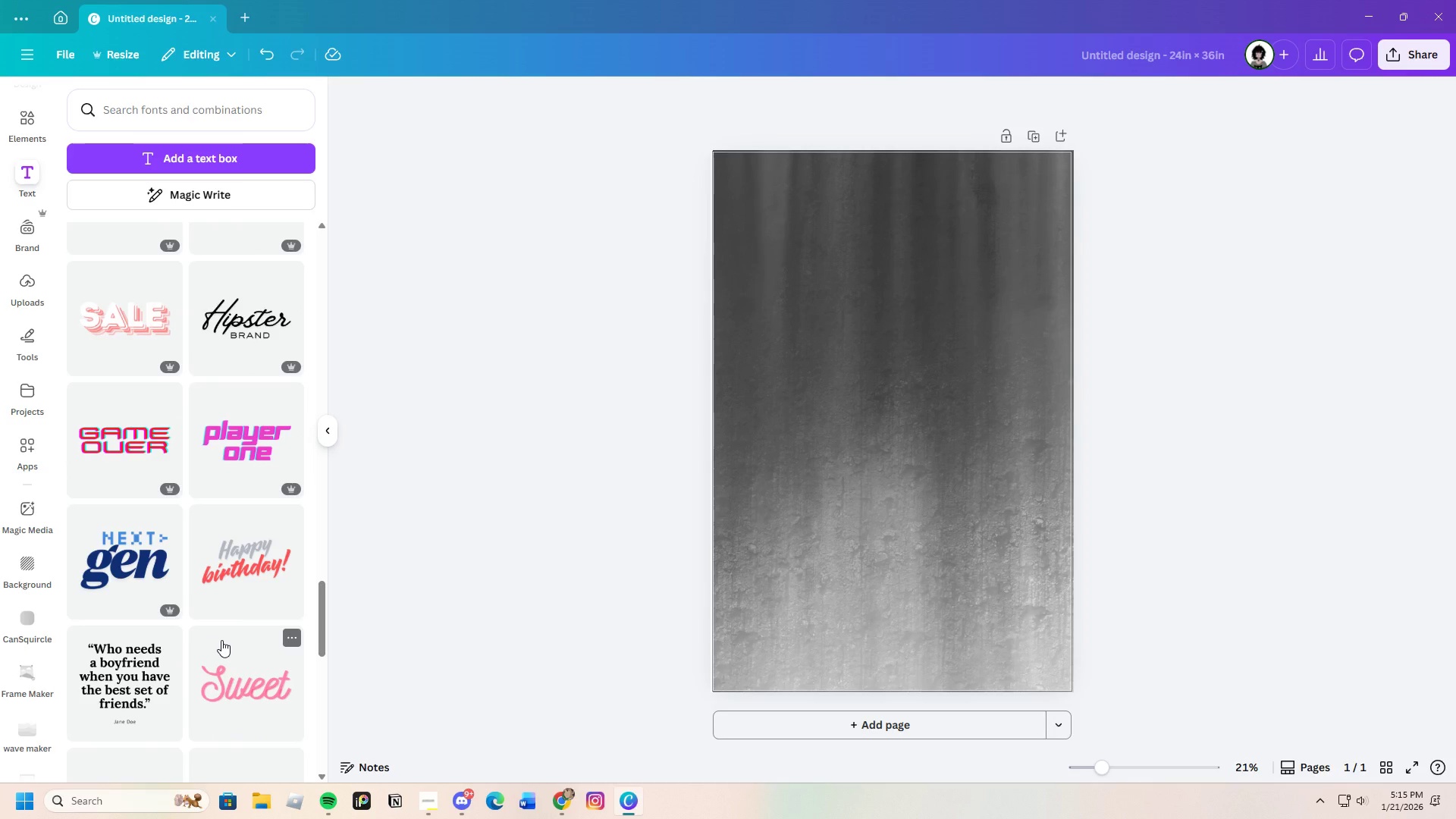 
wait(12.09)
 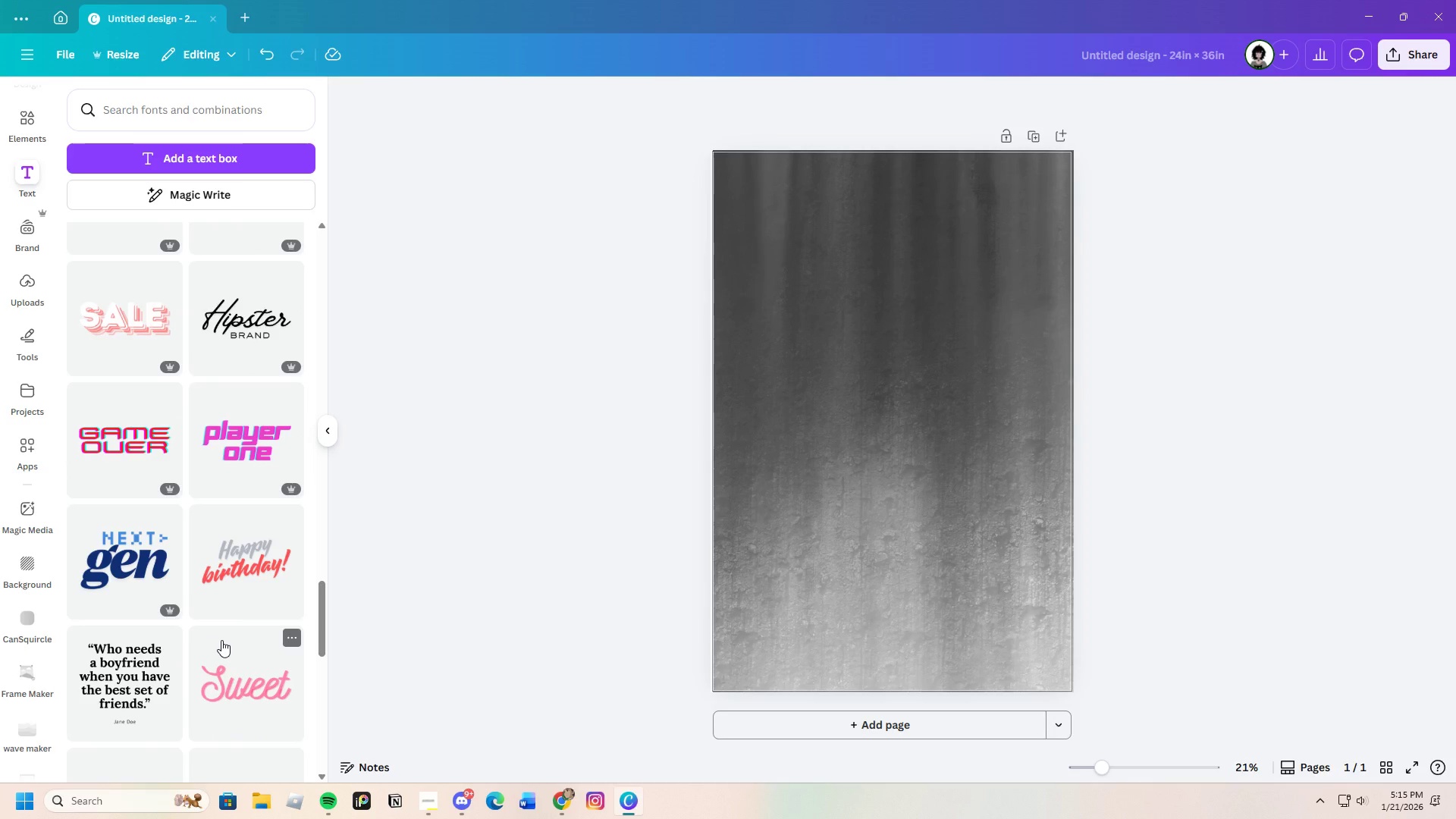 
scroll: coordinate [213, 618], scroll_direction: down, amount: 5.0
 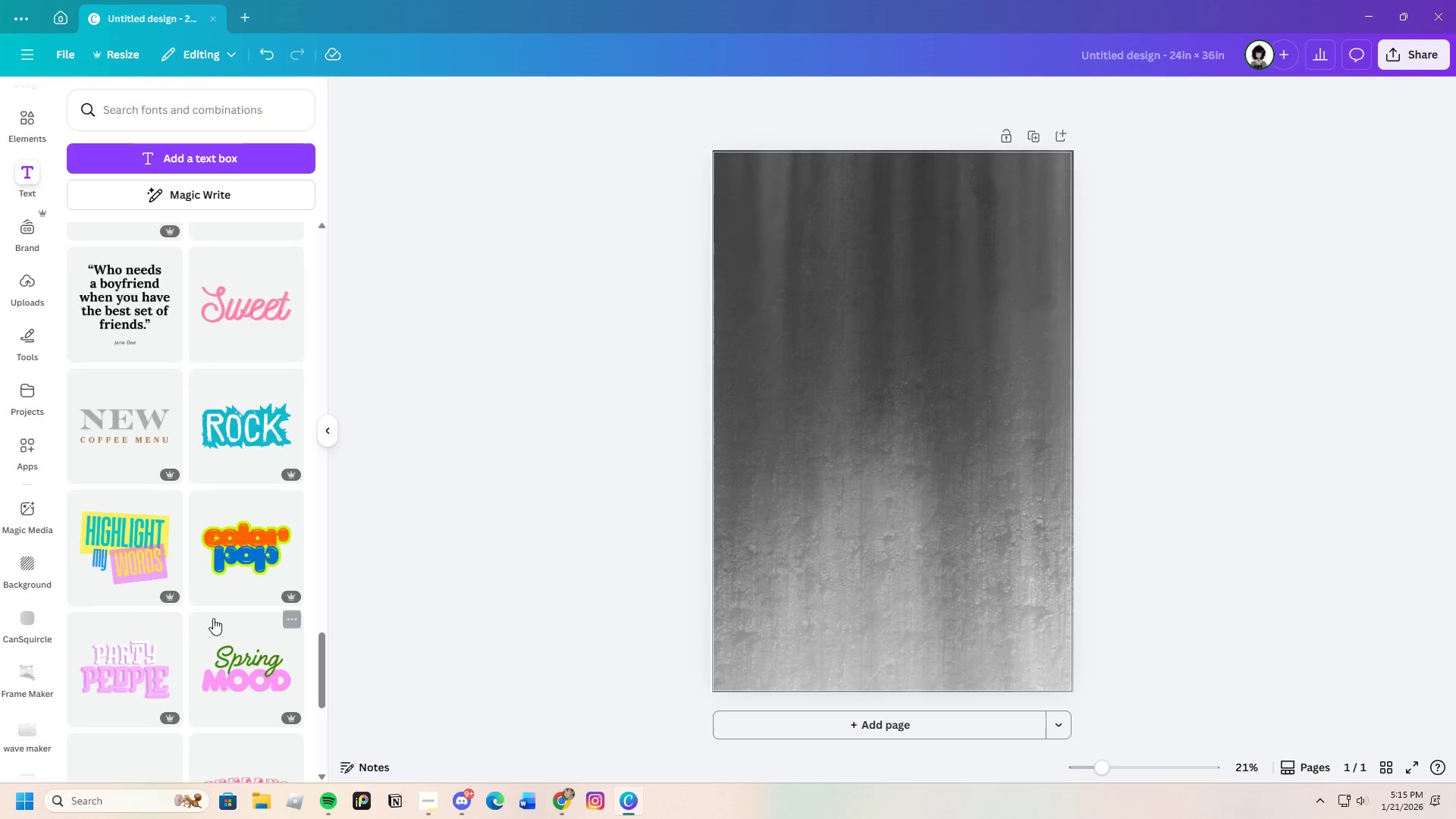 
scroll: coordinate [210, 618], scroll_direction: up, amount: 5.0
 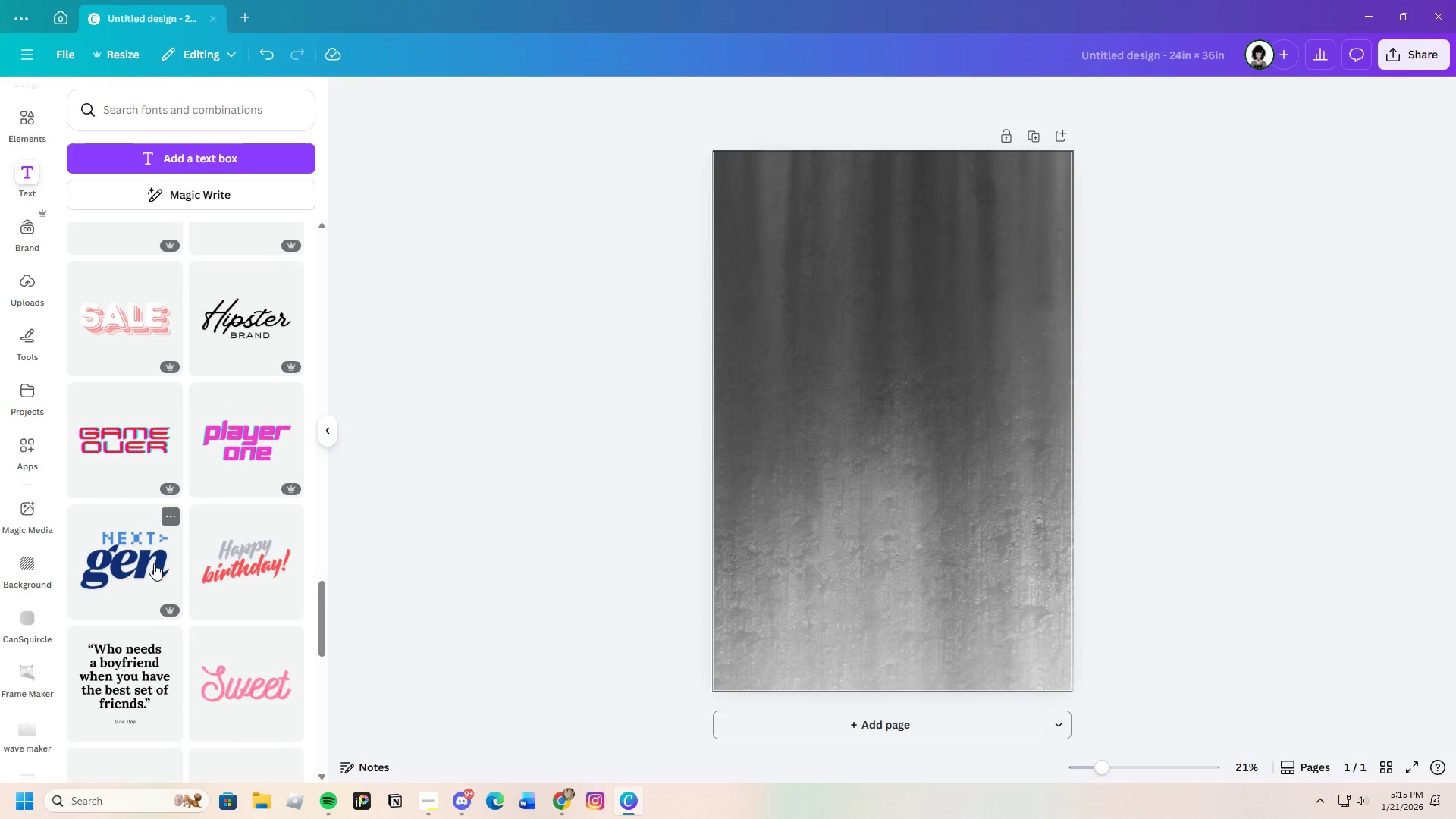 
left_click([154, 563])
 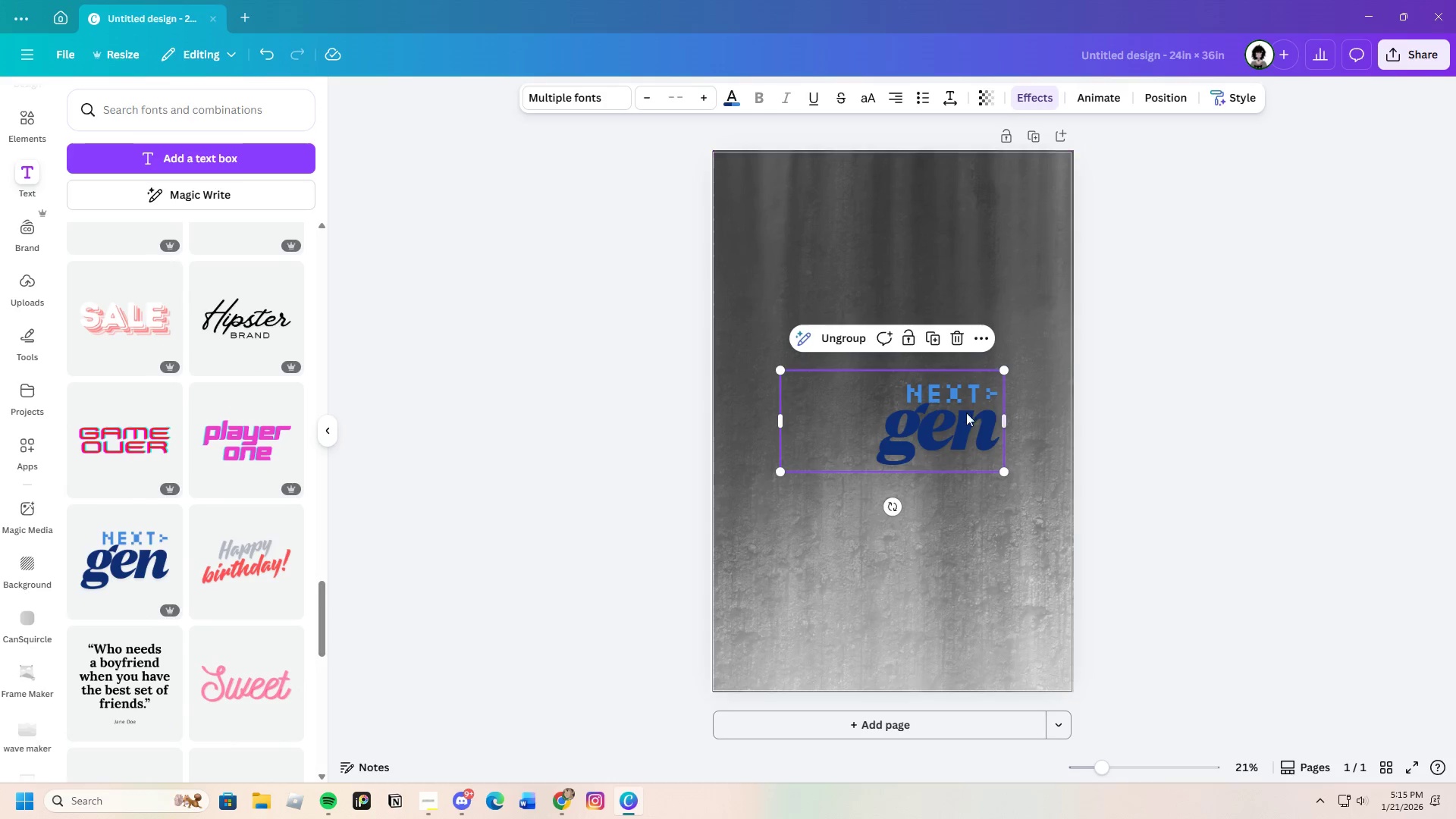 
left_click([947, 387])
 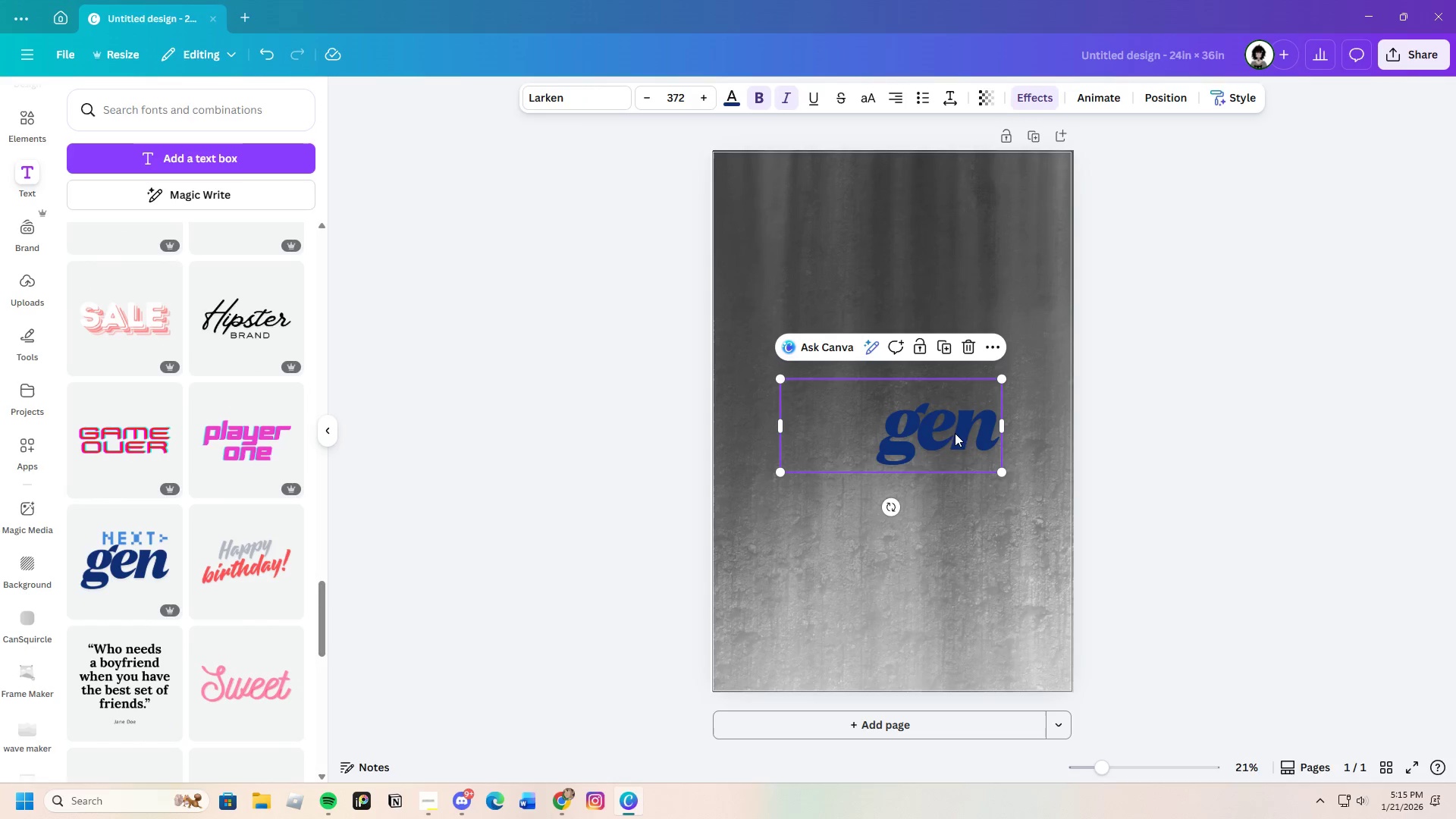 
left_click([851, 403])
 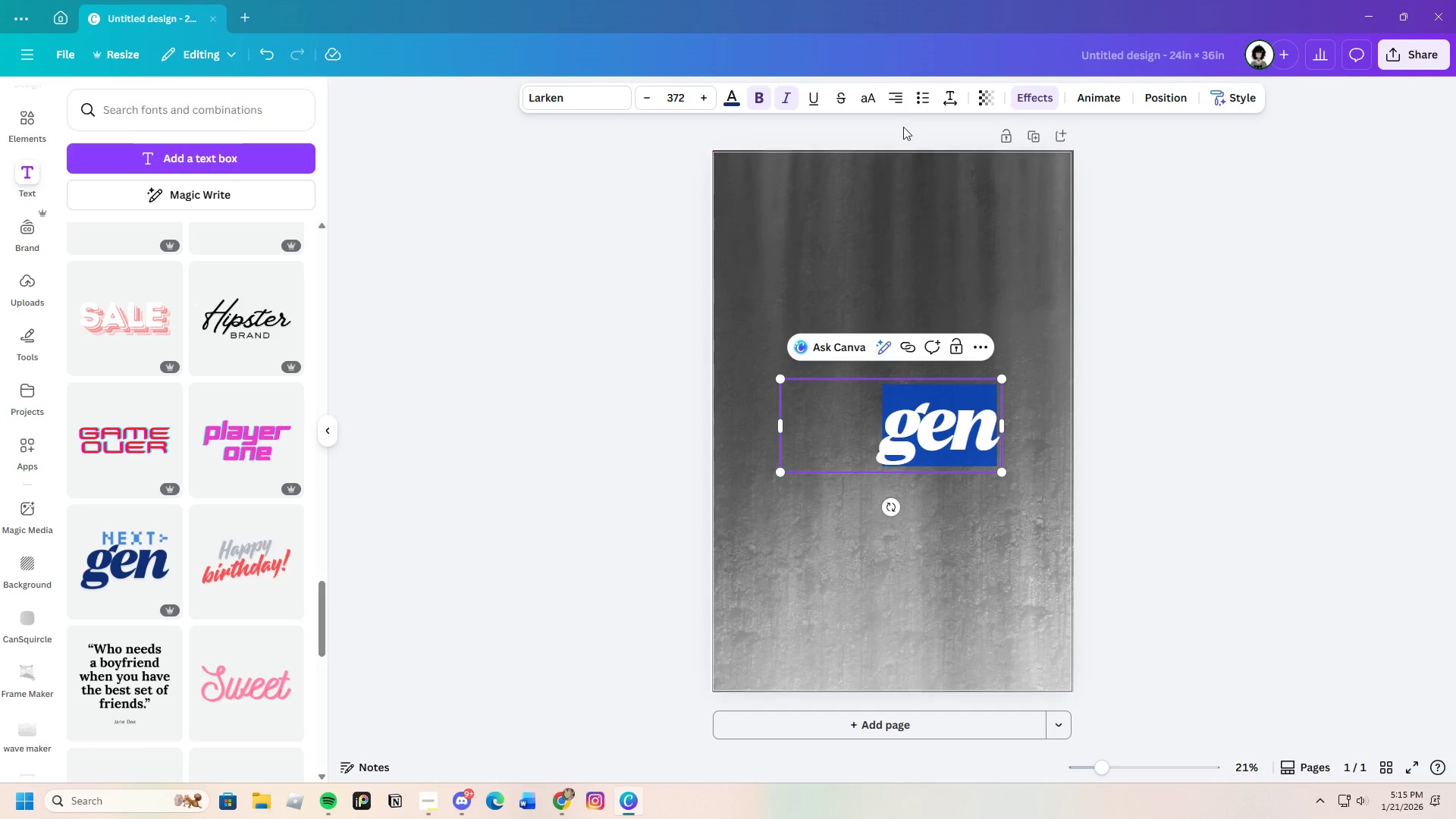 
left_click([896, 89])
 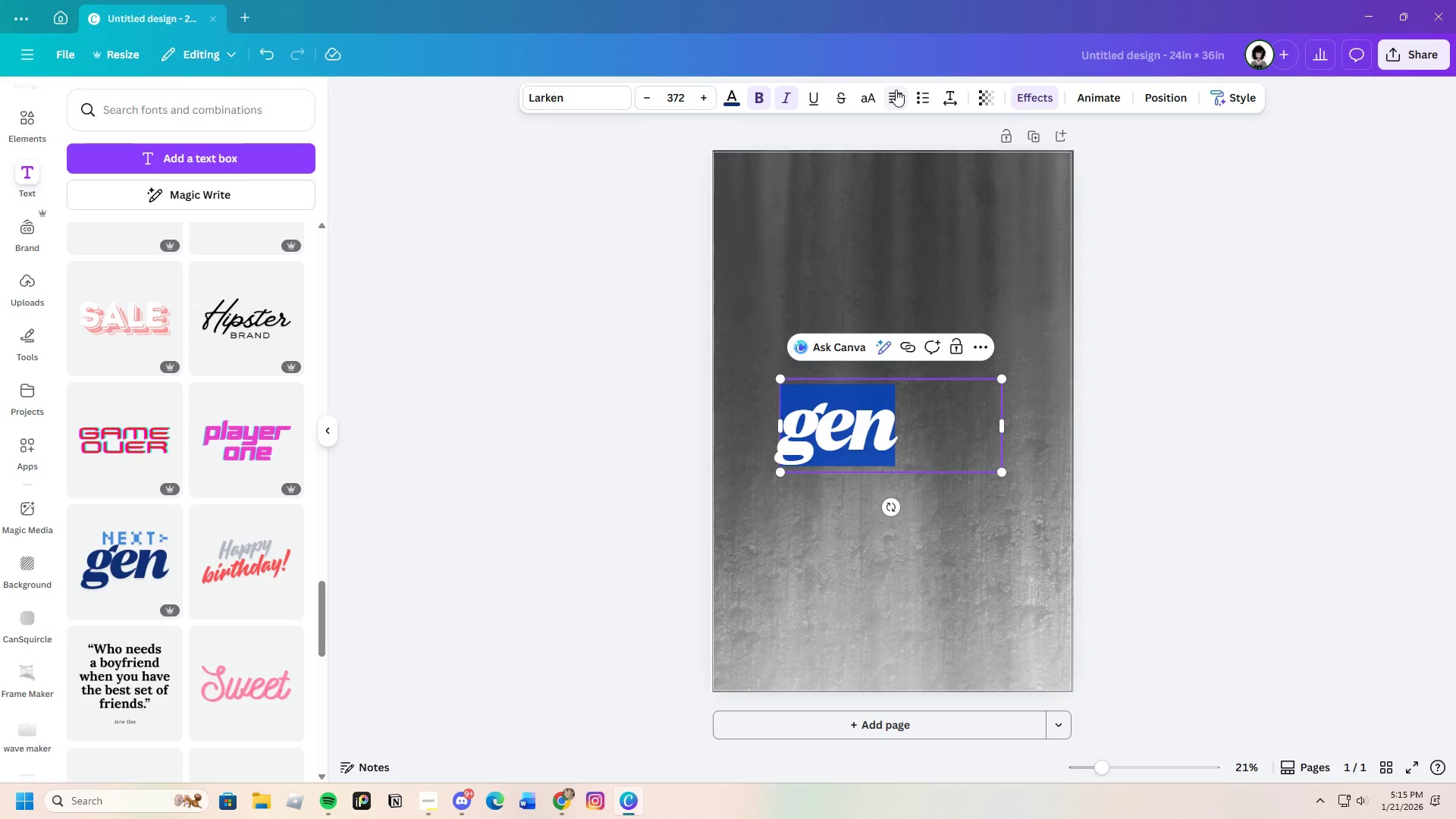 
left_click([896, 89])
 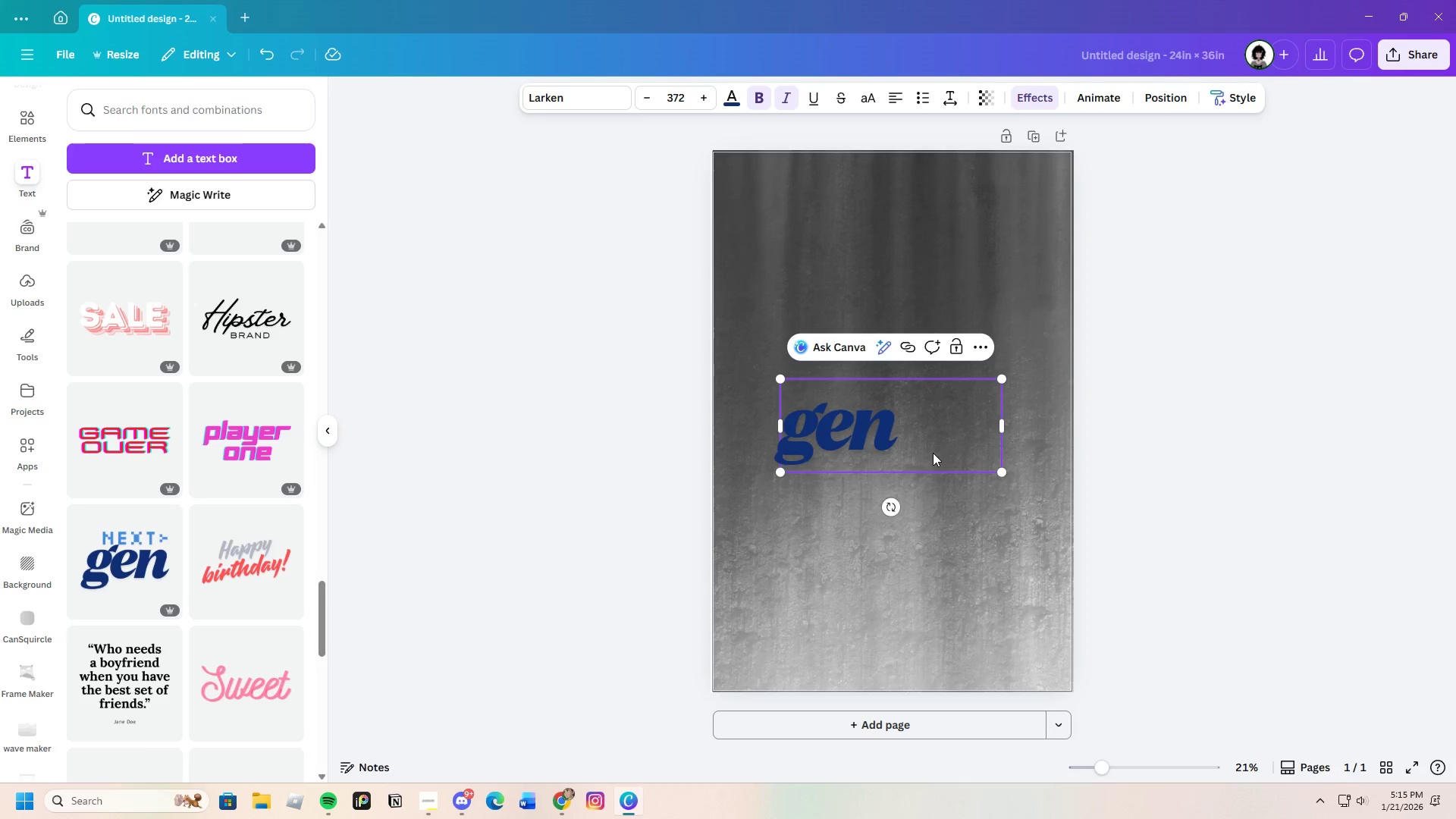 
double_click([933, 452])
 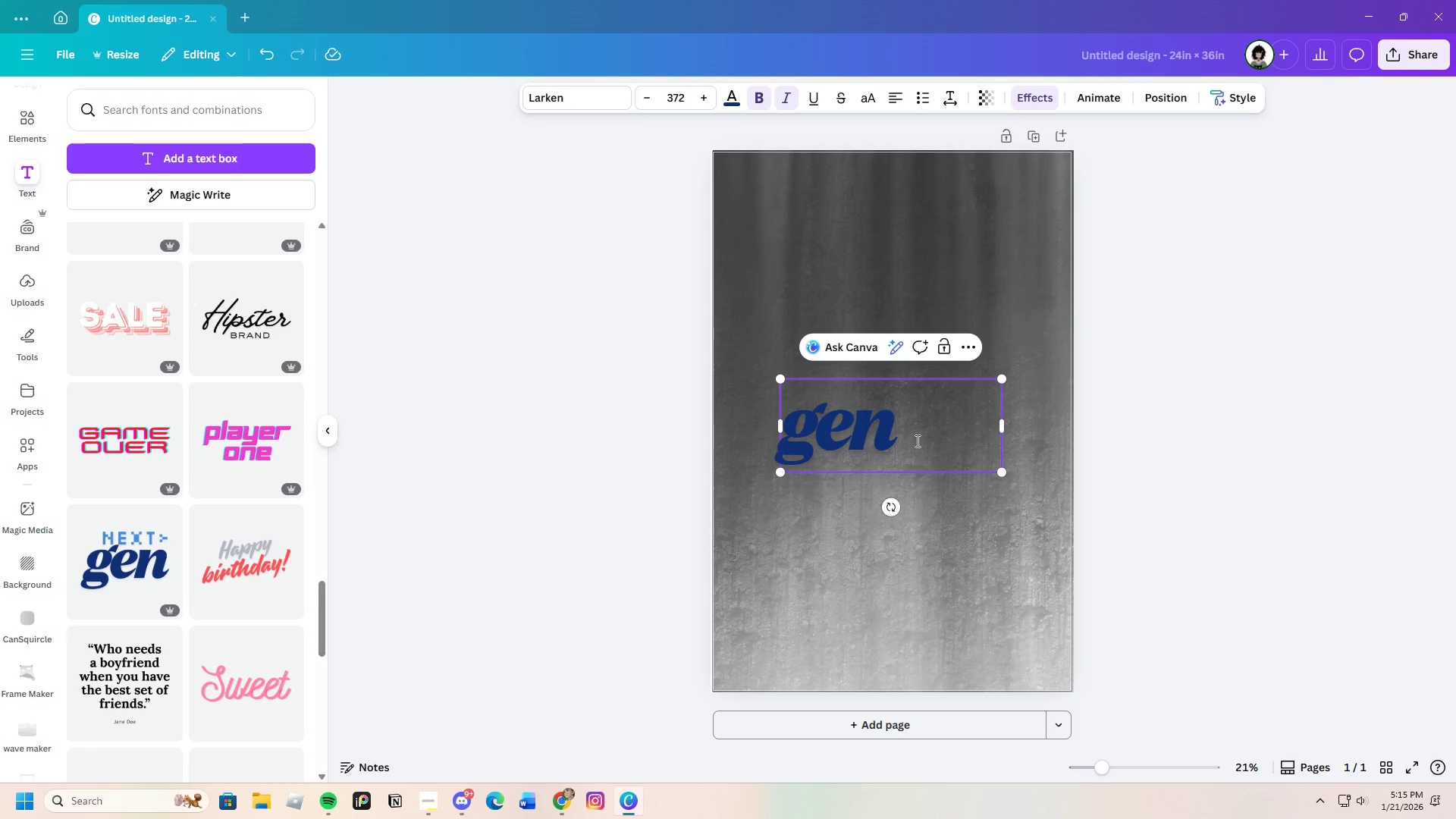 
left_click_drag(start_coordinate=[915, 441], to_coordinate=[779, 444])
 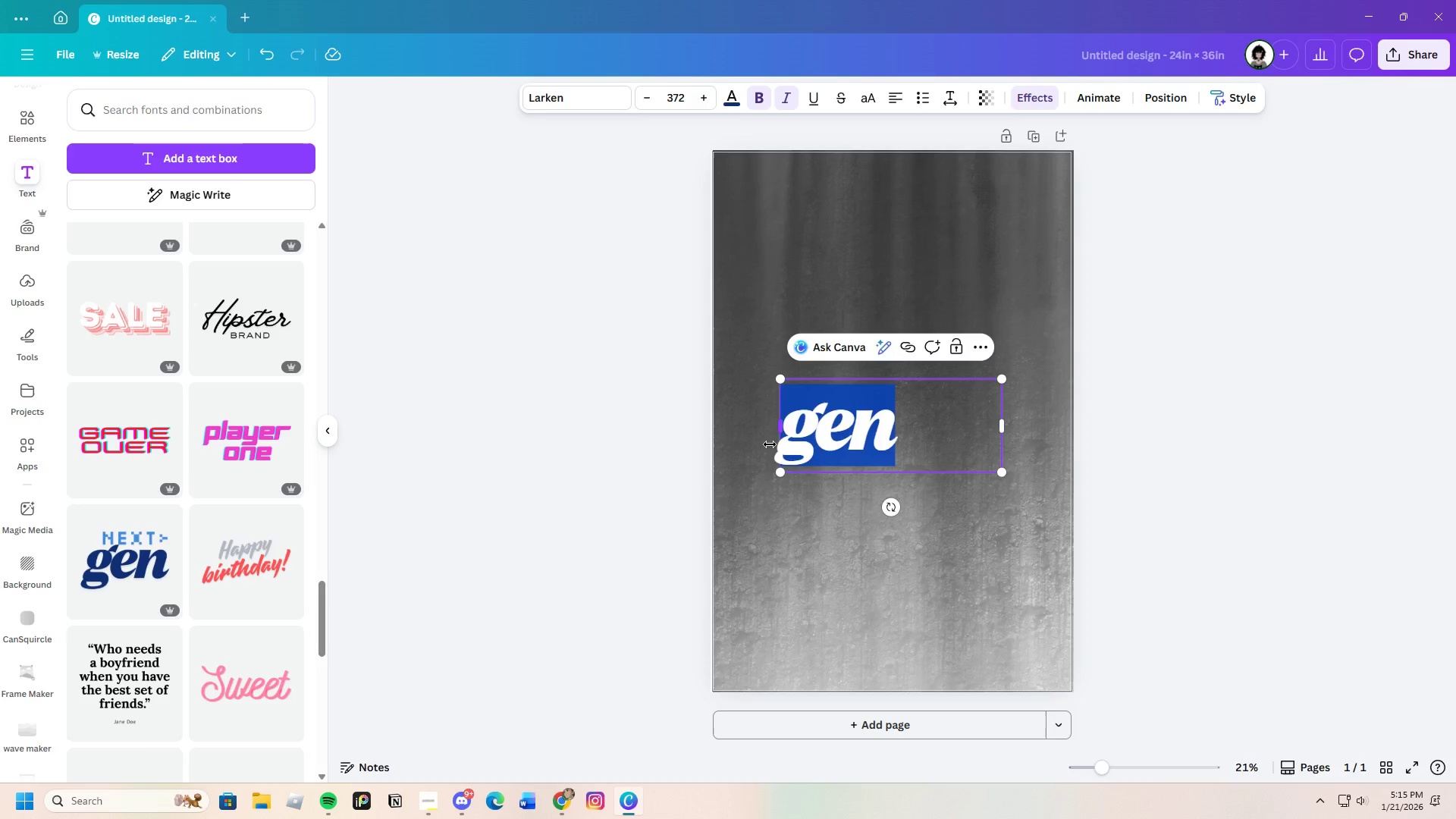 
key(Backspace)
type(Ancient F)
key(Backspace)
type(Greek Arc)
key(Backspace)
type(chitecture )
 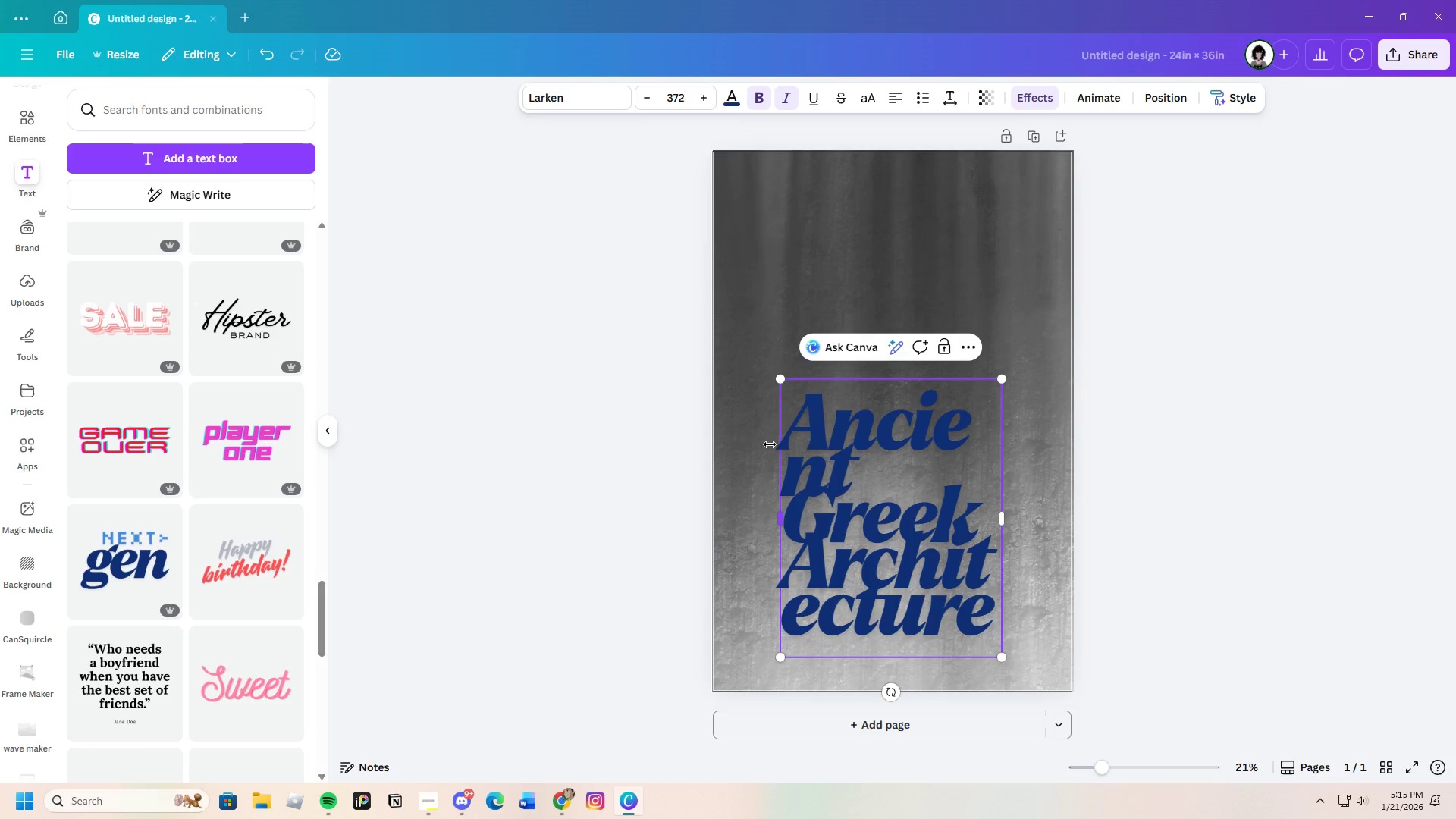 
left_click_drag(start_coordinate=[1007, 520], to_coordinate=[1321, 554])
 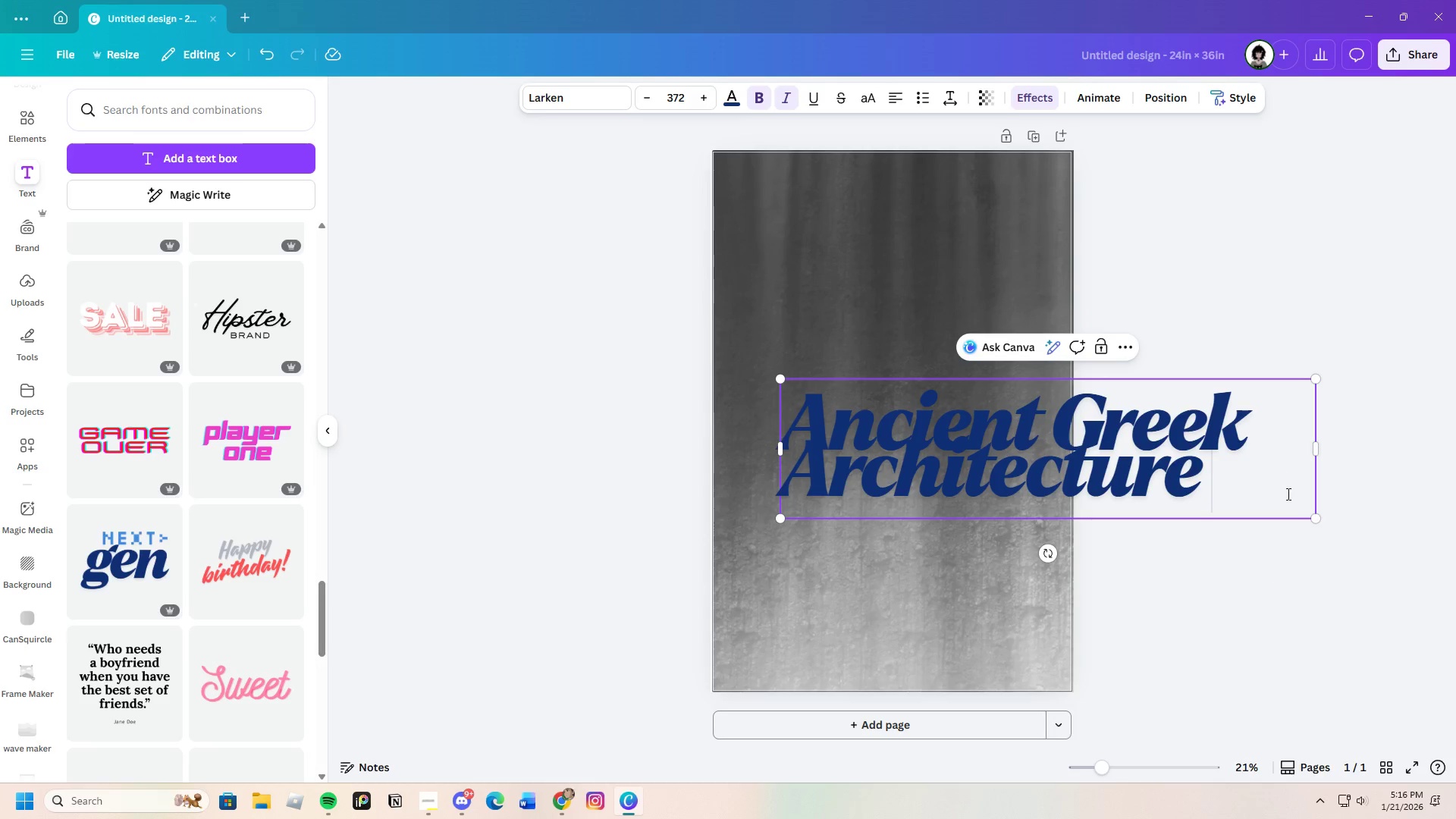 
left_click_drag(start_coordinate=[1317, 519], to_coordinate=[1126, 469])
 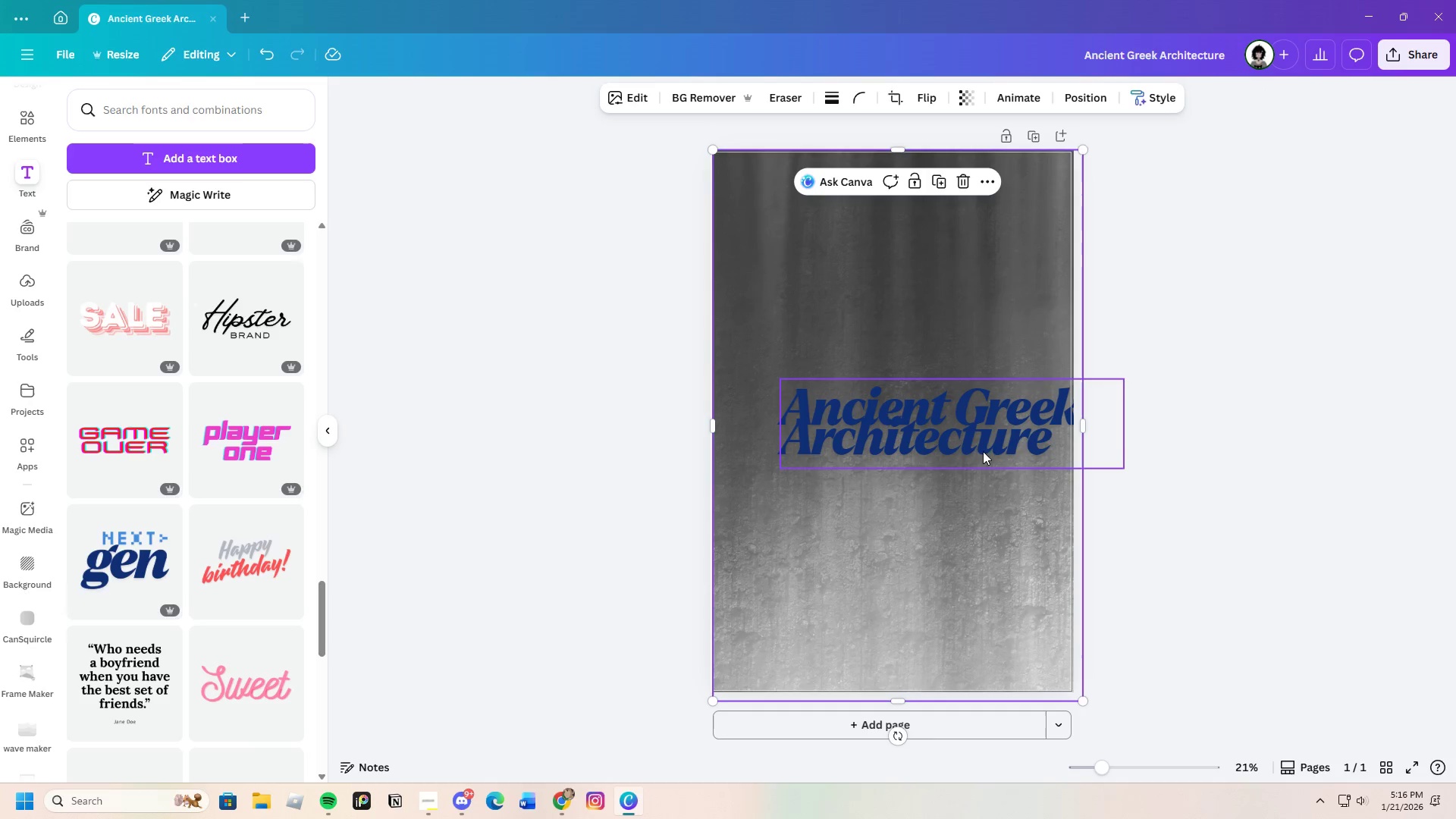 
double_click([981, 437])
 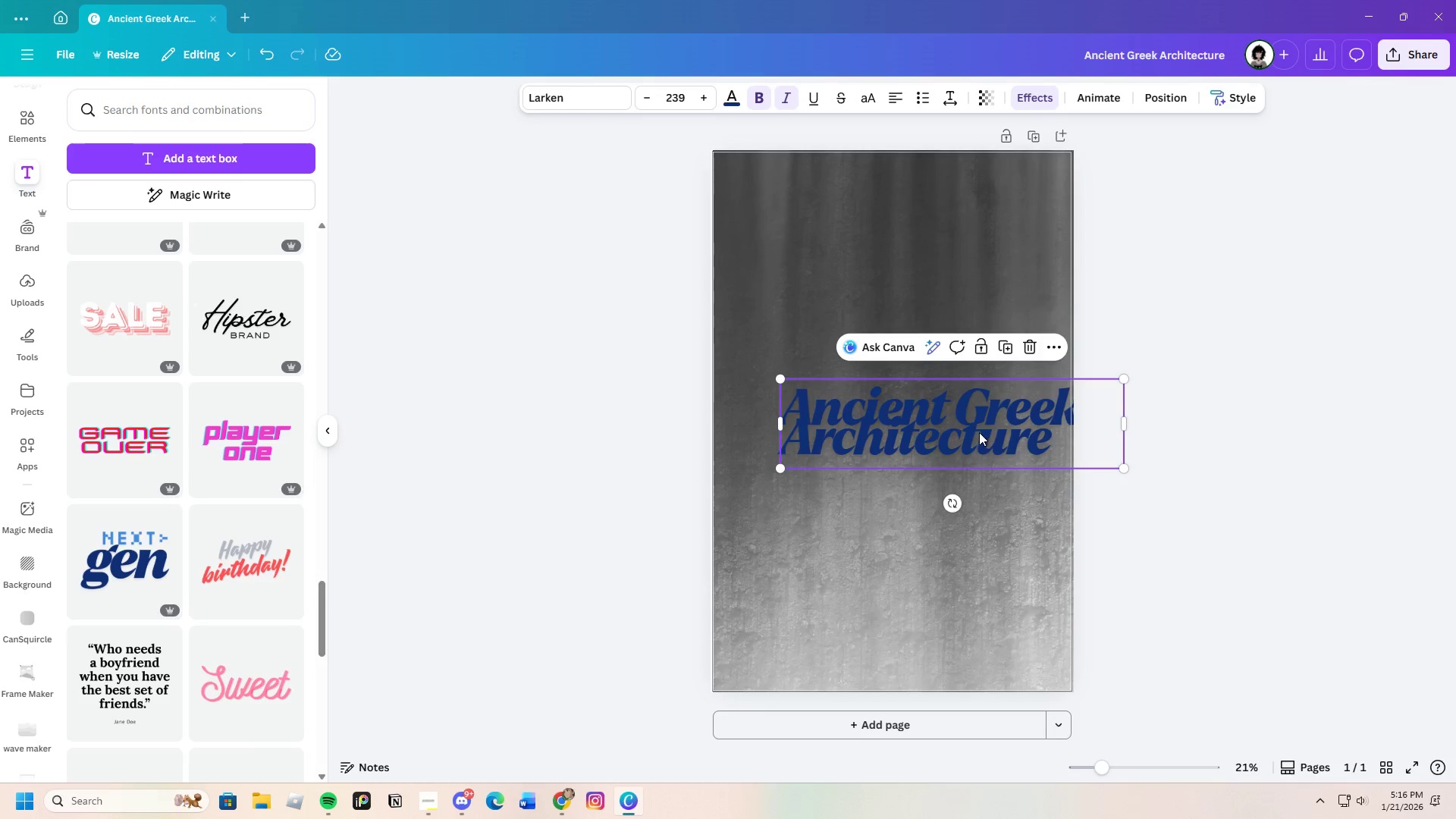 
left_click_drag(start_coordinate=[980, 433], to_coordinate=[934, 336])
 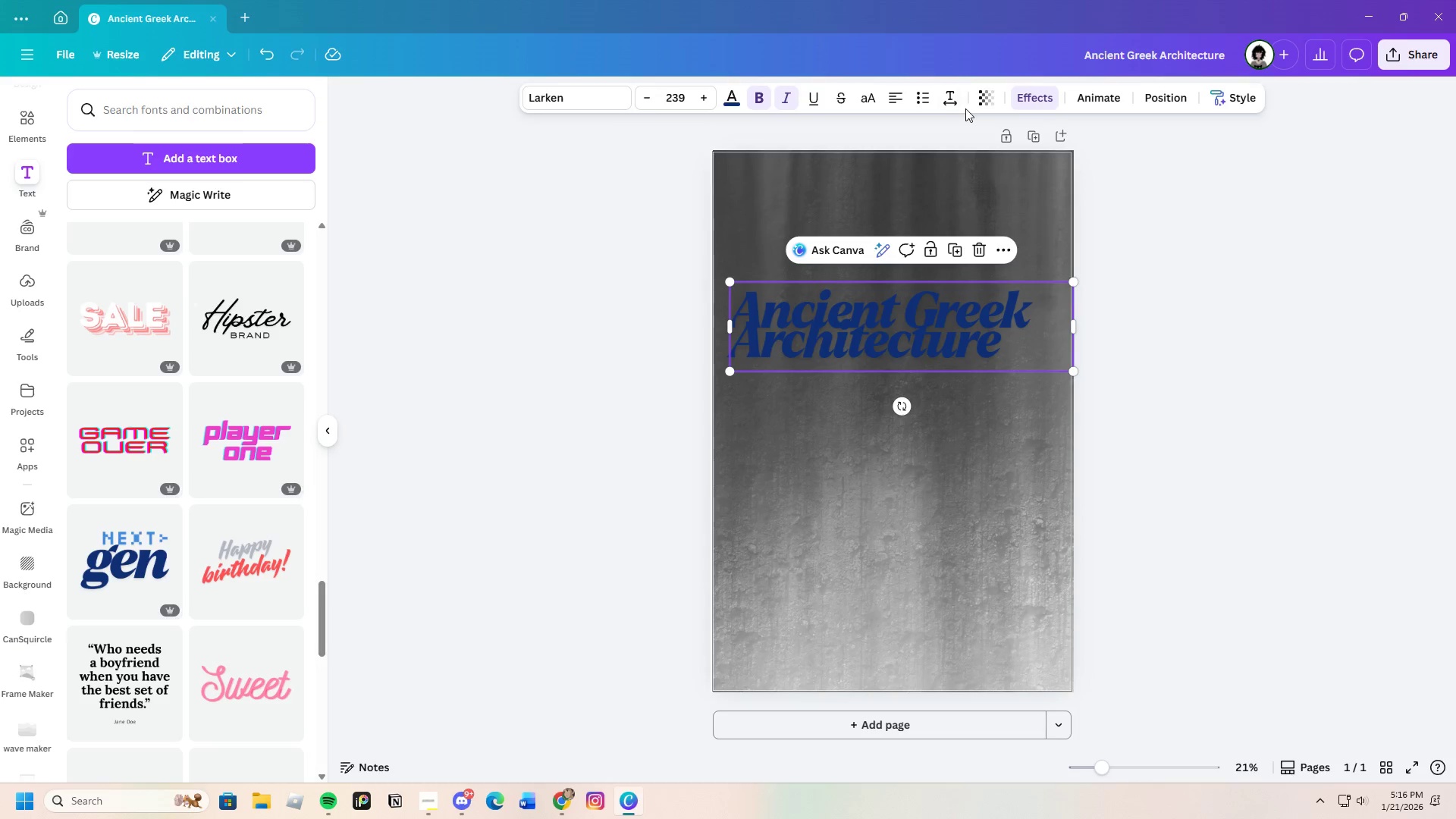 
double_click([954, 101])
 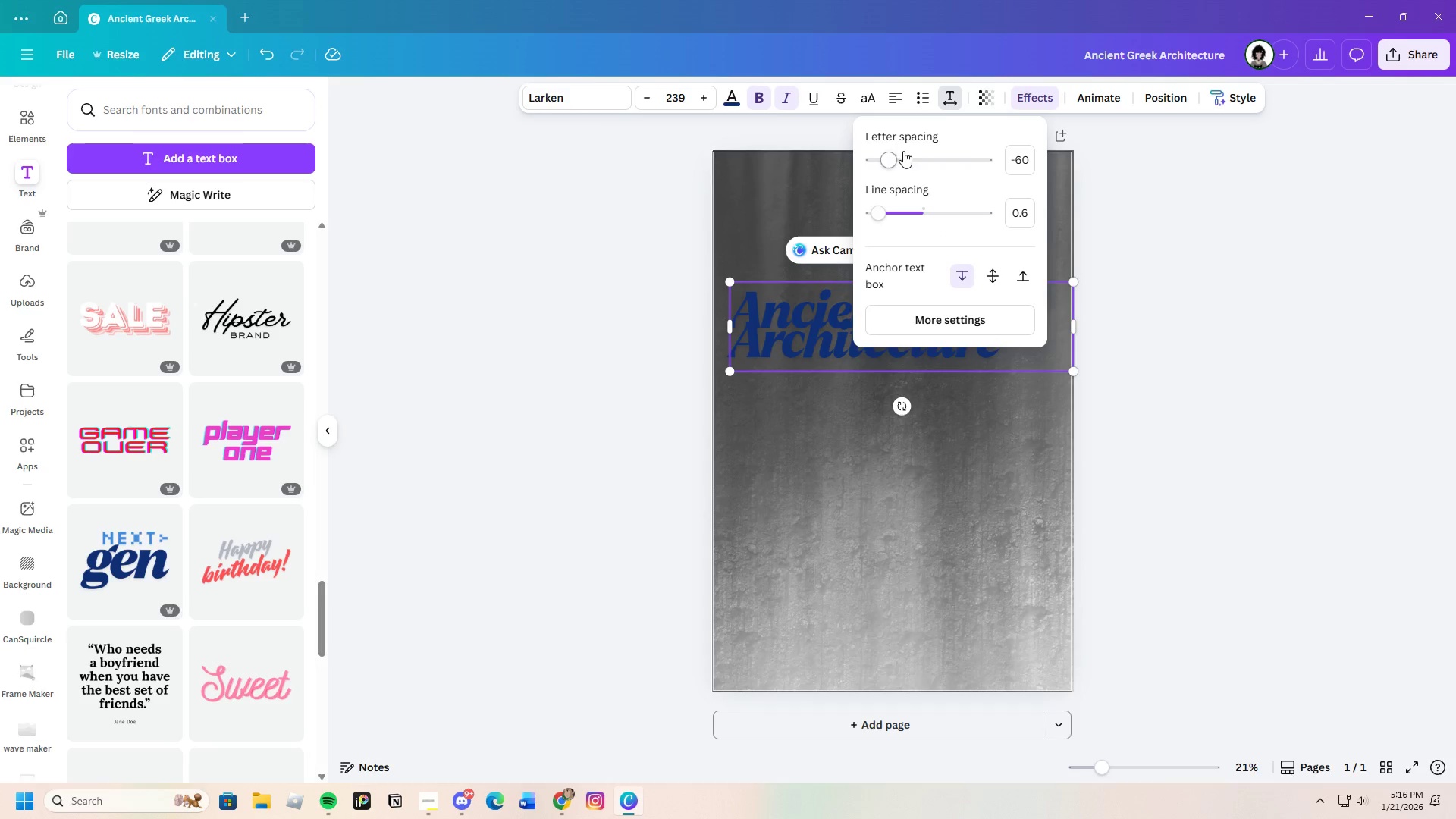 
left_click_drag(start_coordinate=[897, 155], to_coordinate=[893, 162])
 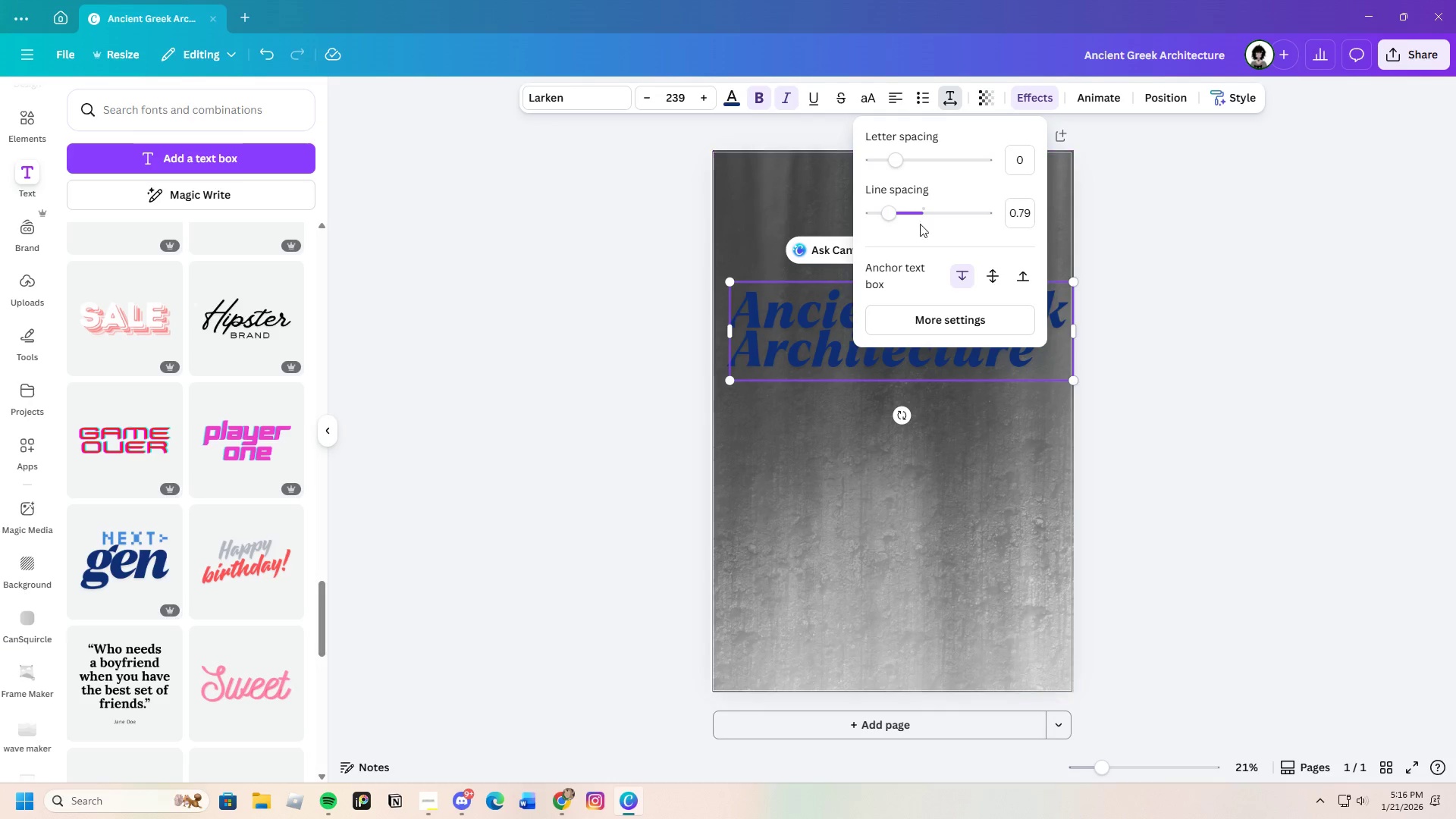 
left_click([726, 97])
 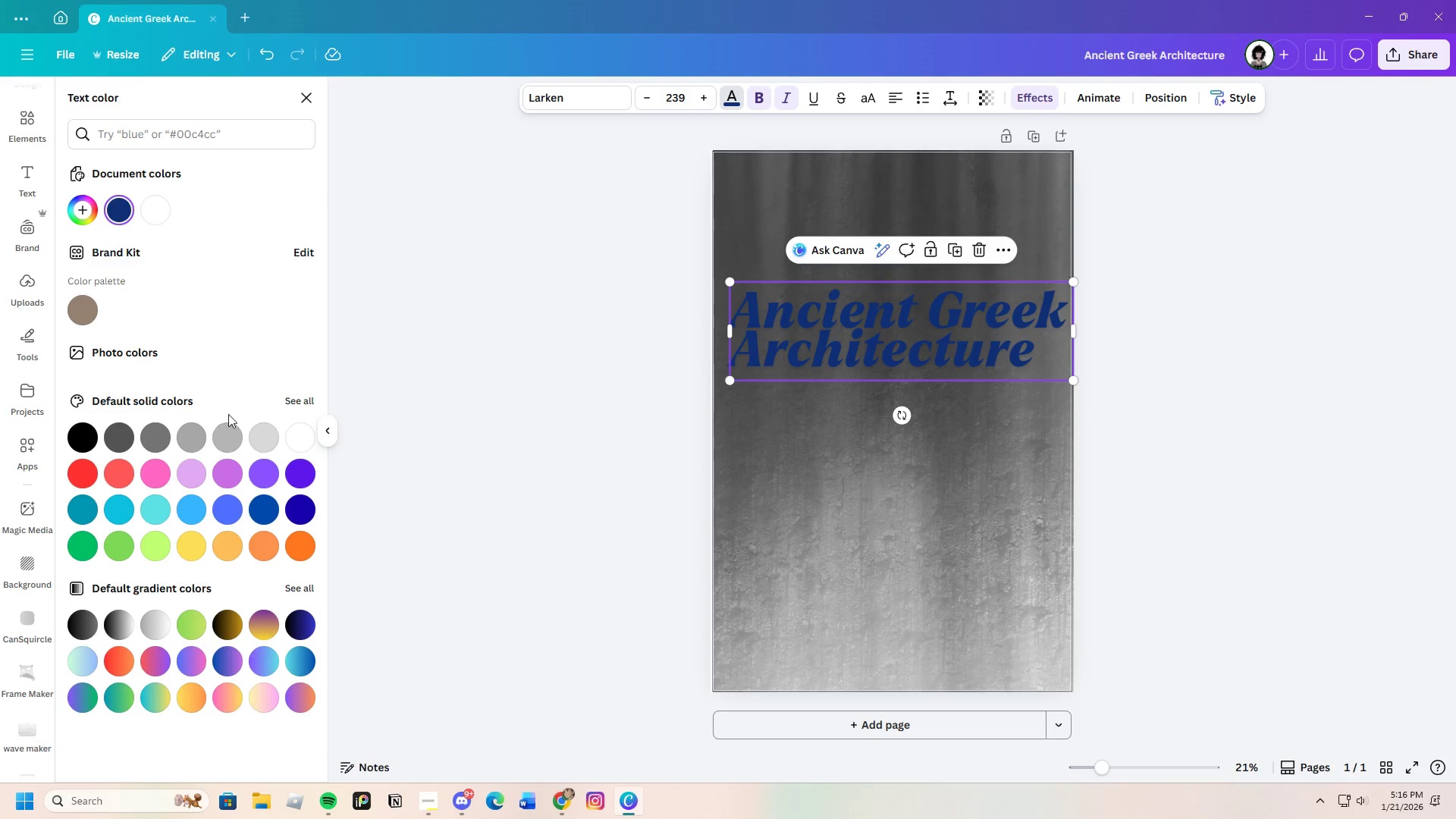 
left_click([250, 432])
 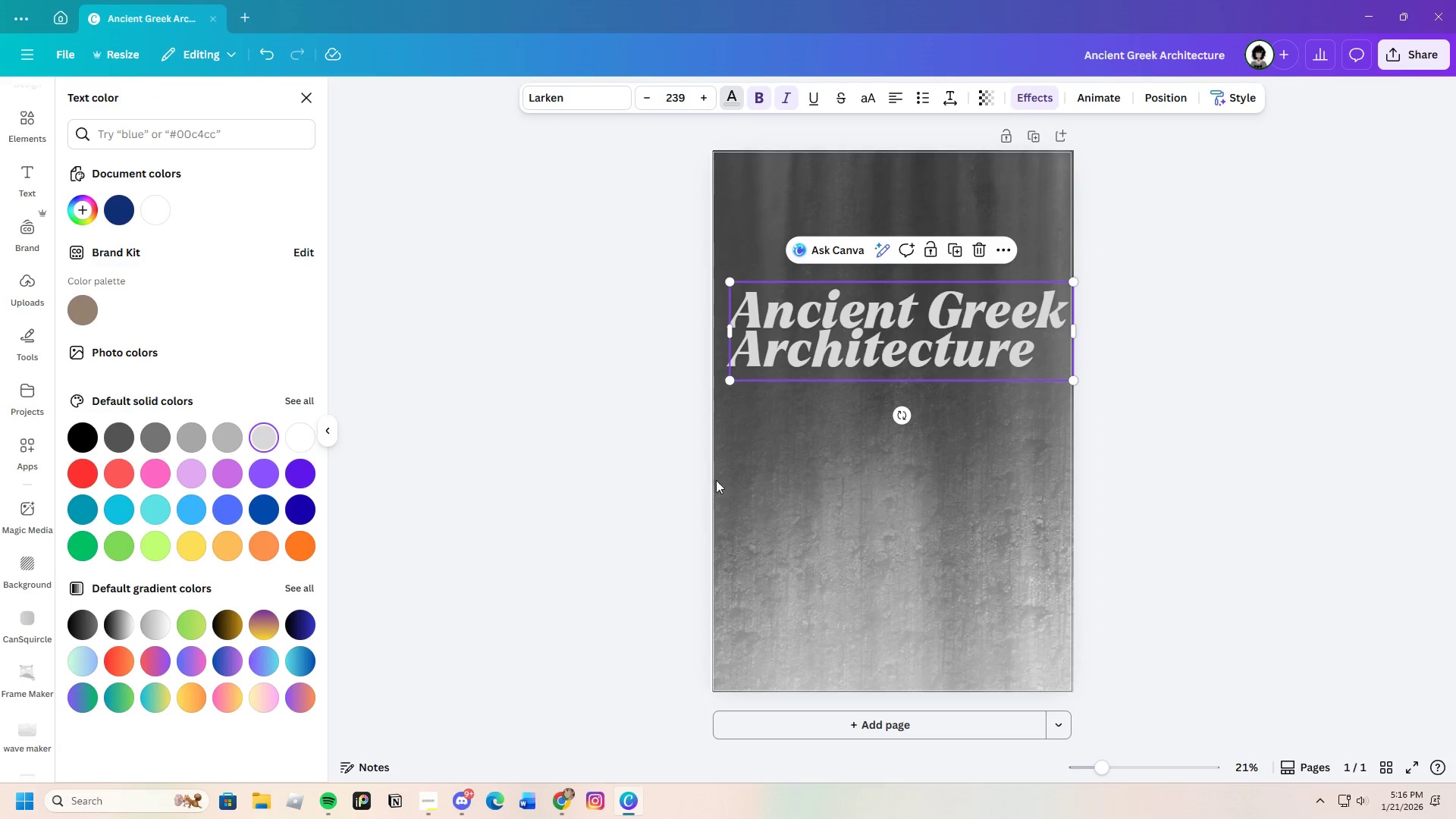 
left_click([828, 471])
 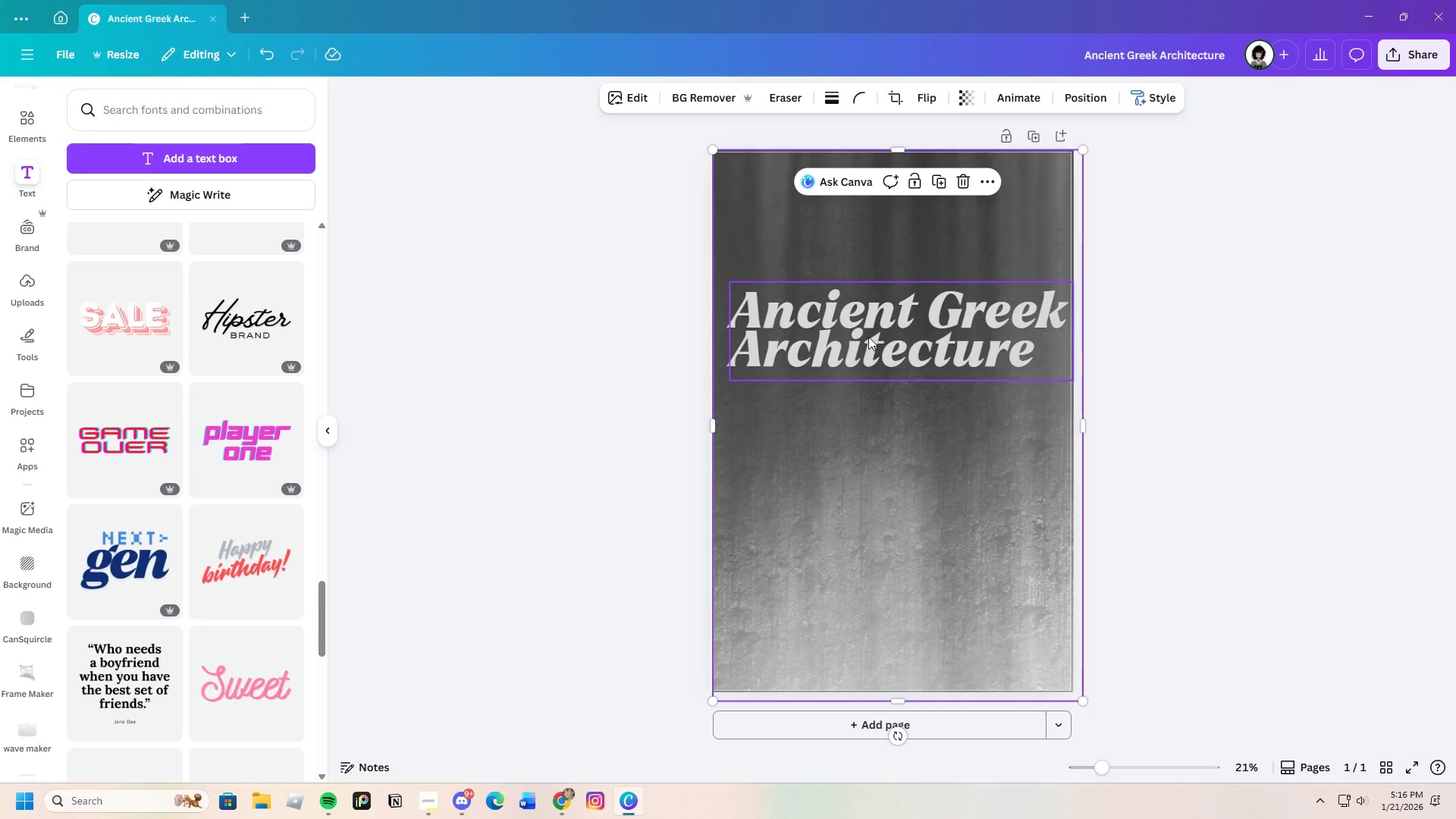 
left_click([868, 337])
 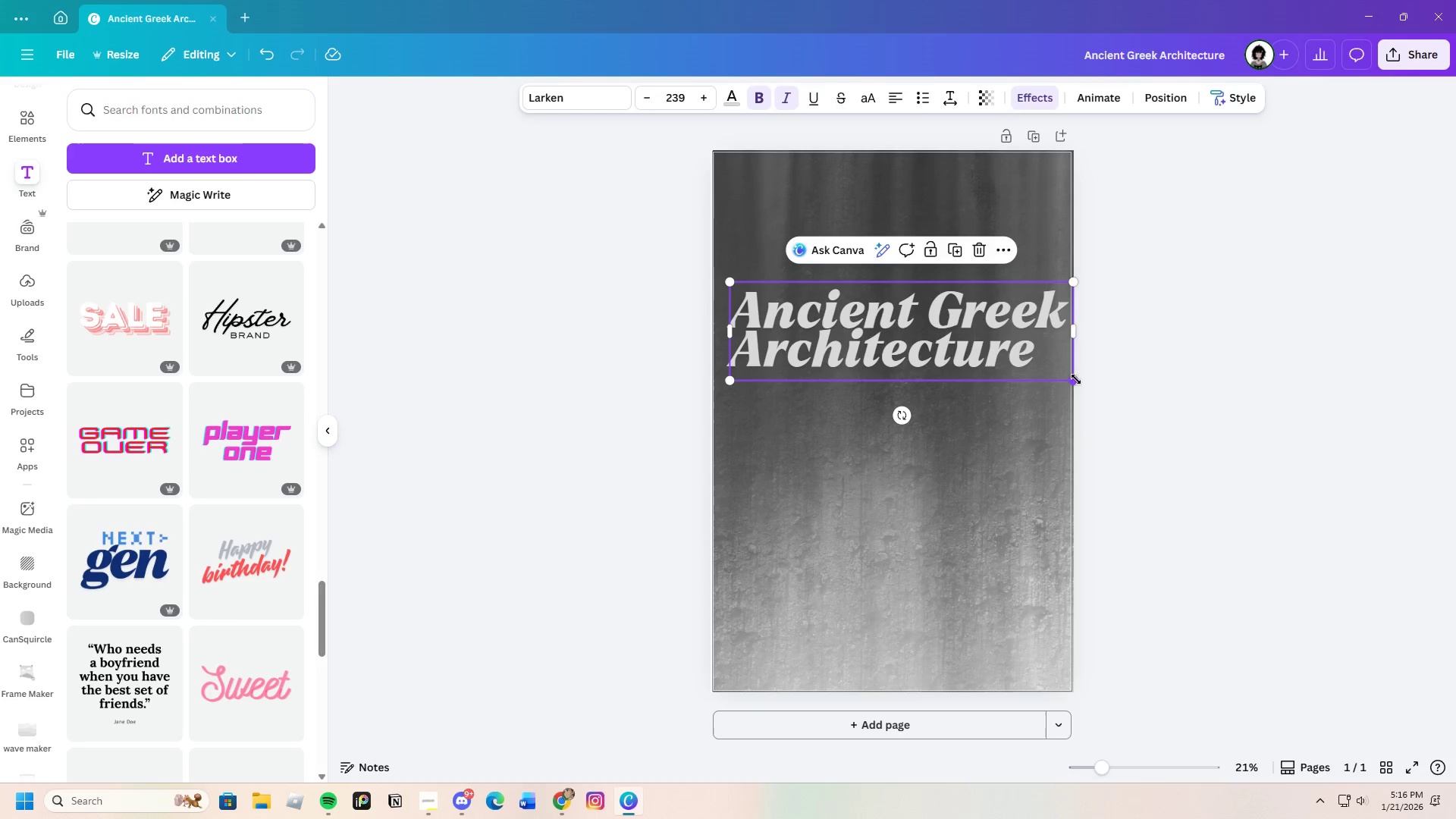 
left_click_drag(start_coordinate=[1073, 380], to_coordinate=[999, 387])
 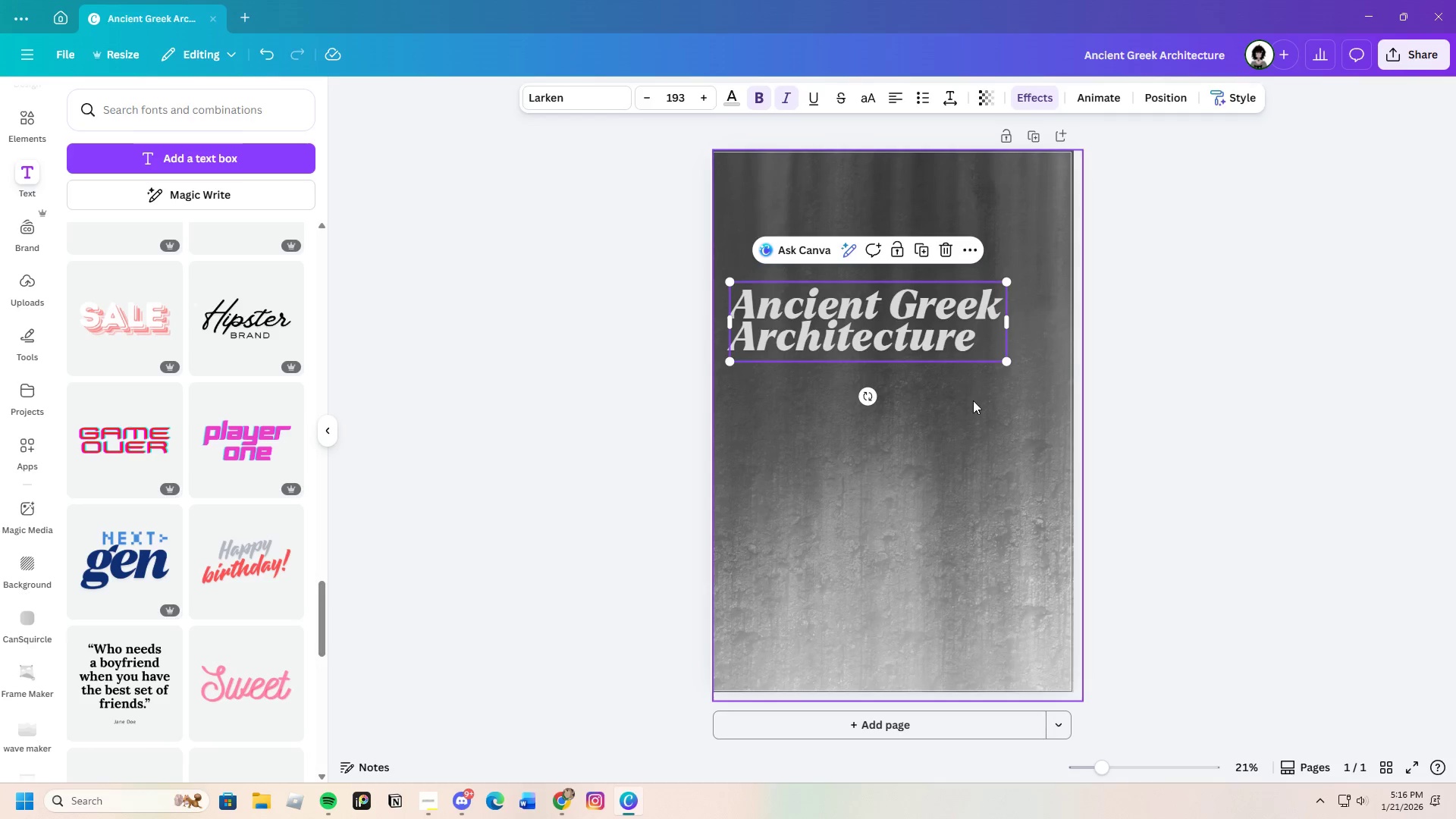 
left_click([973, 400])
 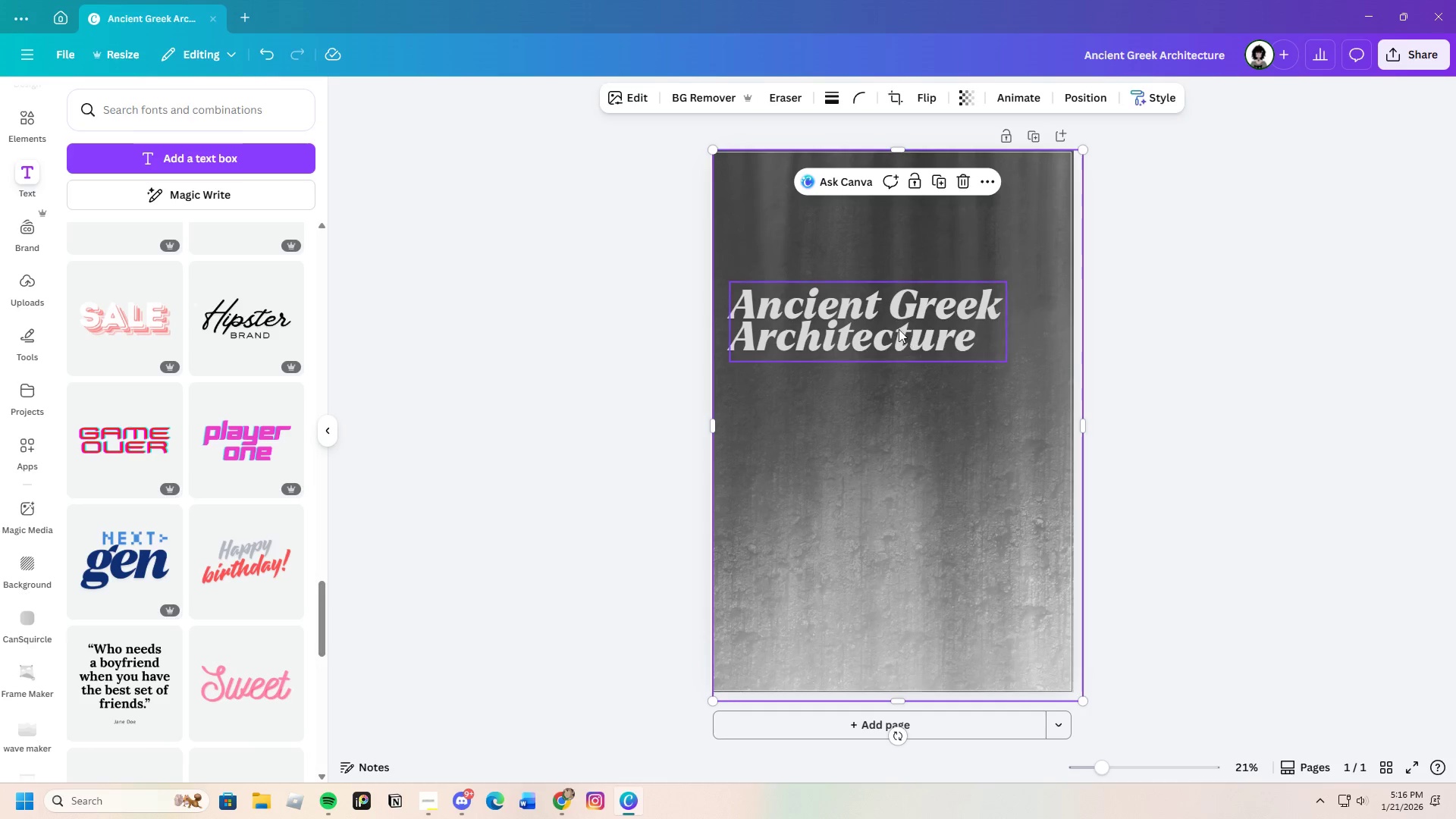 
left_click([896, 323])
 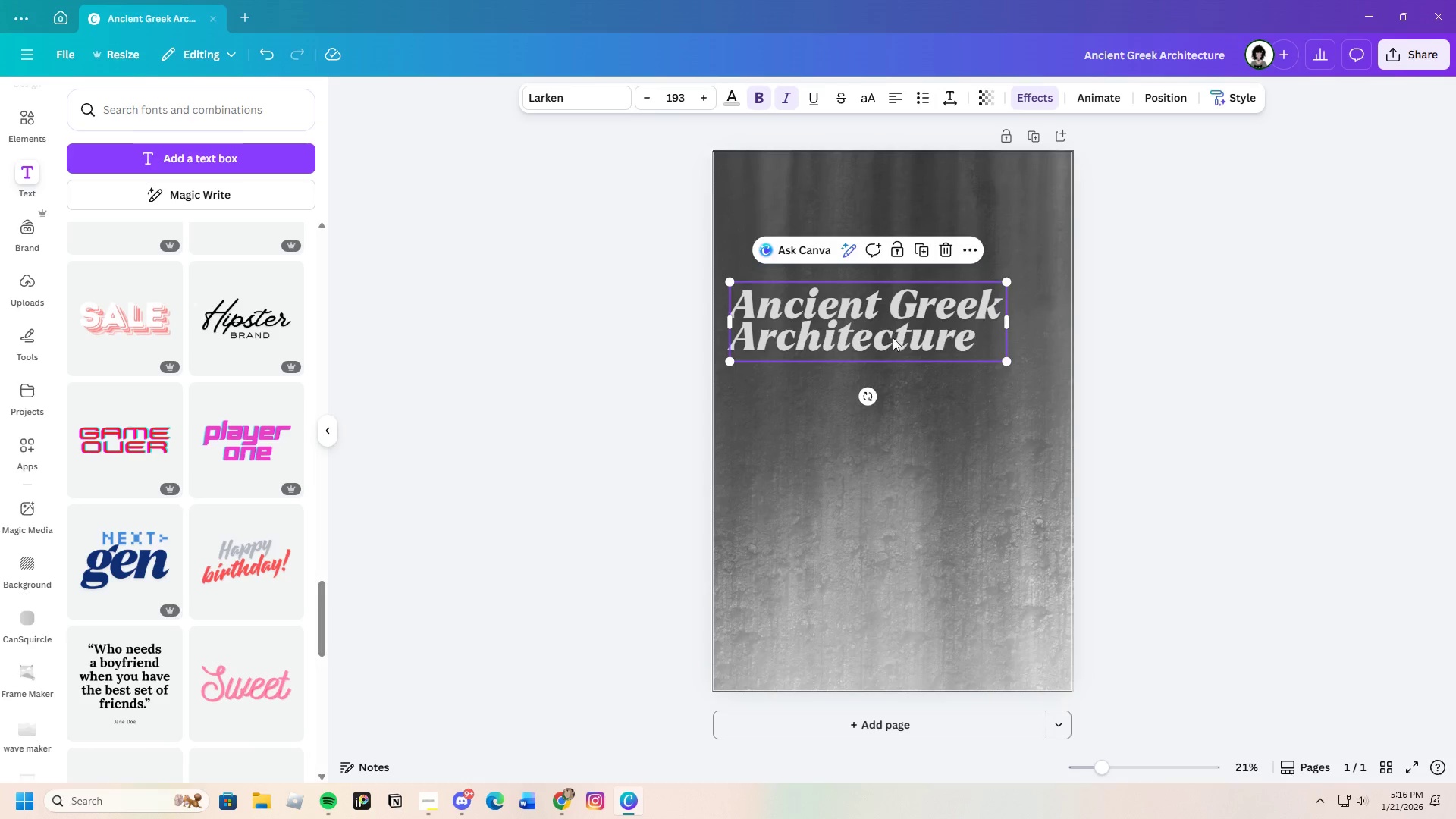 
left_click_drag(start_coordinate=[892, 344], to_coordinate=[895, 219])
 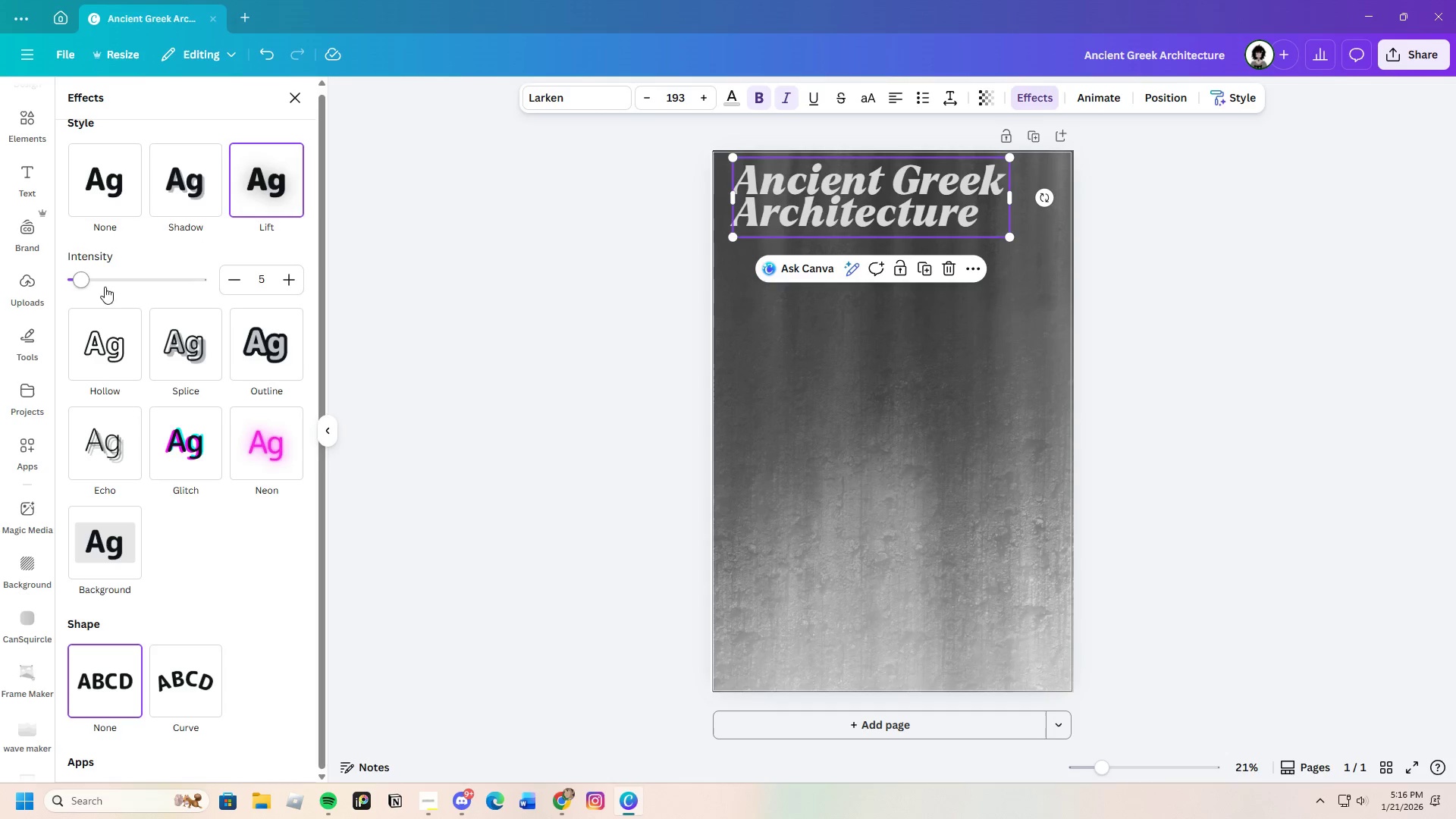 
left_click([177, 198])
 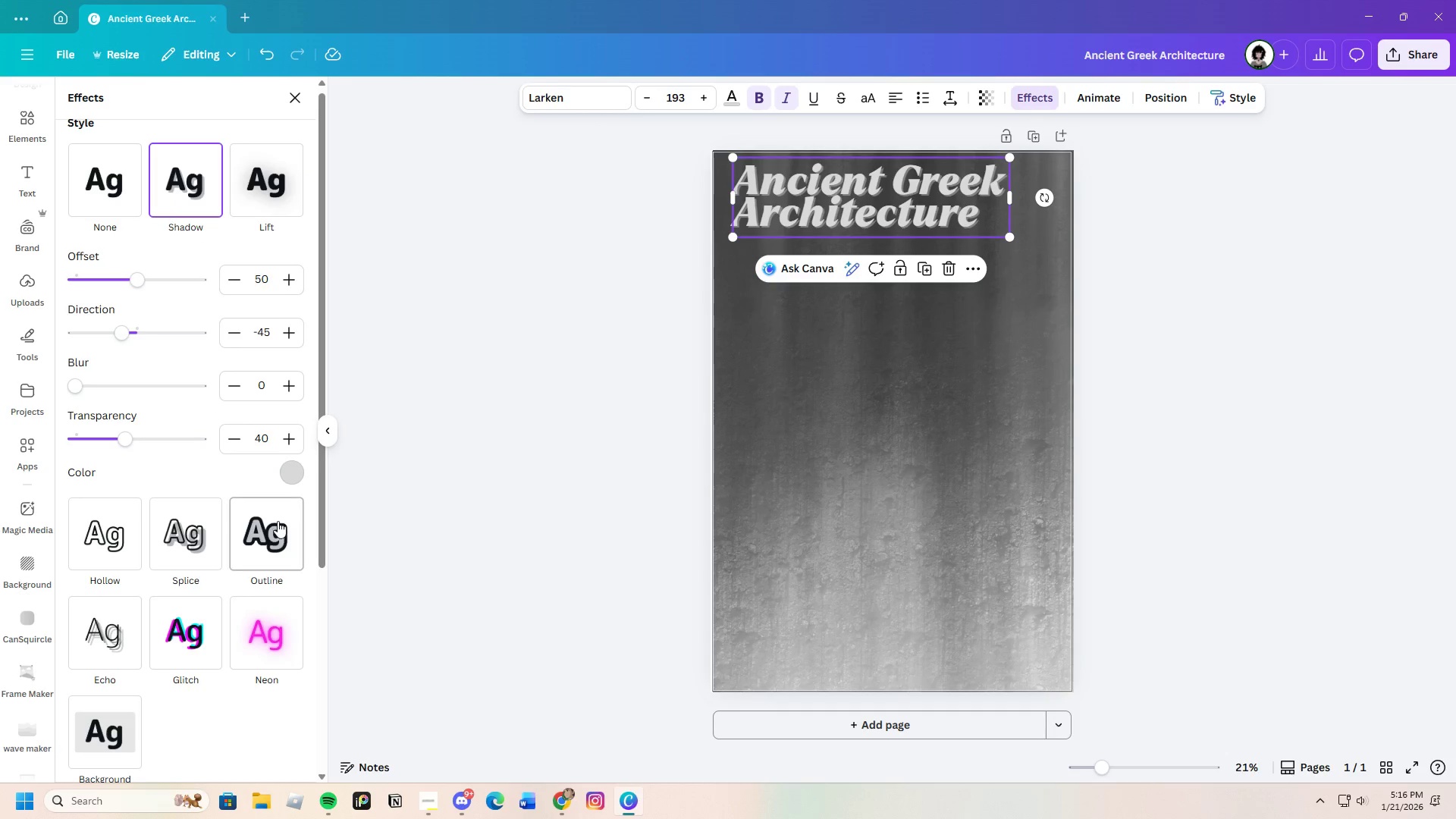 
left_click([290, 469])
 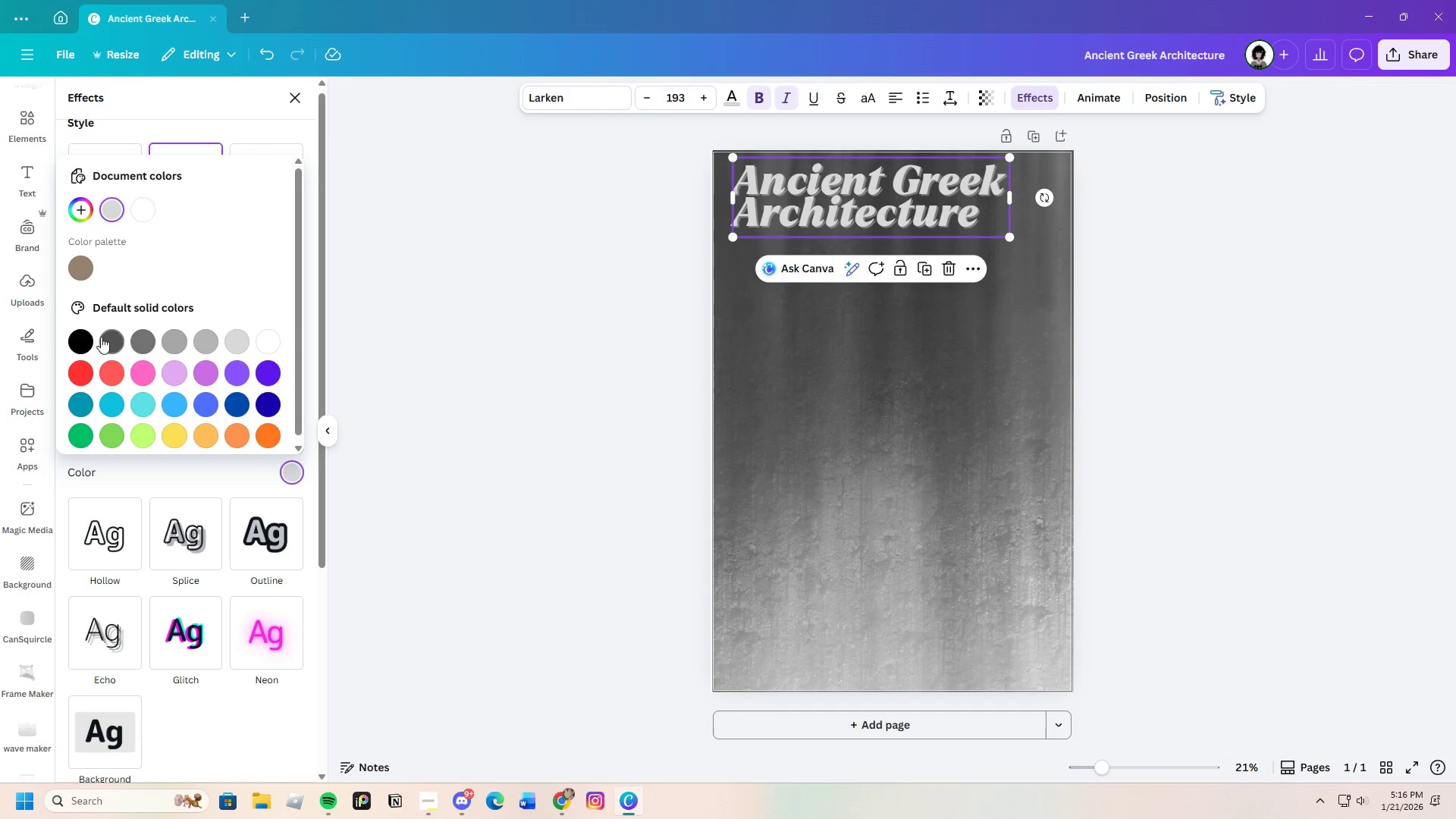 
left_click([87, 341])
 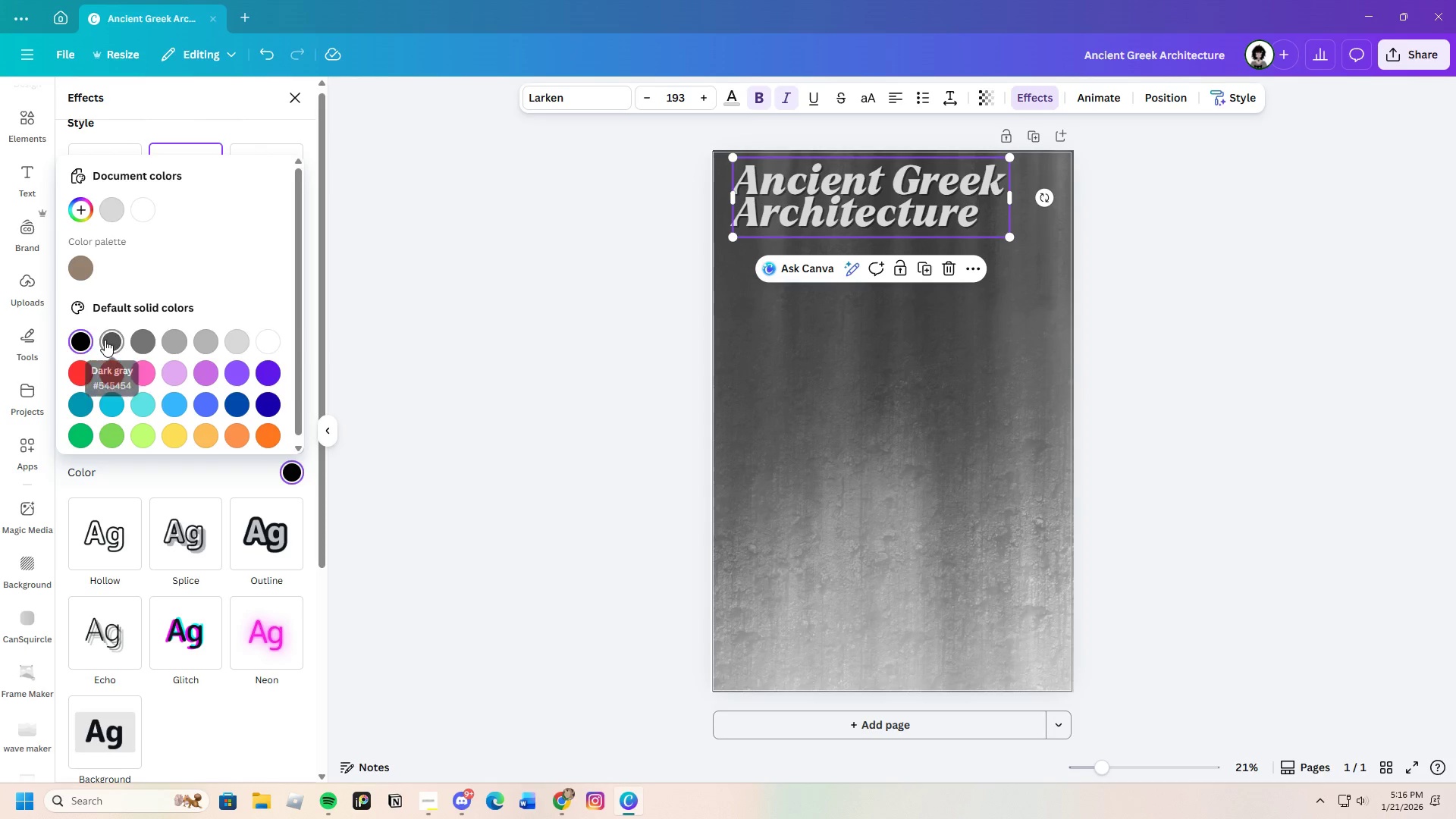 
left_click([105, 340])
 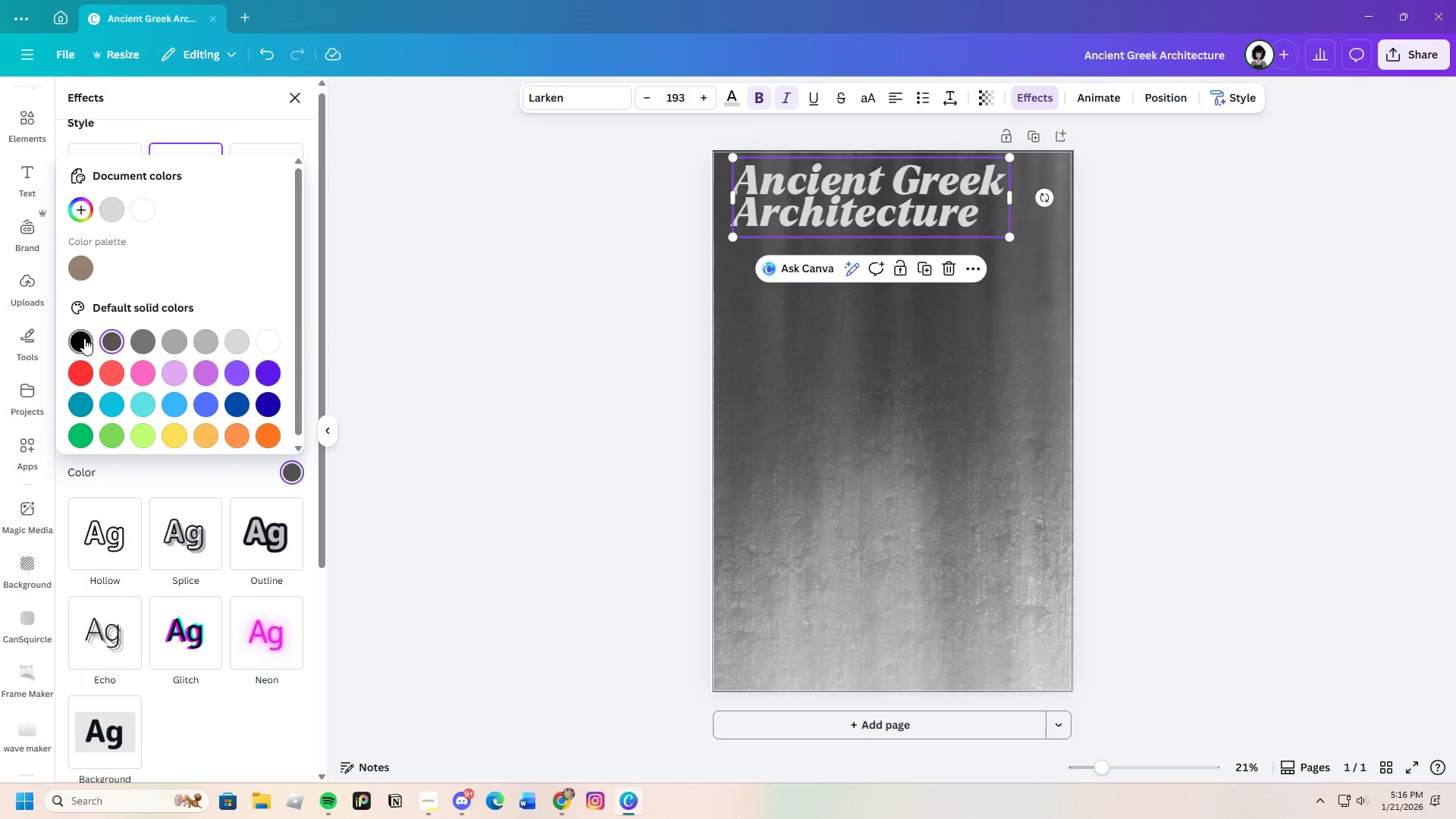 
left_click([84, 338])
 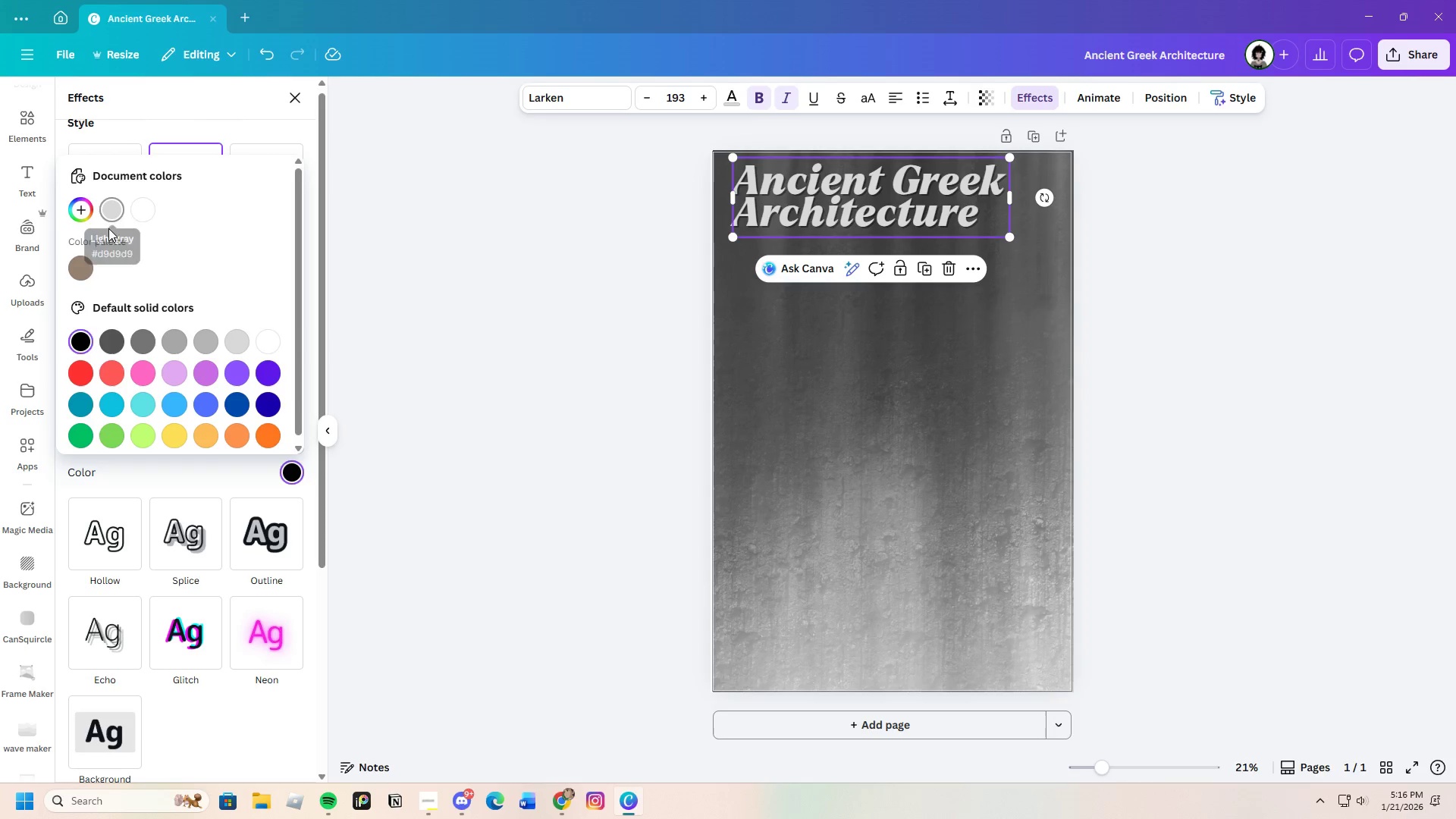 
left_click([364, 496])
 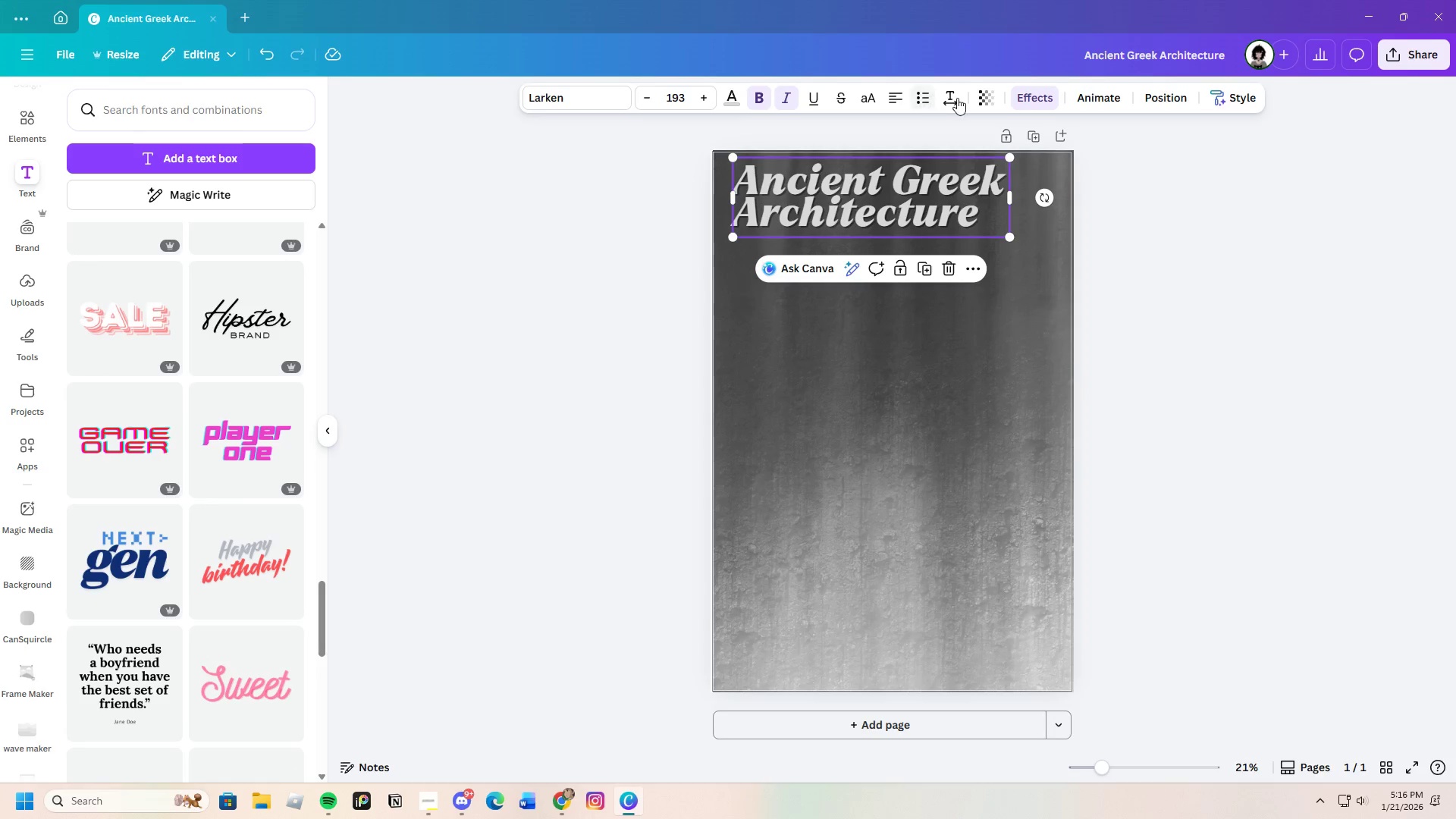 
left_click([1039, 98])
 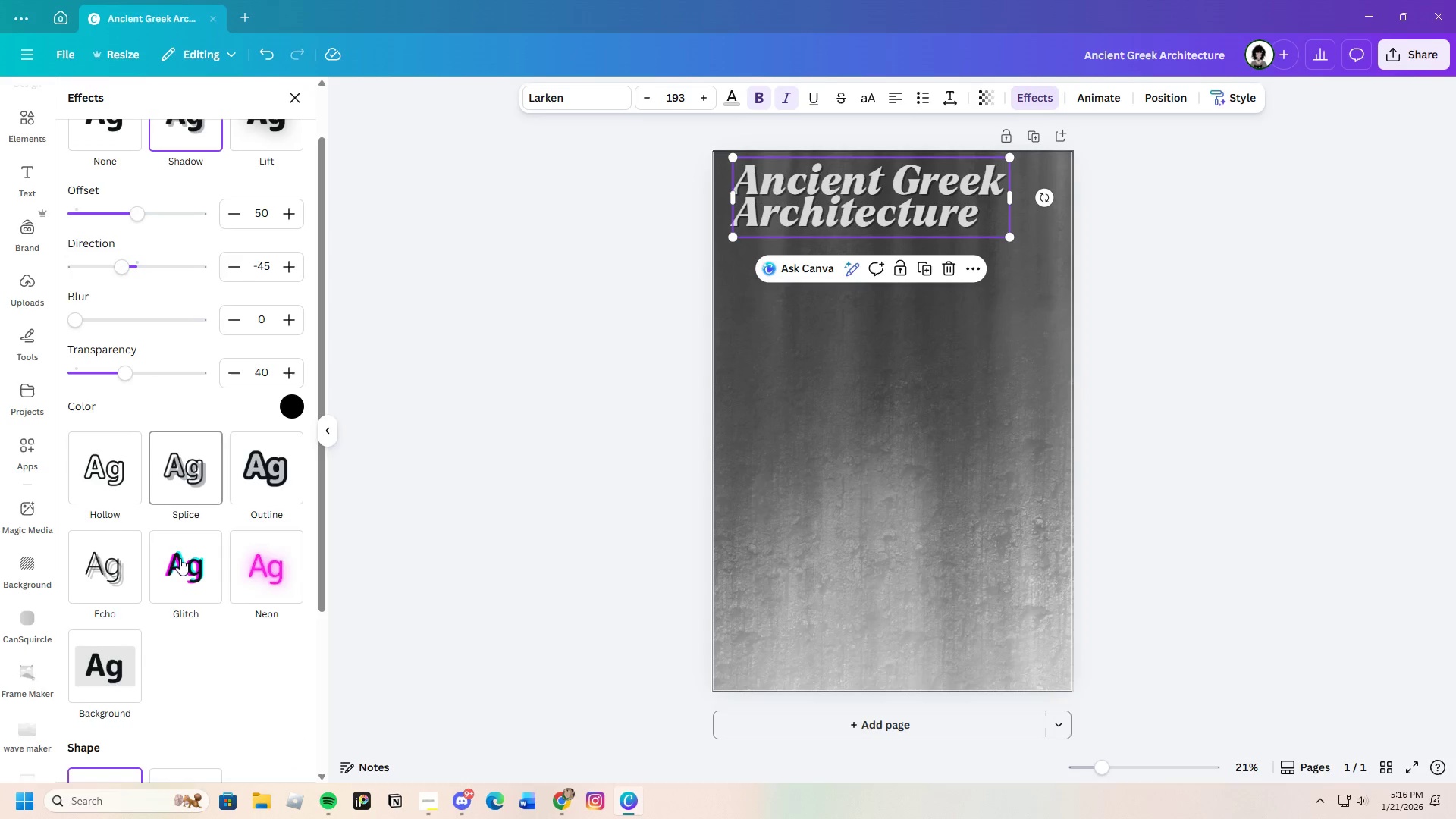 
scroll: coordinate [168, 594], scroll_direction: down, amount: 2.0
 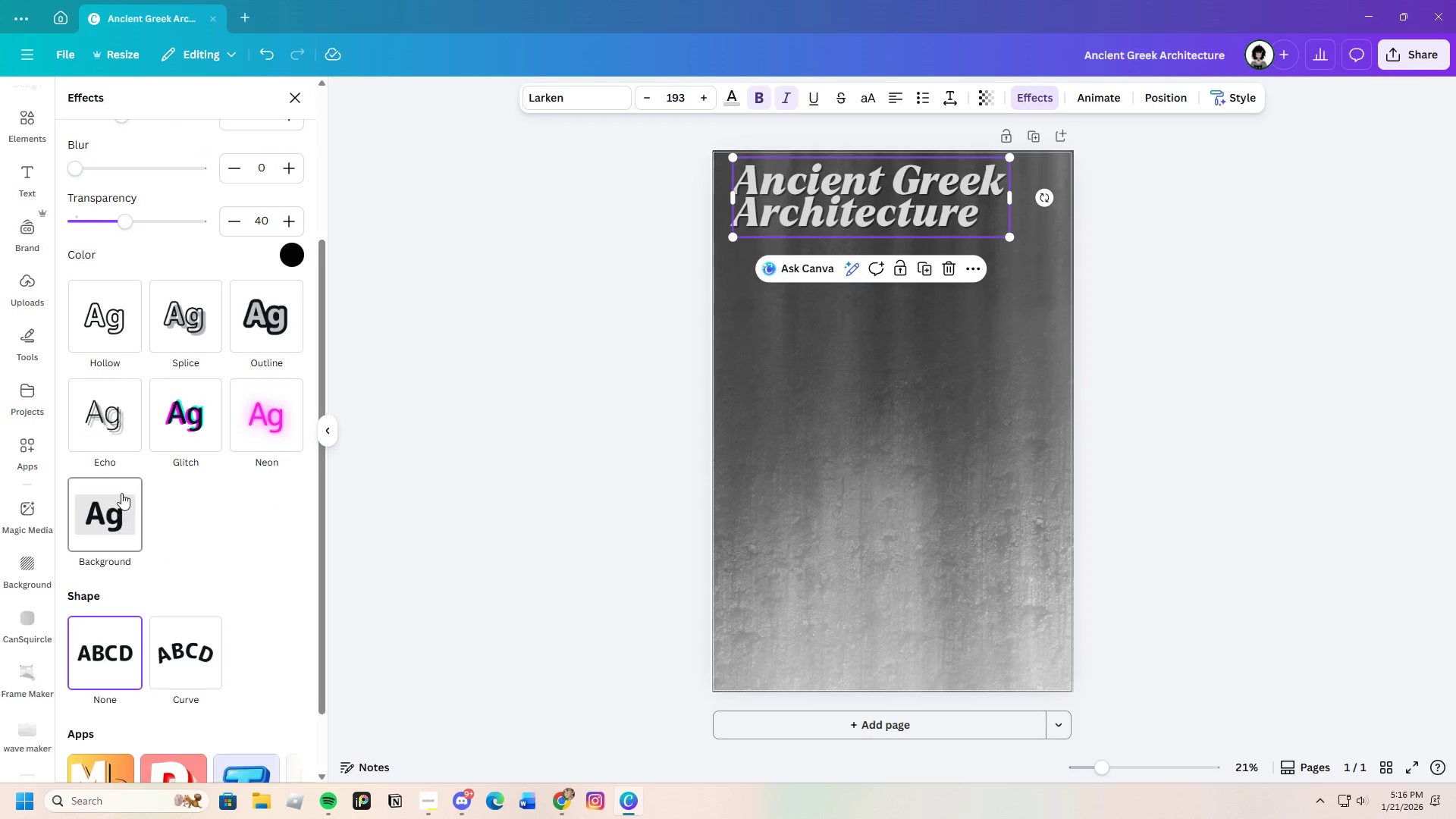 
left_click([108, 422])
 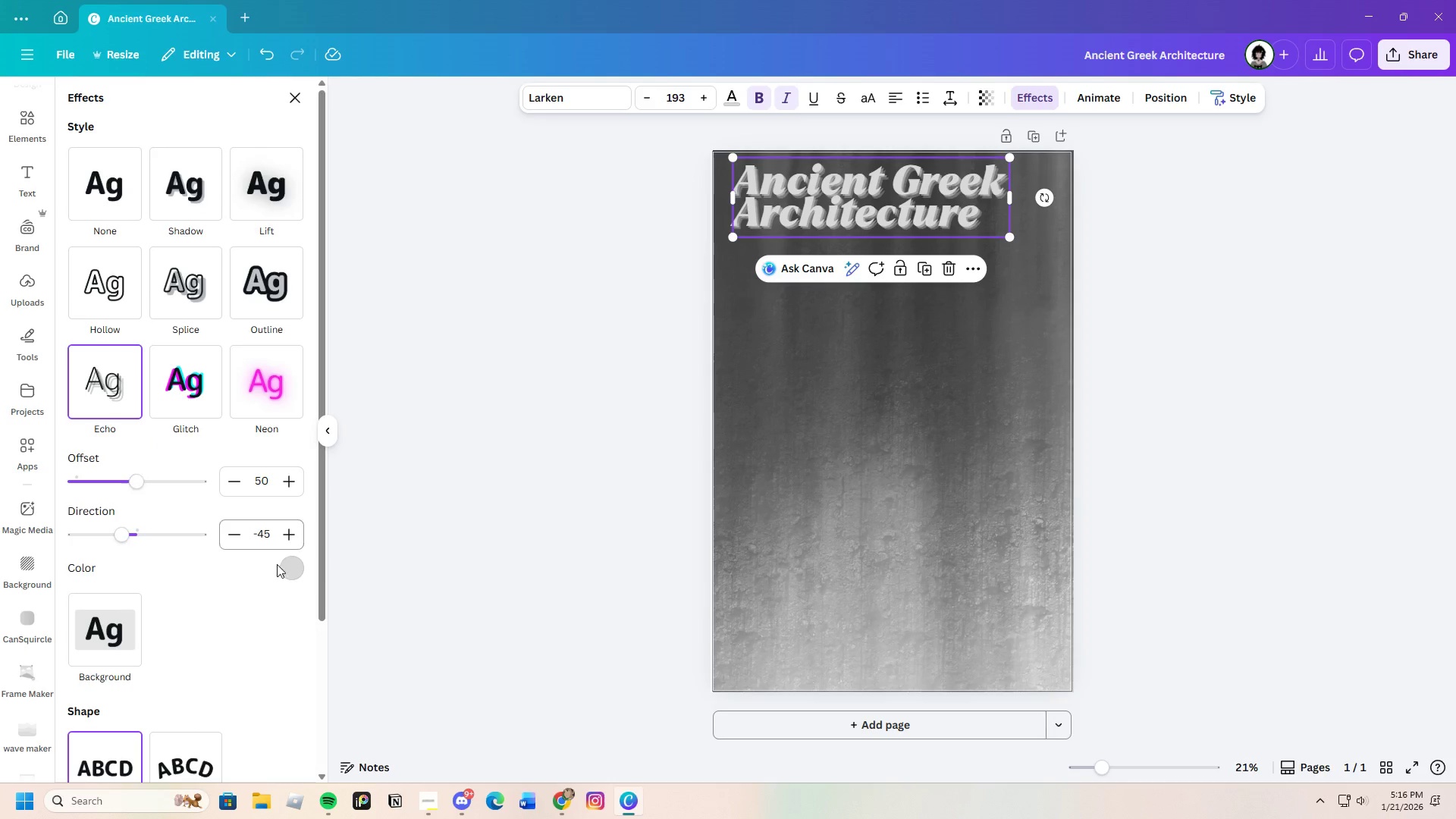 
left_click([298, 573])
 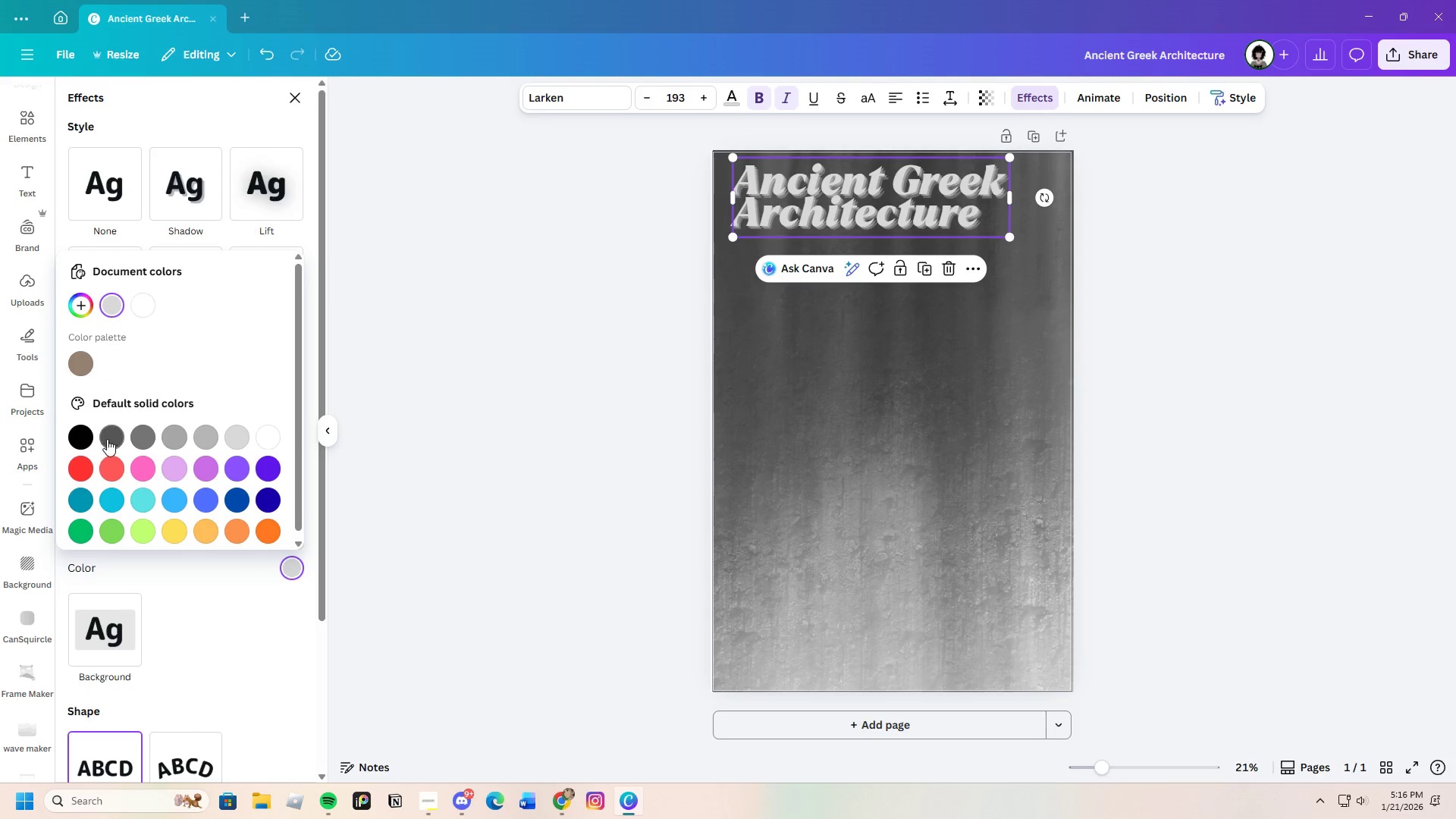 
left_click([86, 432])
 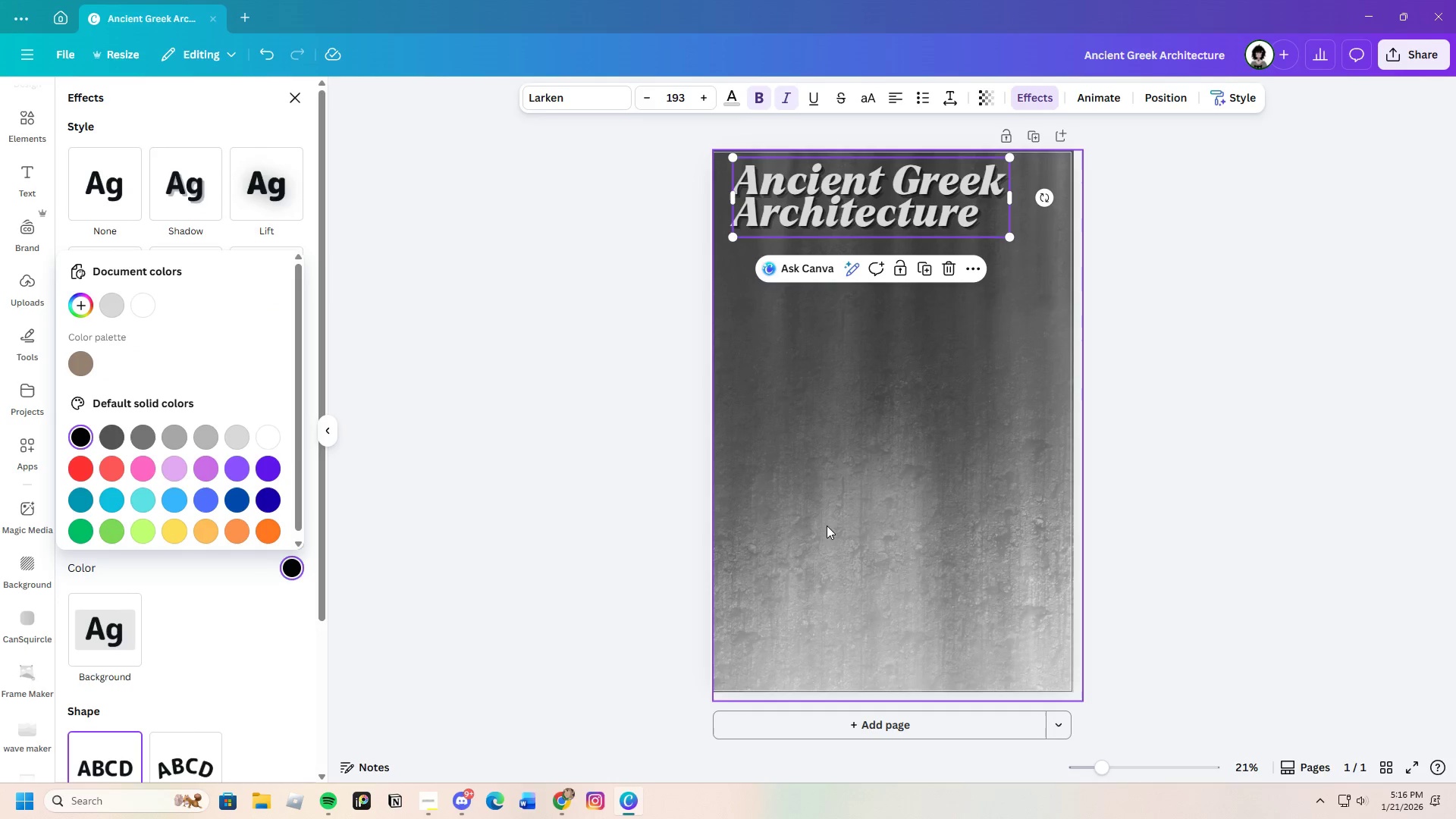 
left_click([532, 497])
 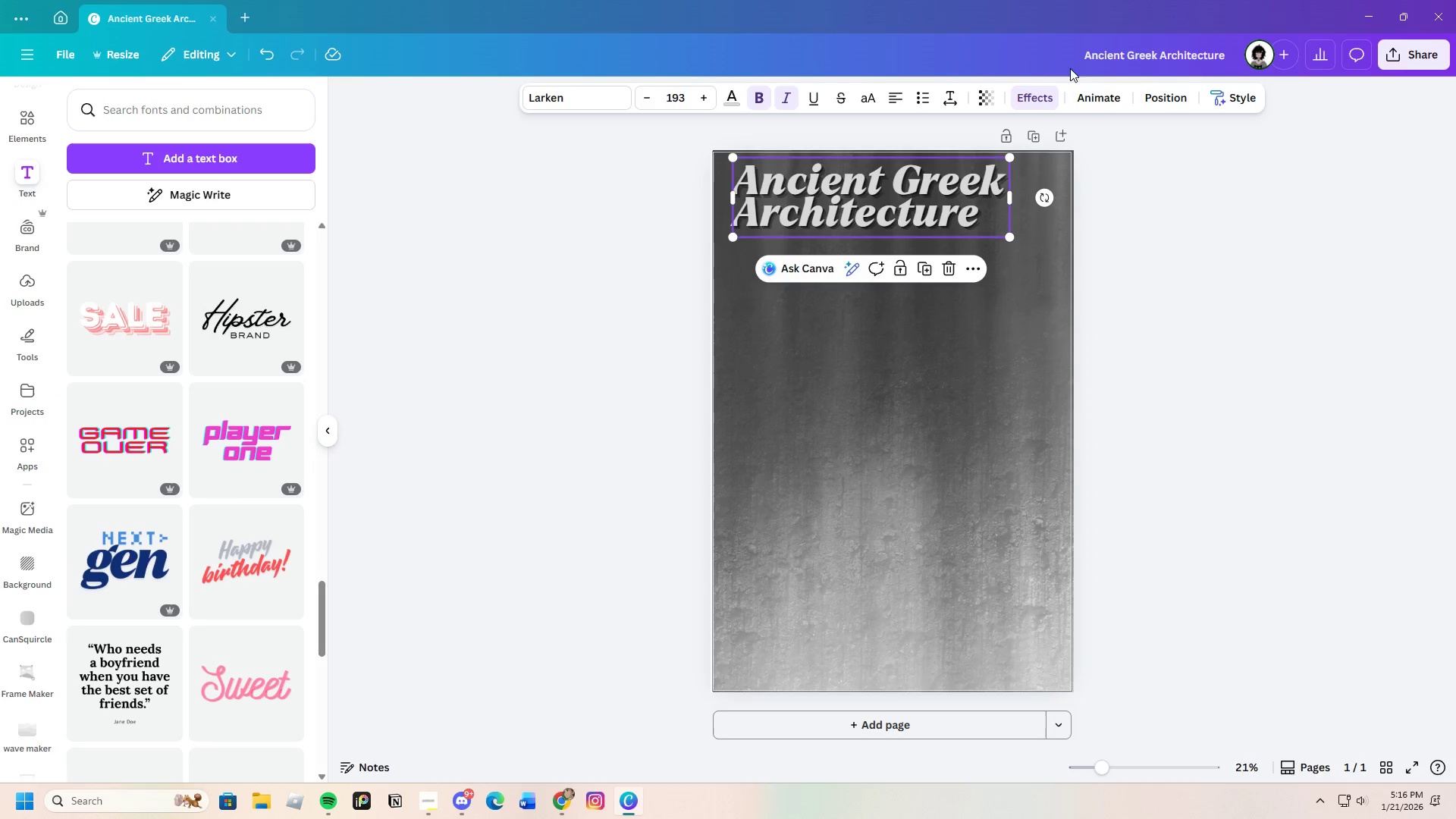 
left_click([1039, 101])
 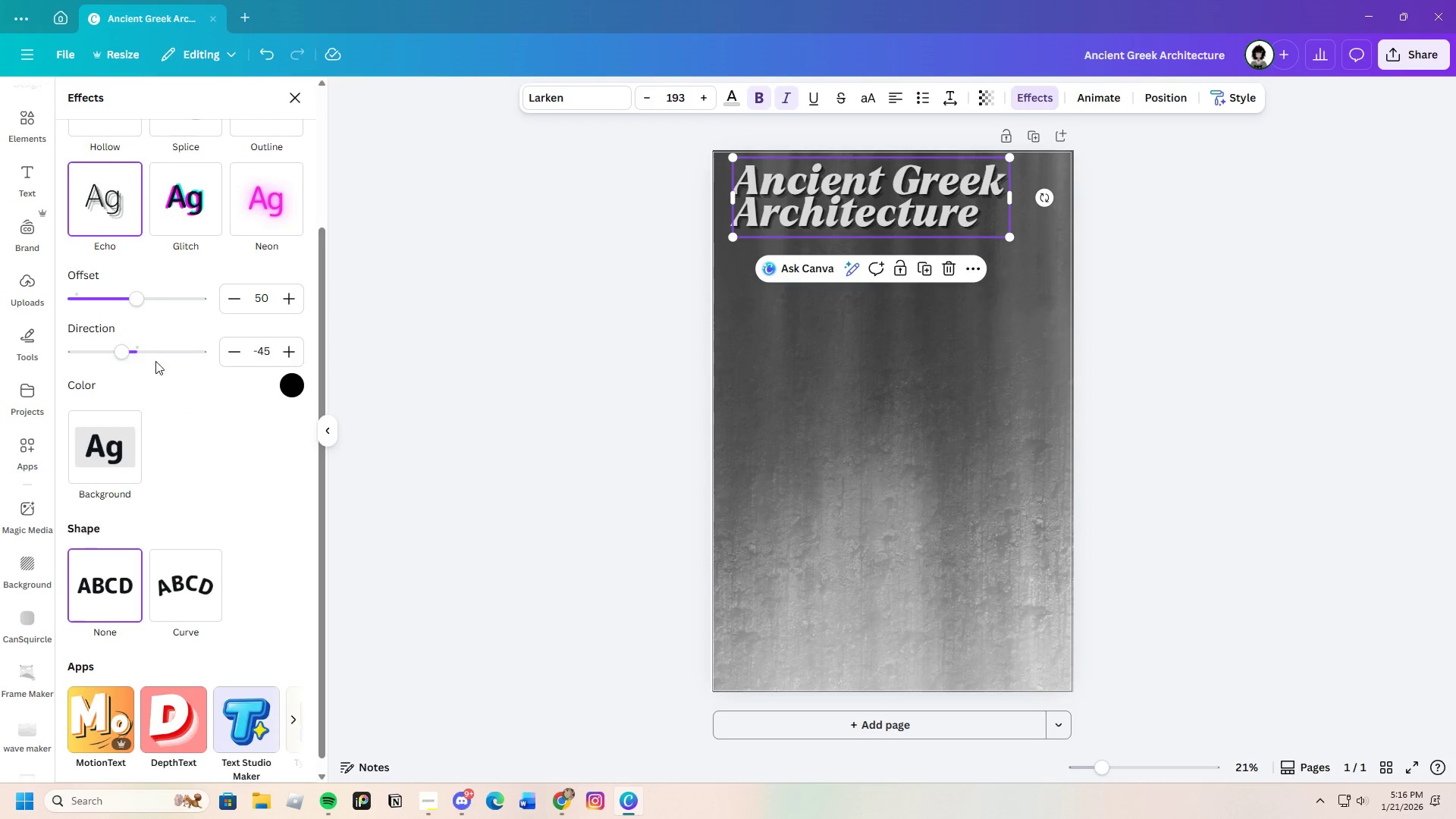 
left_click_drag(start_coordinate=[126, 297], to_coordinate=[171, 307])
 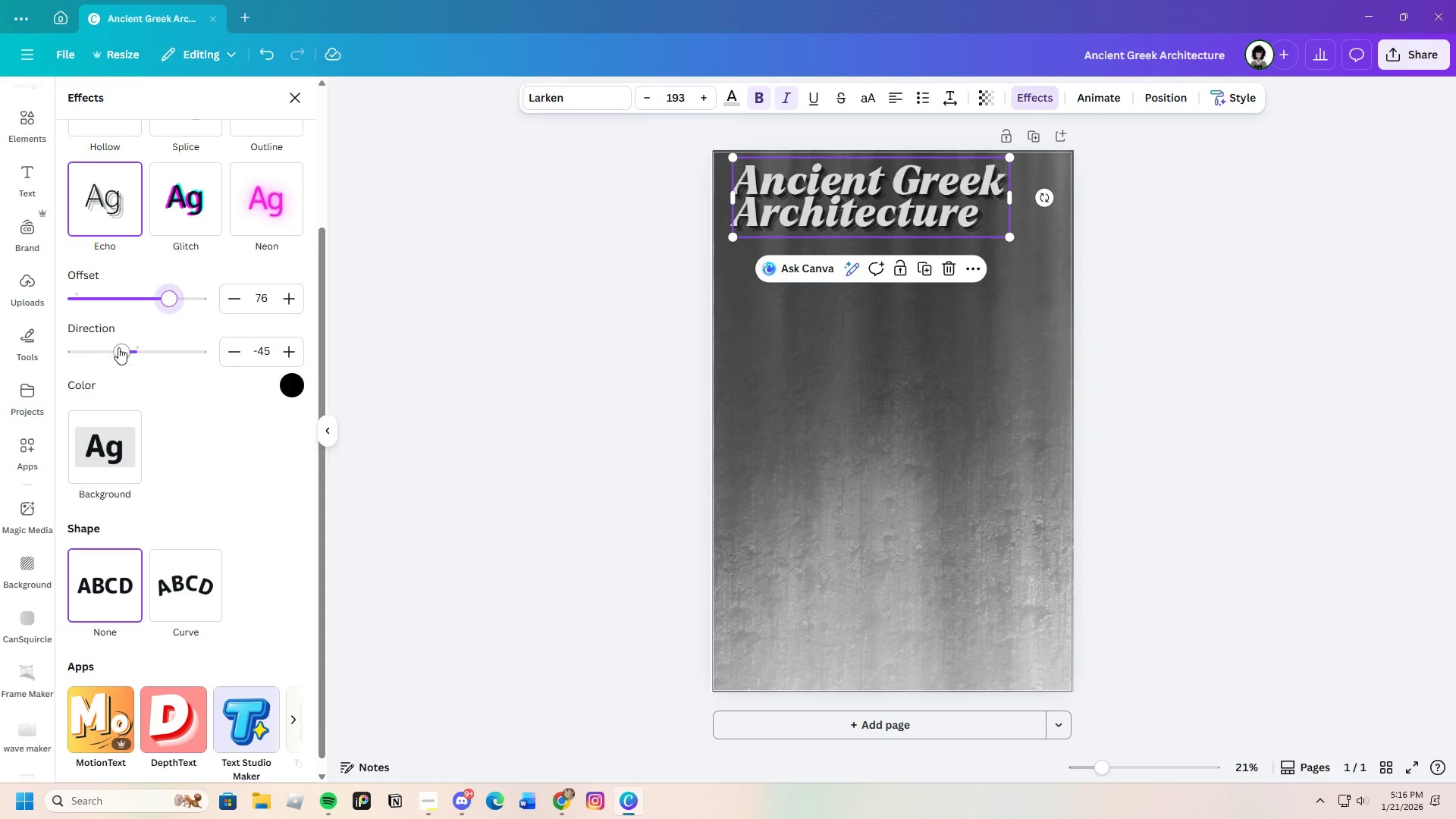 
left_click_drag(start_coordinate=[126, 351], to_coordinate=[129, 362])
 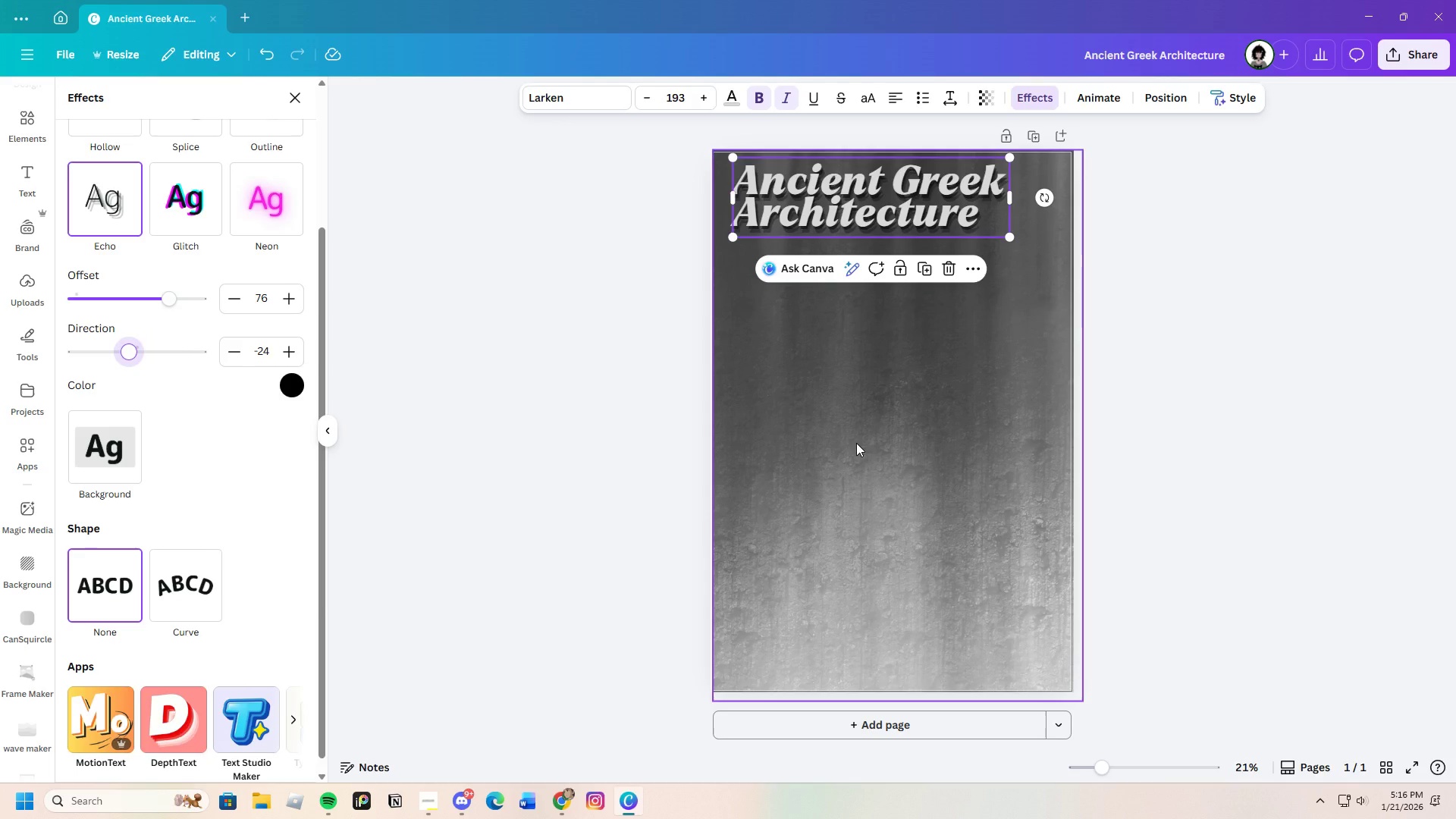 
left_click([856, 443])
 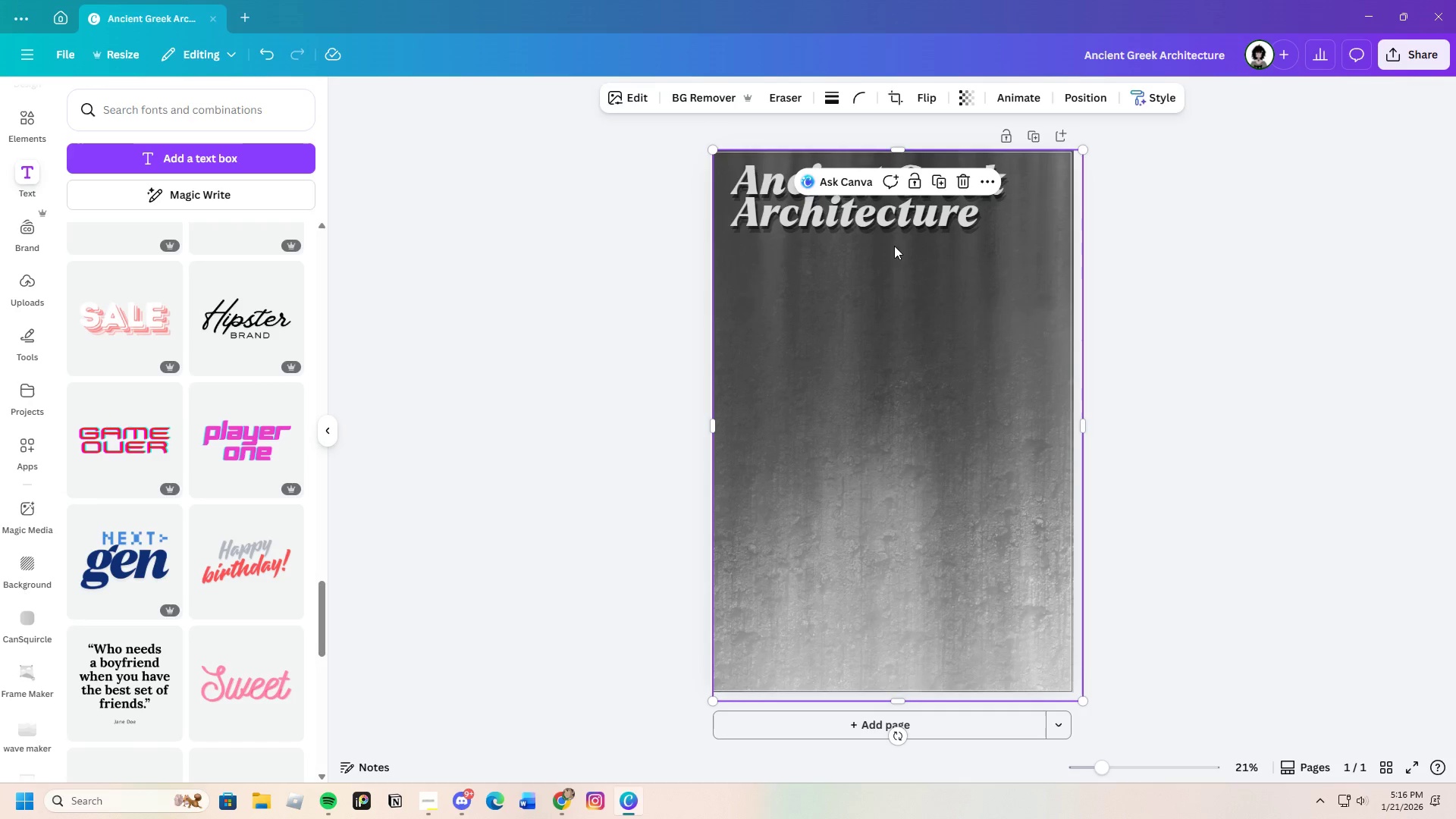 
left_click([891, 215])
 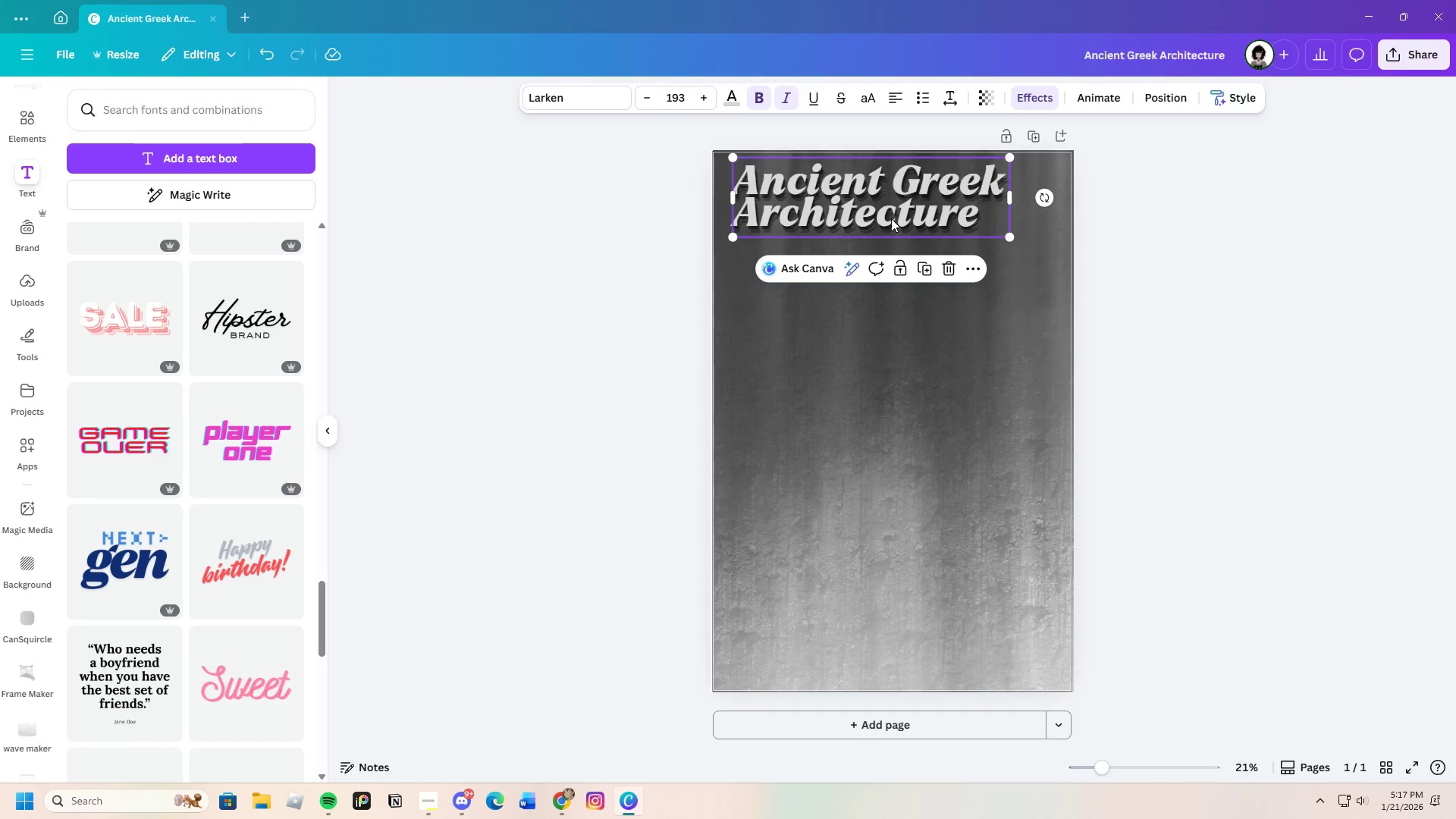 
left_click_drag(start_coordinate=[892, 227], to_coordinate=[885, 231])
 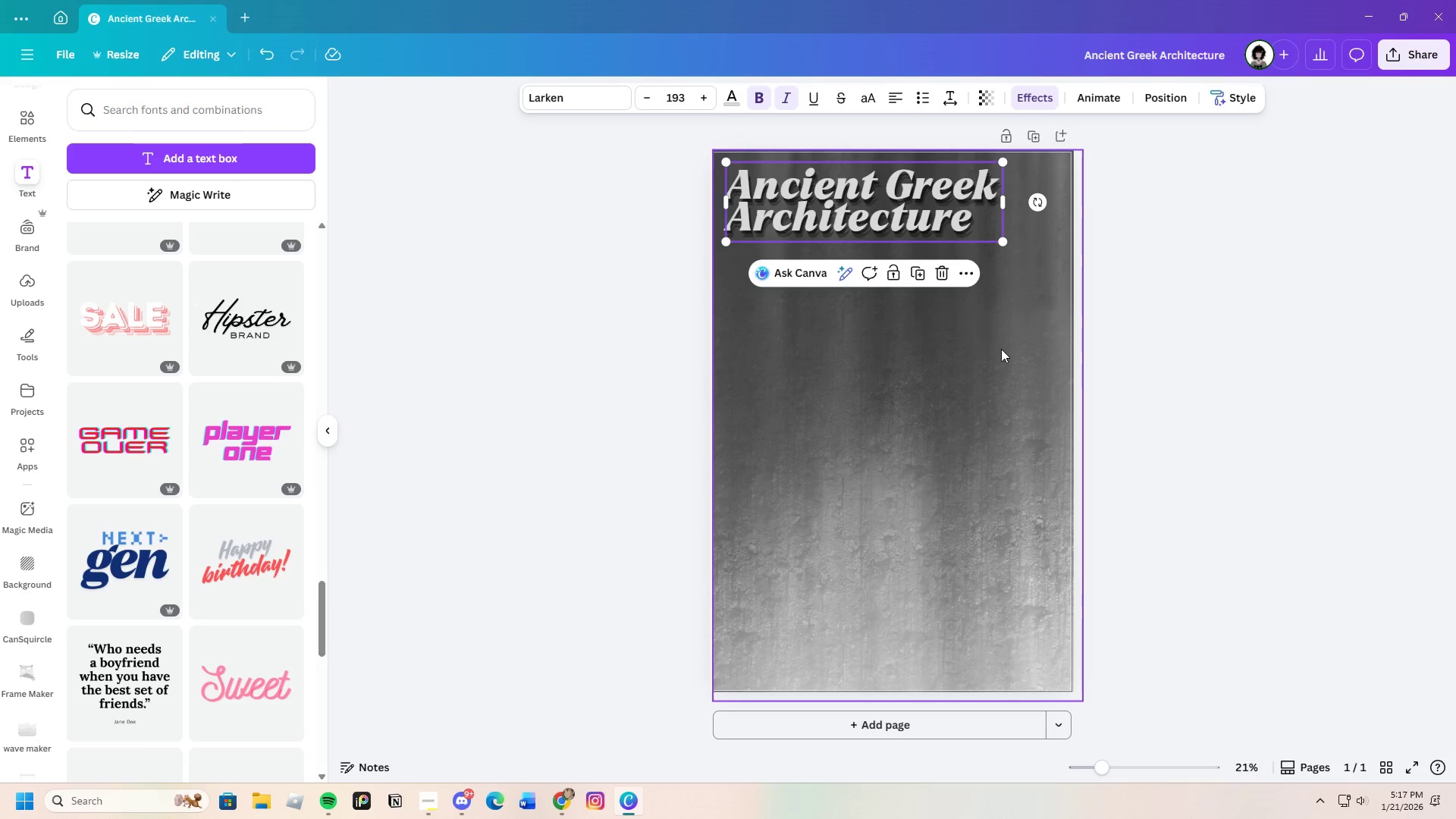 
left_click([1003, 350])
 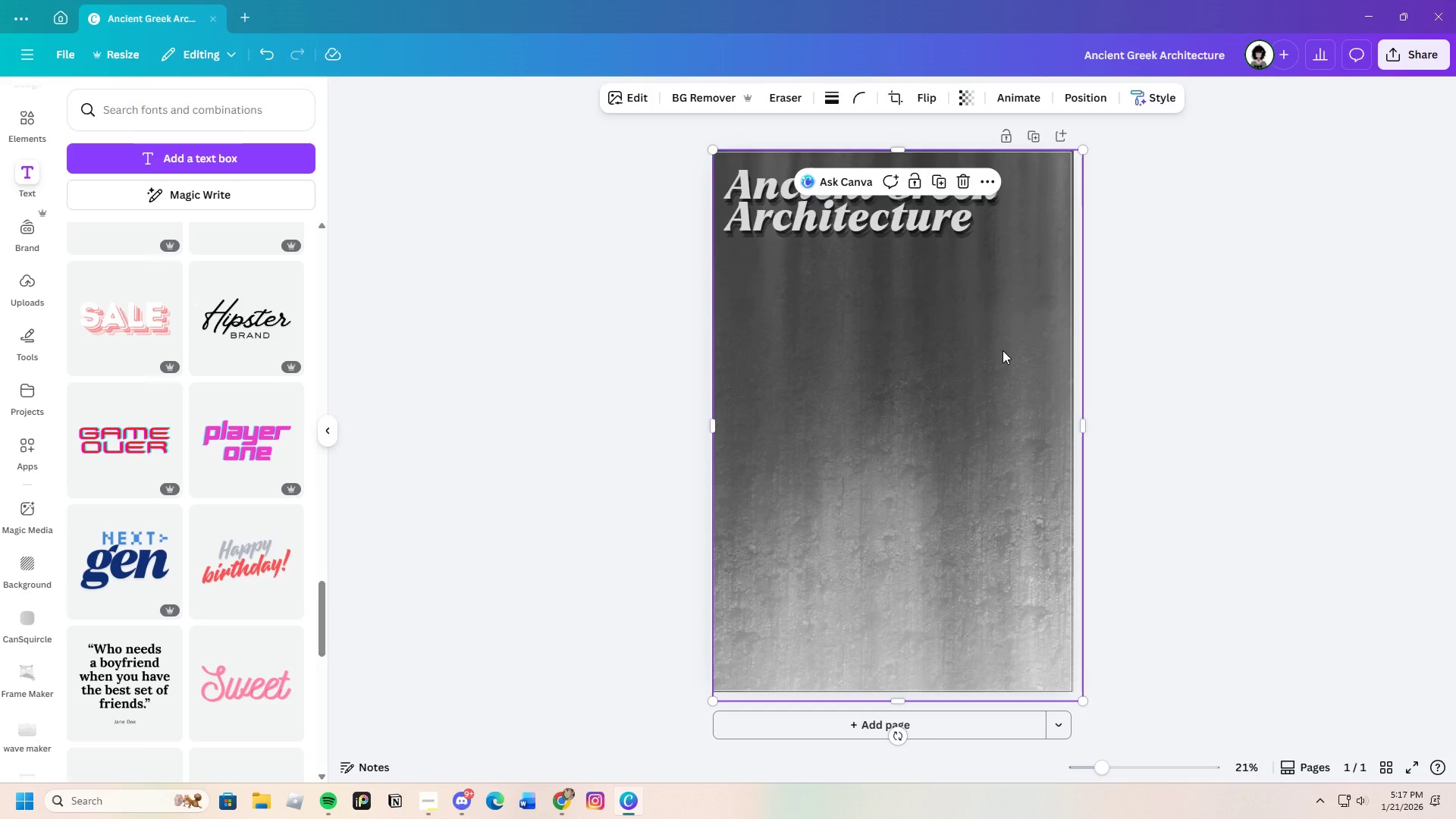 
left_click([1003, 350])
 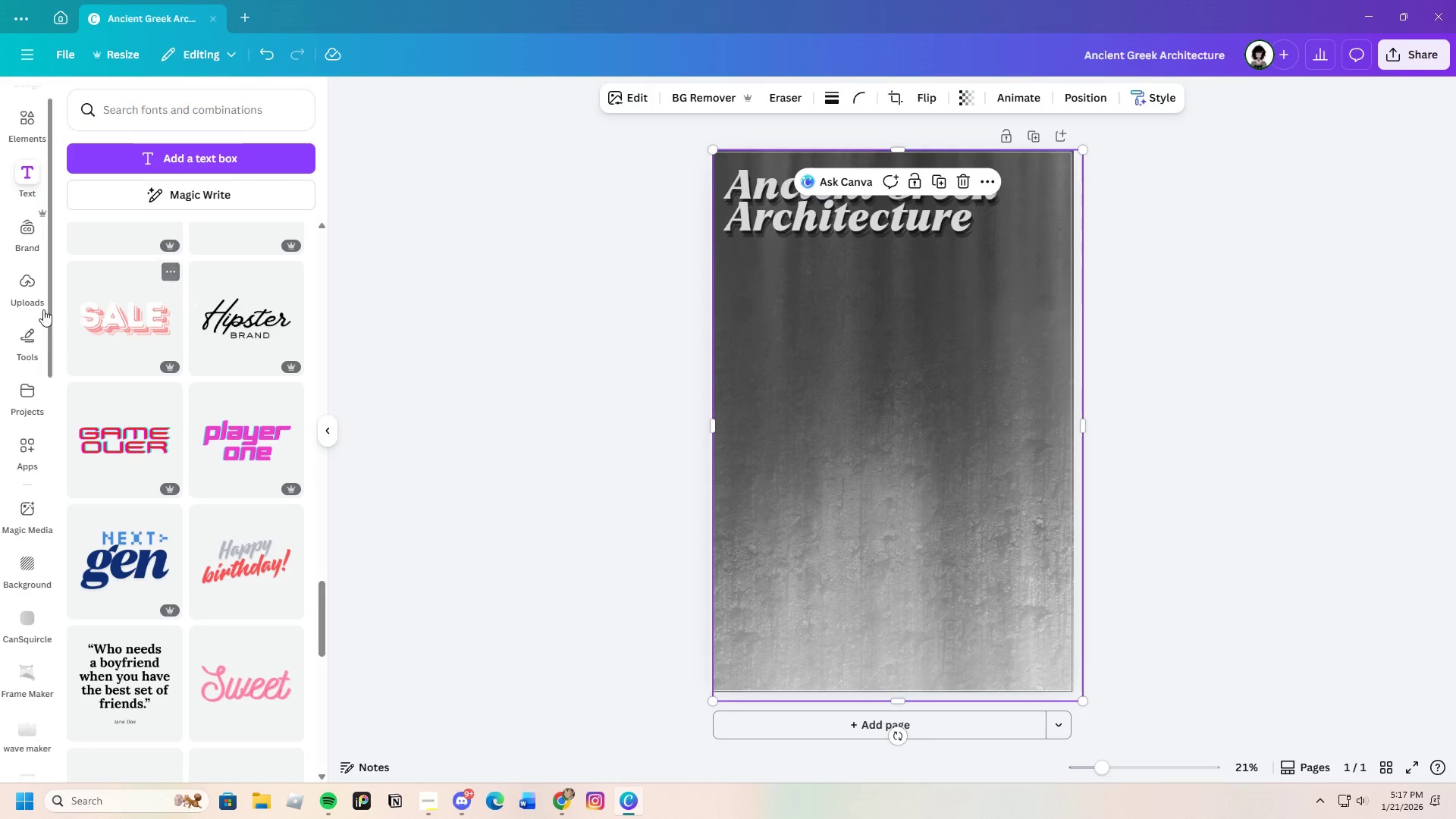 
left_click([29, 137])
 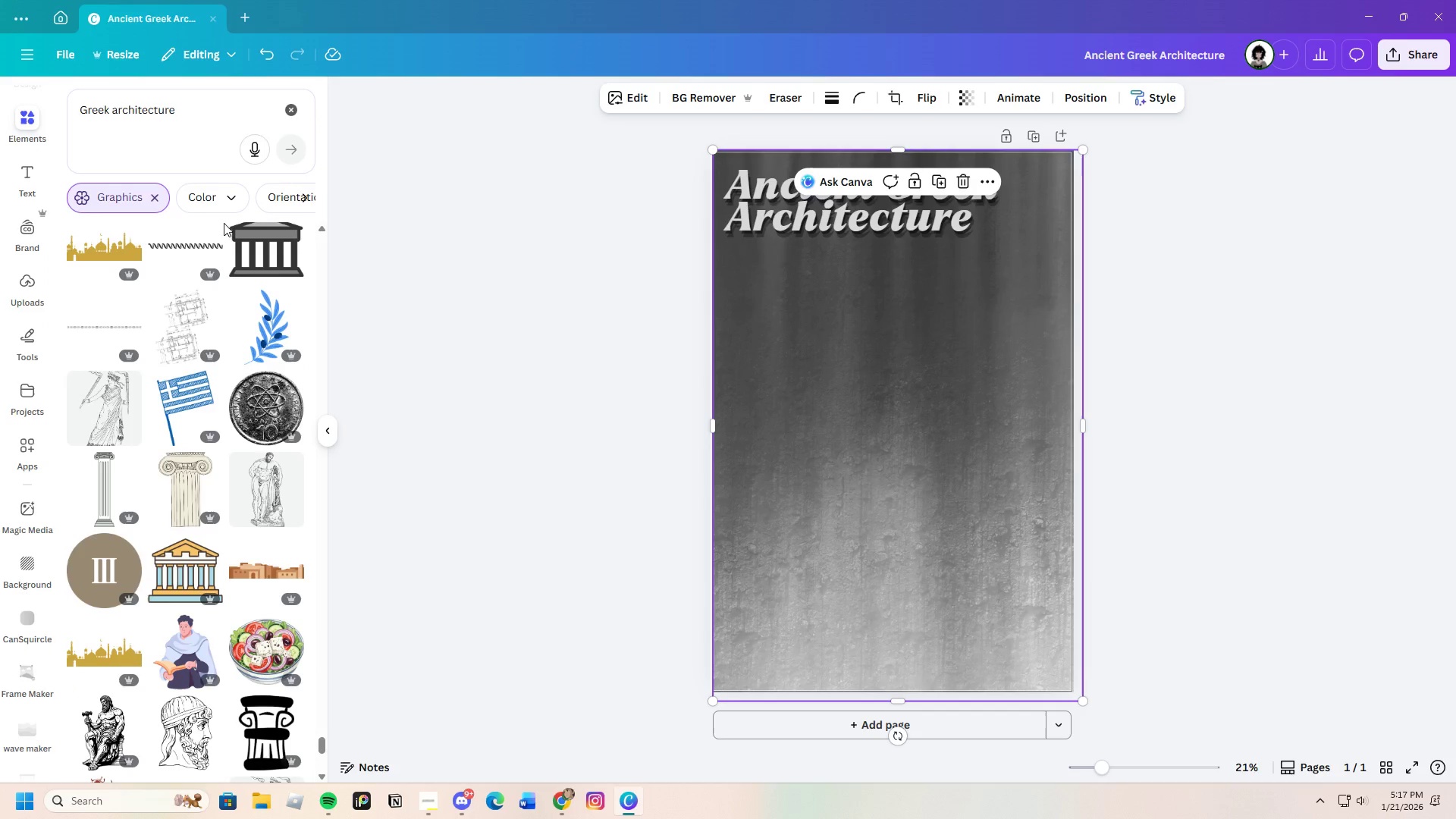 
scroll: coordinate [206, 522], scroll_direction: down, amount: 3.0
 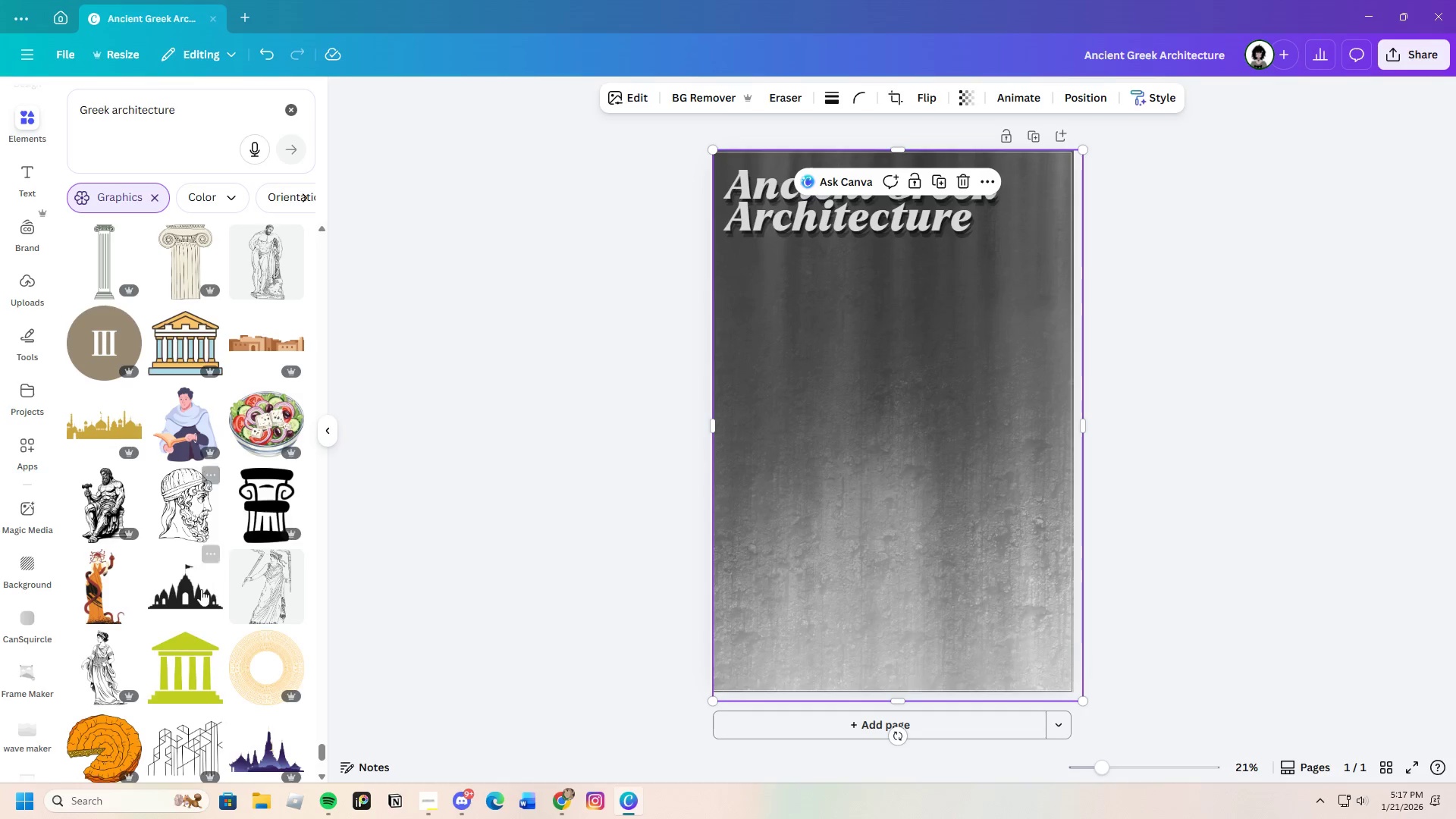 
scroll: coordinate [205, 644], scroll_direction: up, amount: 16.0
 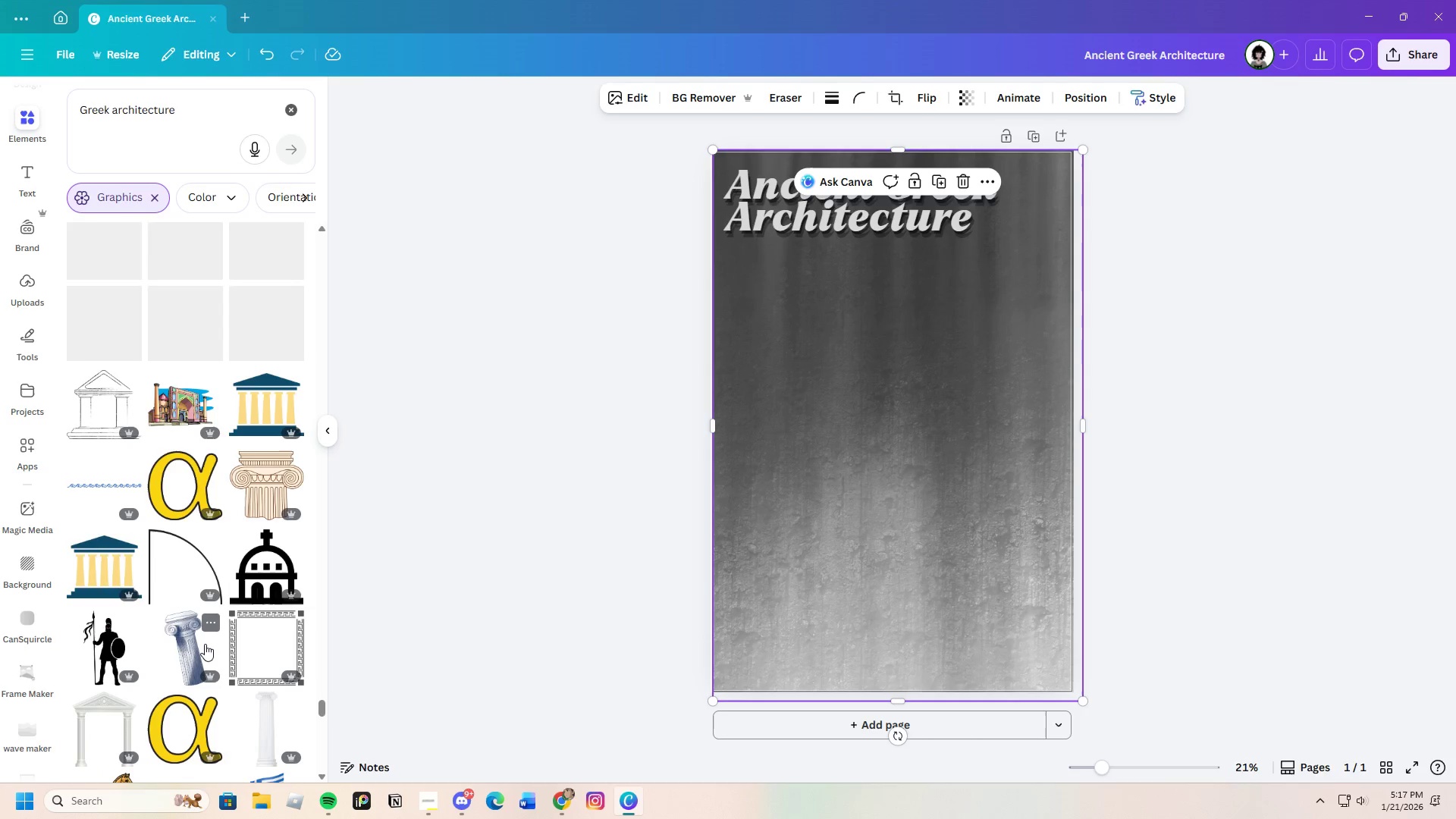 
scroll: coordinate [205, 644], scroll_direction: up, amount: 14.0
 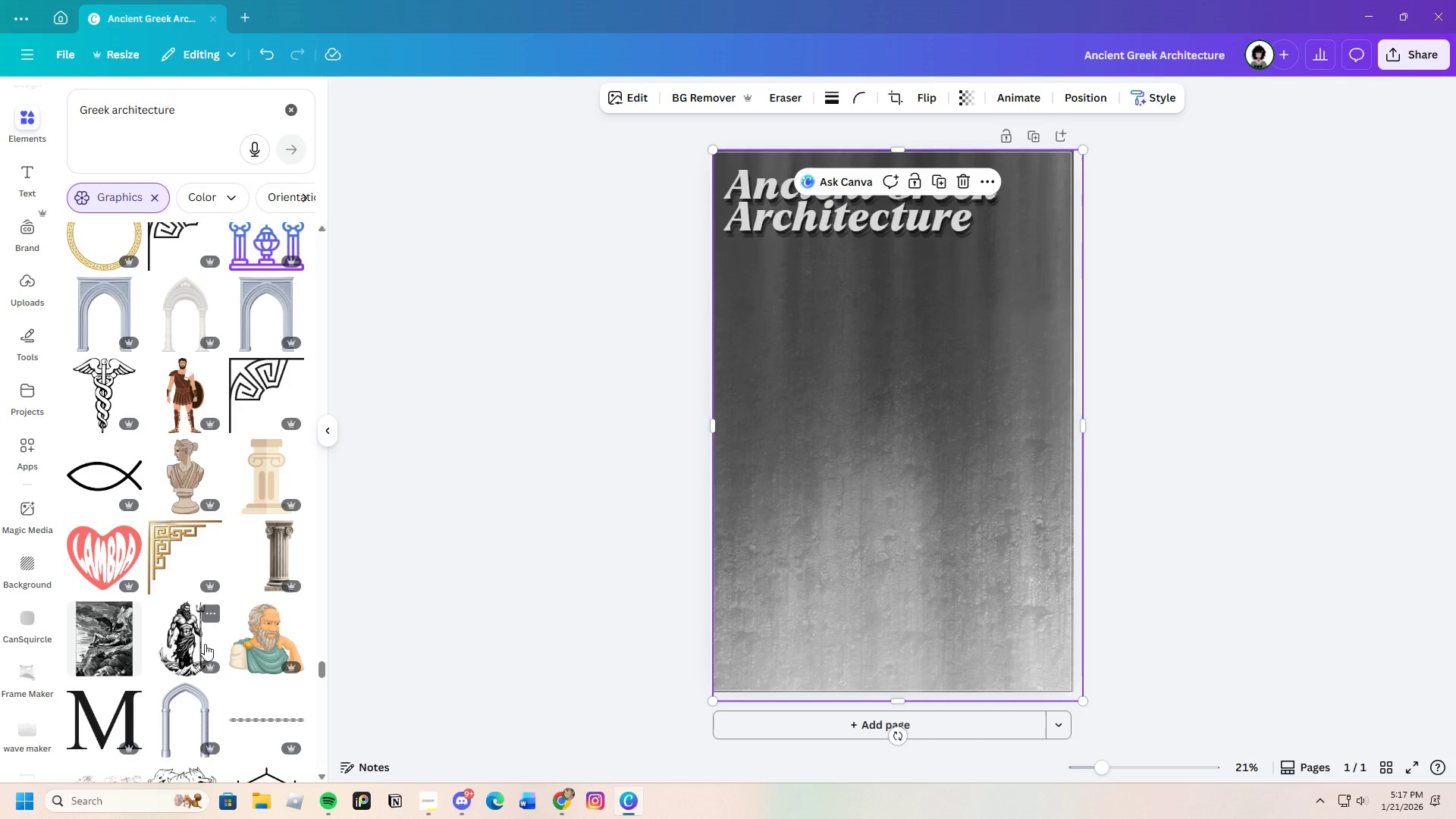 
scroll: coordinate [187, 608], scroll_direction: up, amount: 2.0
 